 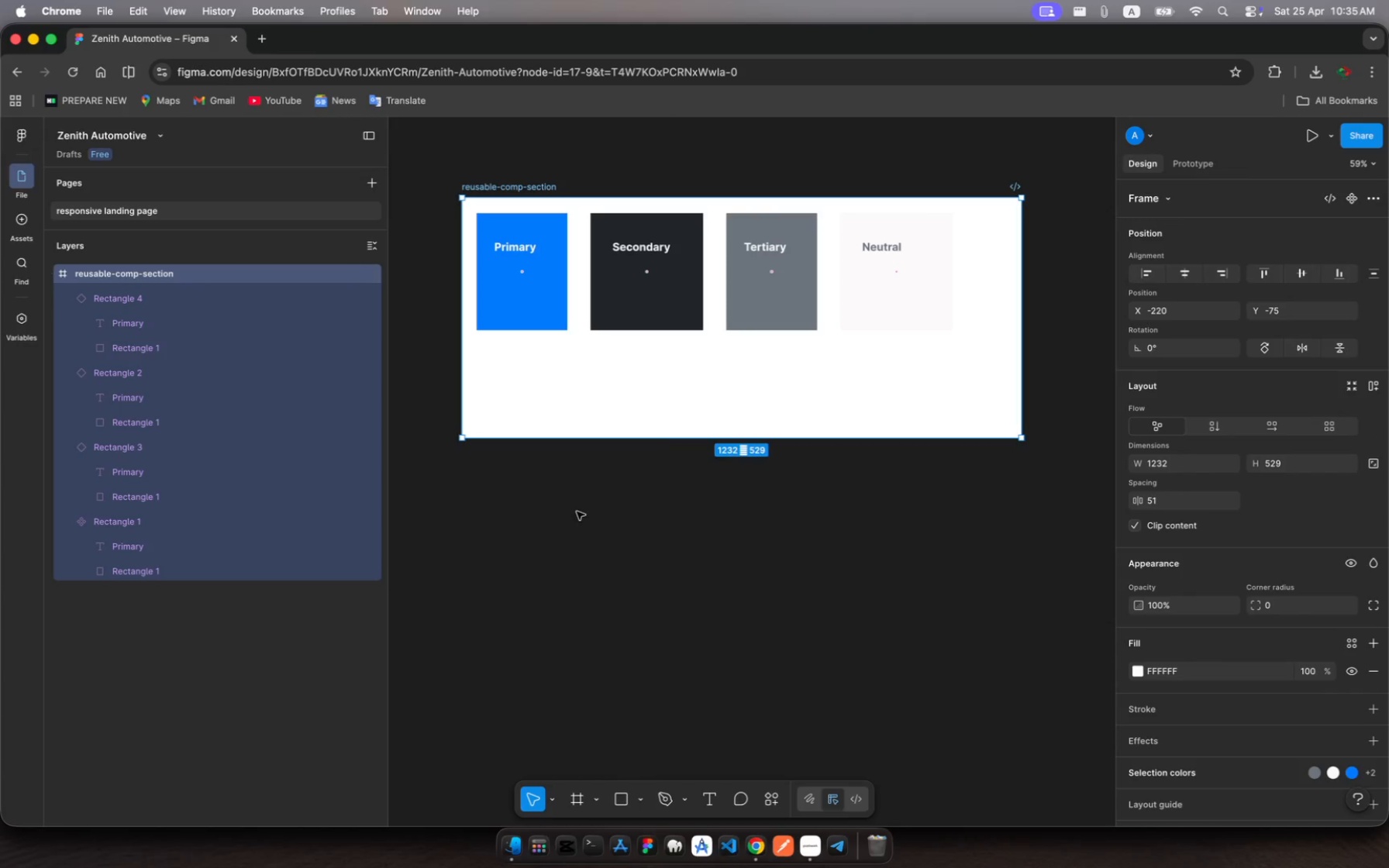 
left_click_drag(start_coordinate=[598, 443], to_coordinate=[614, 509])
 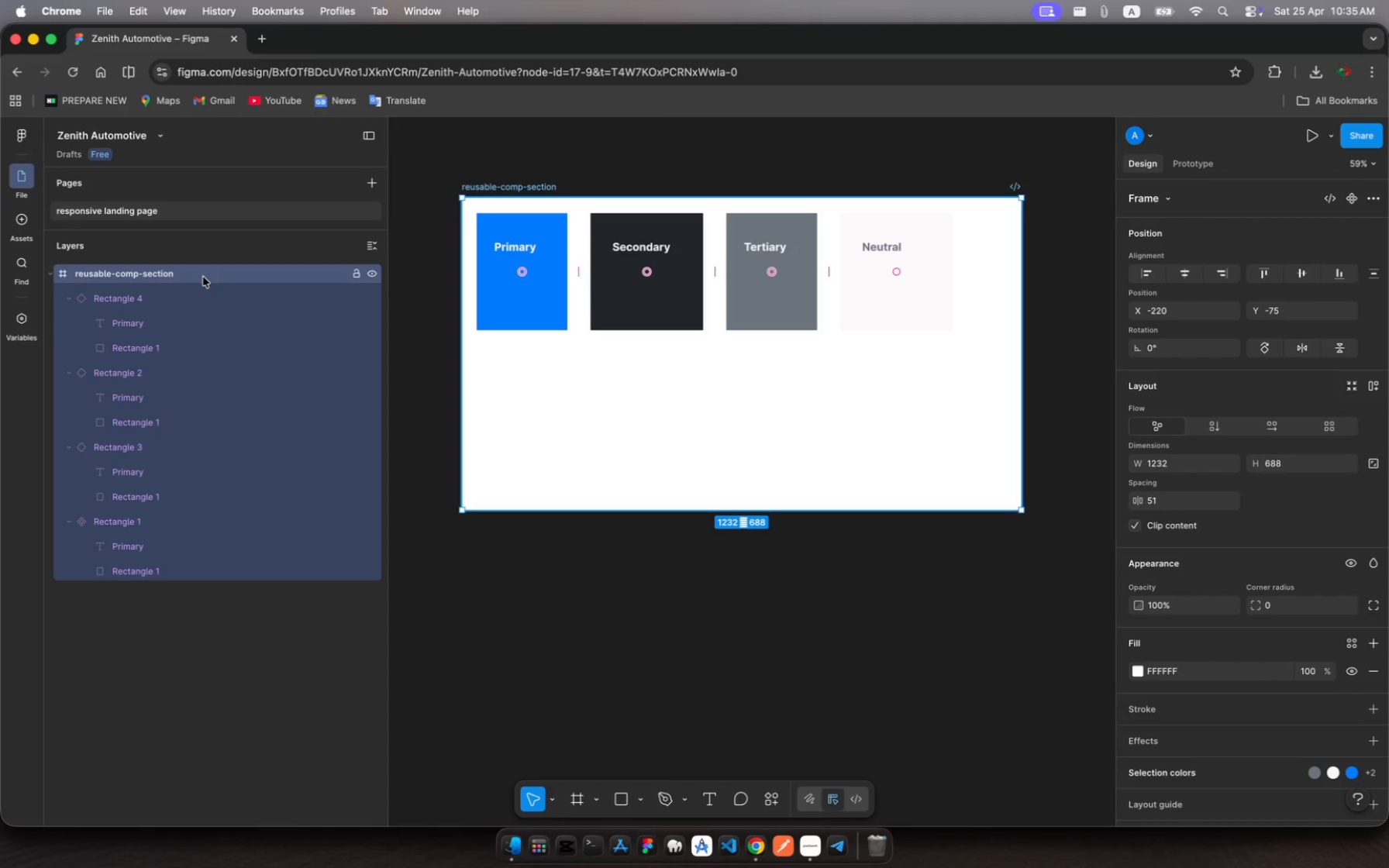 
right_click([203, 277])
 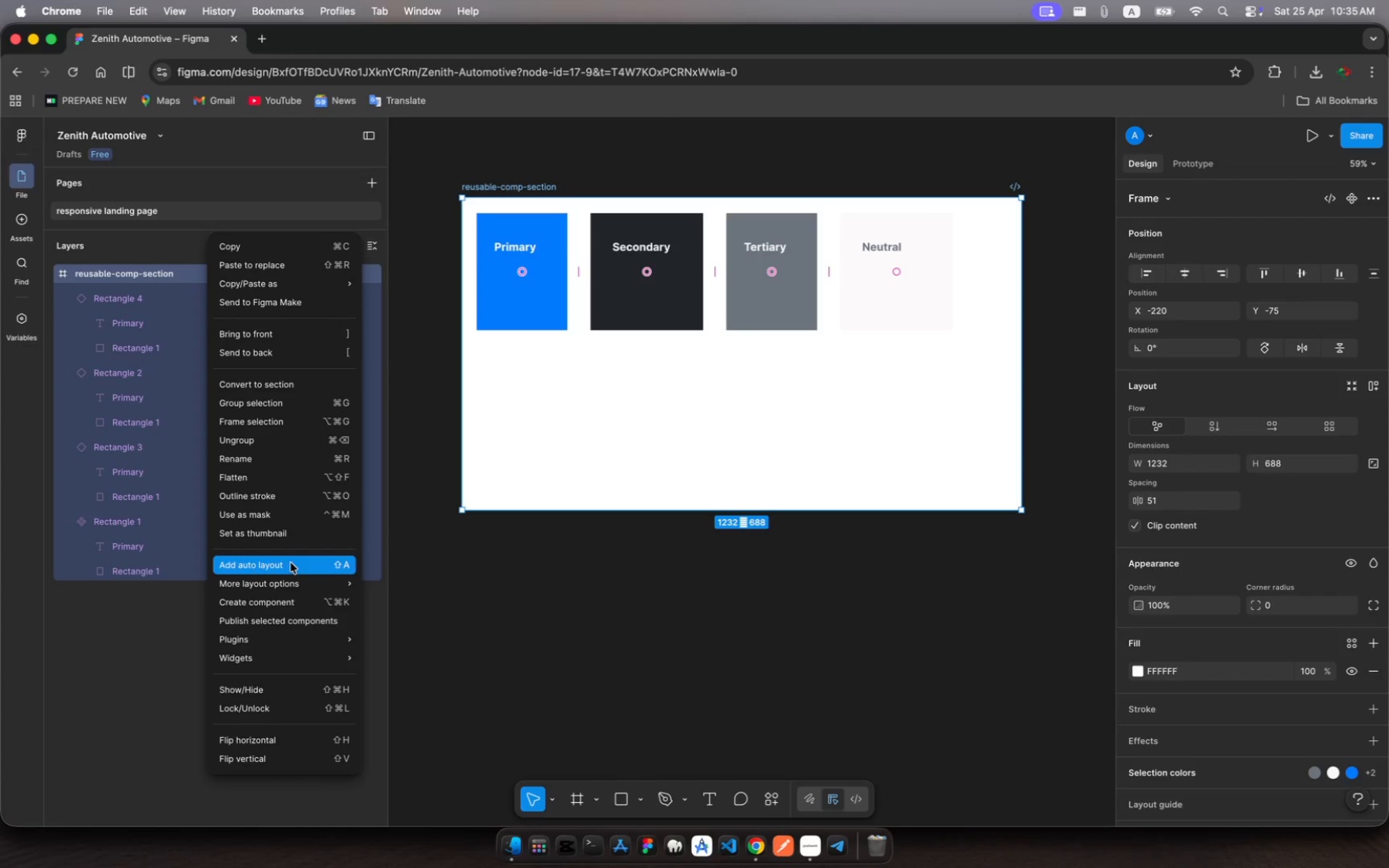 
left_click([291, 561])
 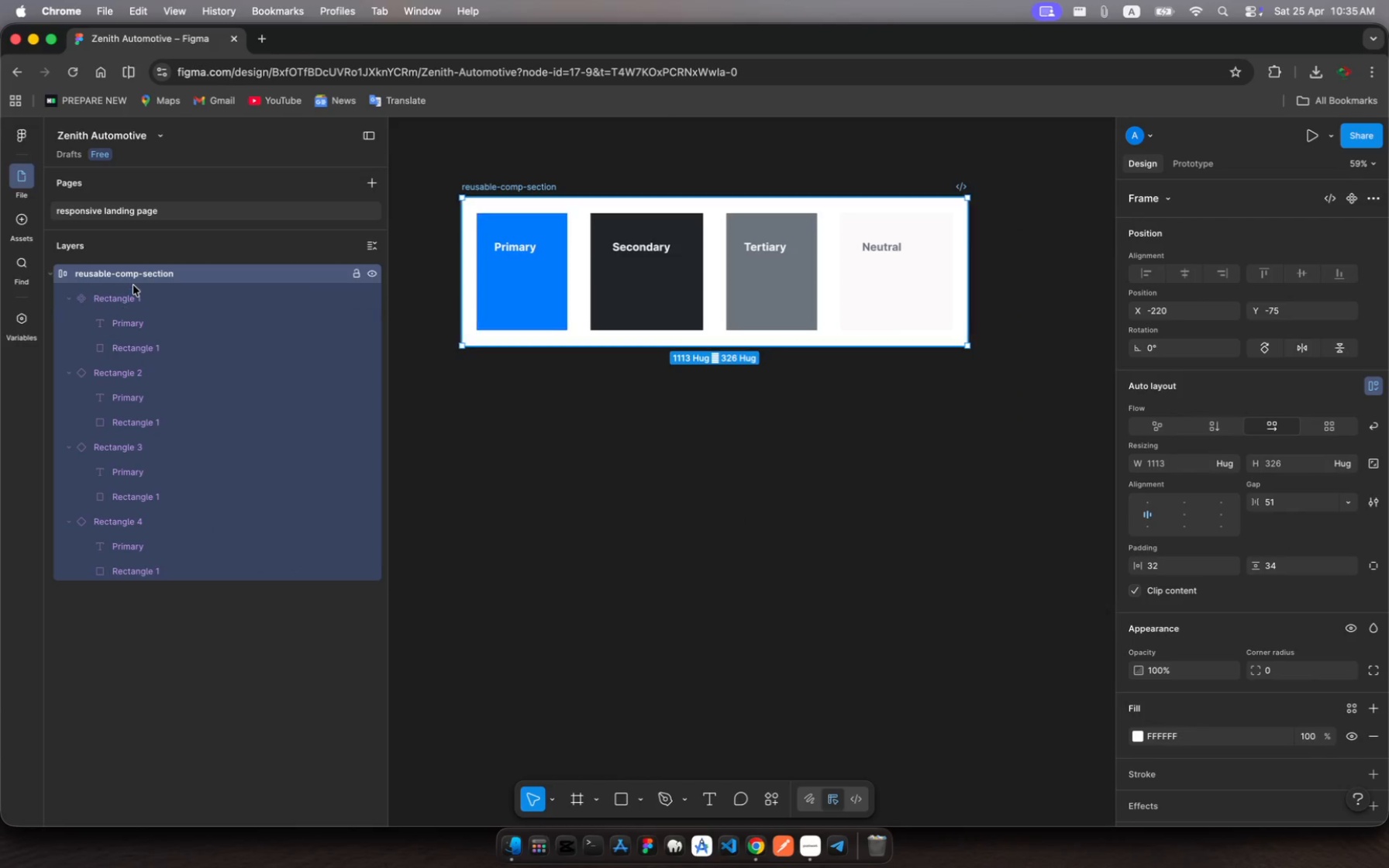 
left_click([131, 292])
 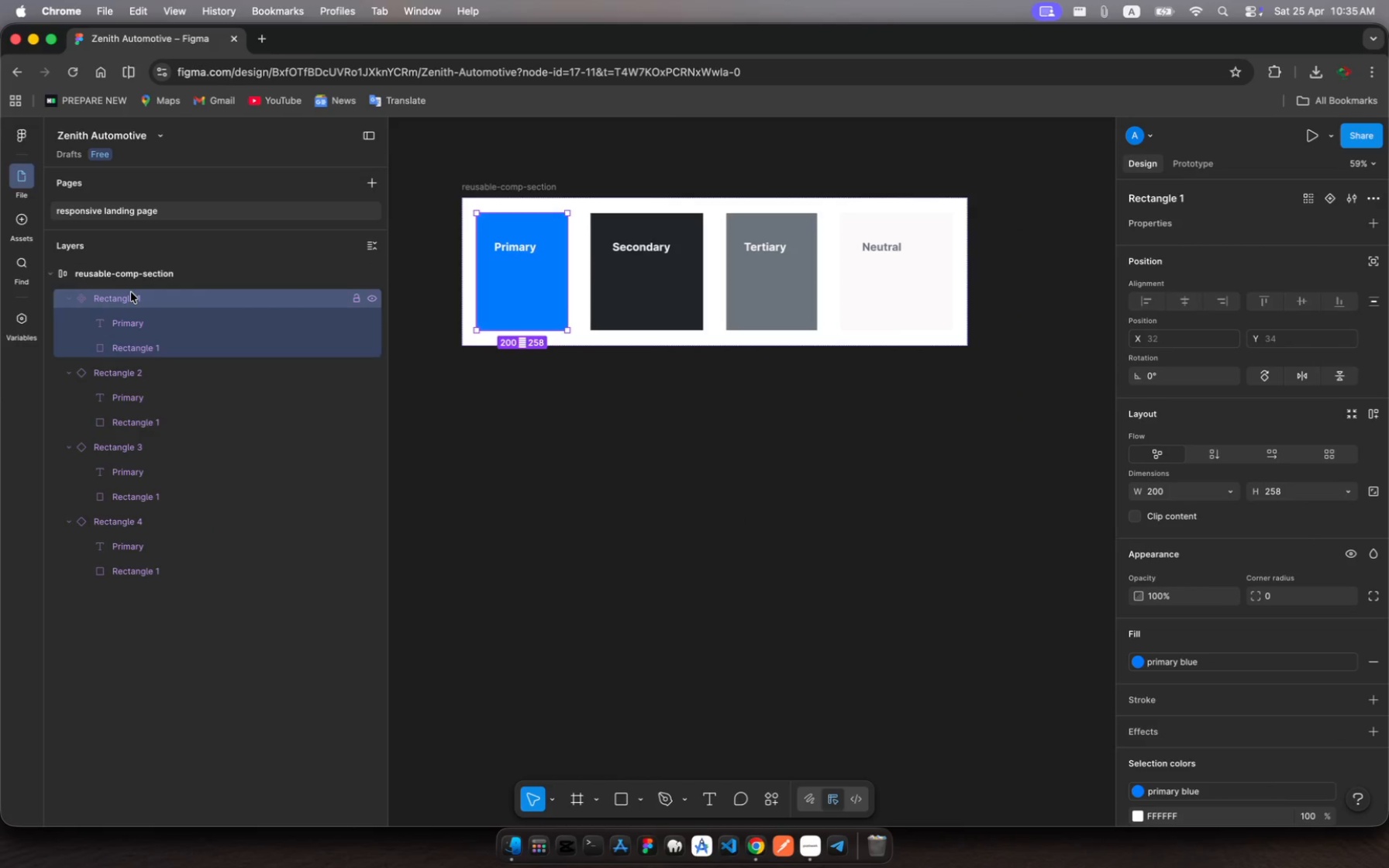 
hold_key(key=ShiftRight, duration=2.43)
left_click([115, 524])
 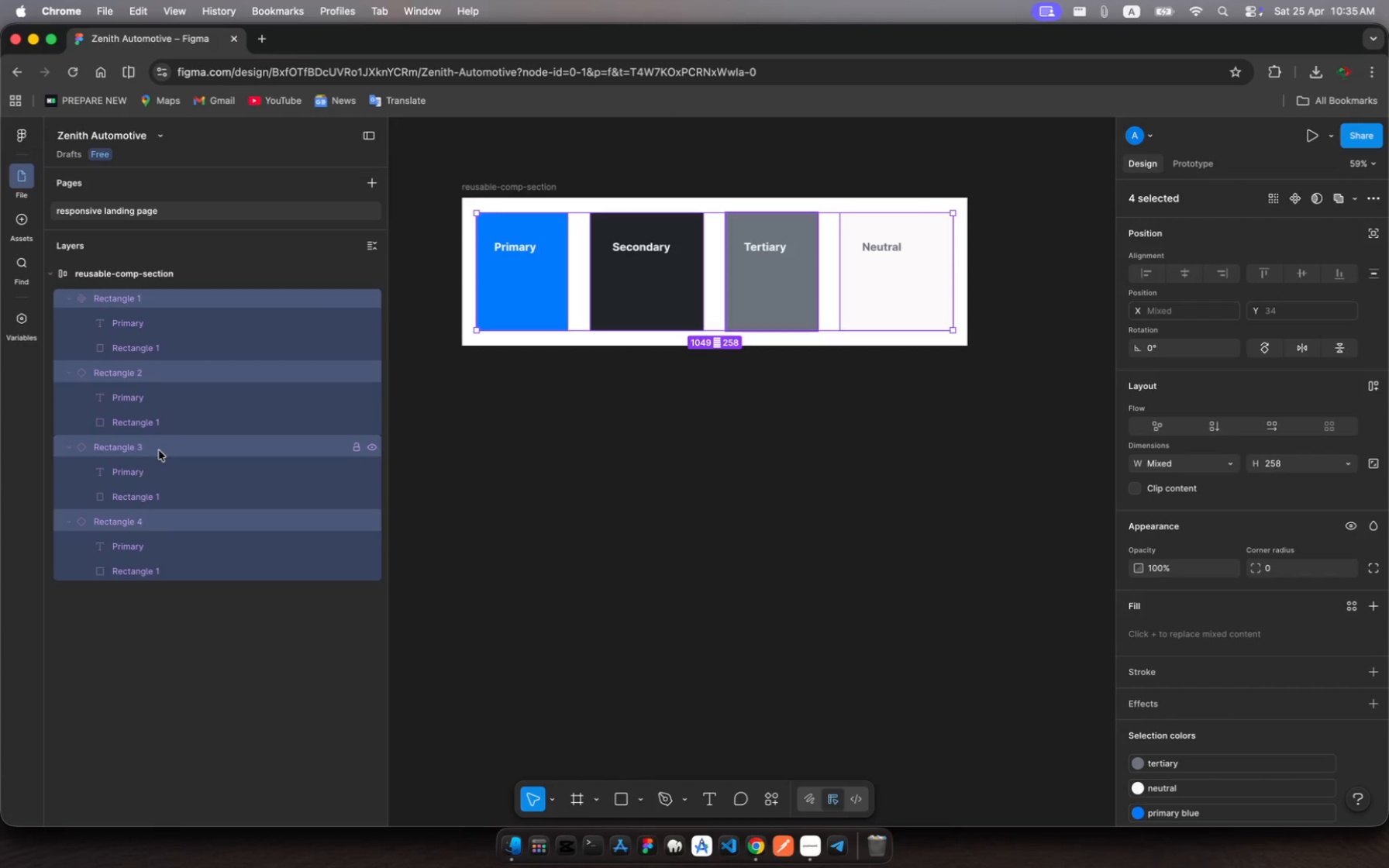 
key(Meta+MetaRight)
 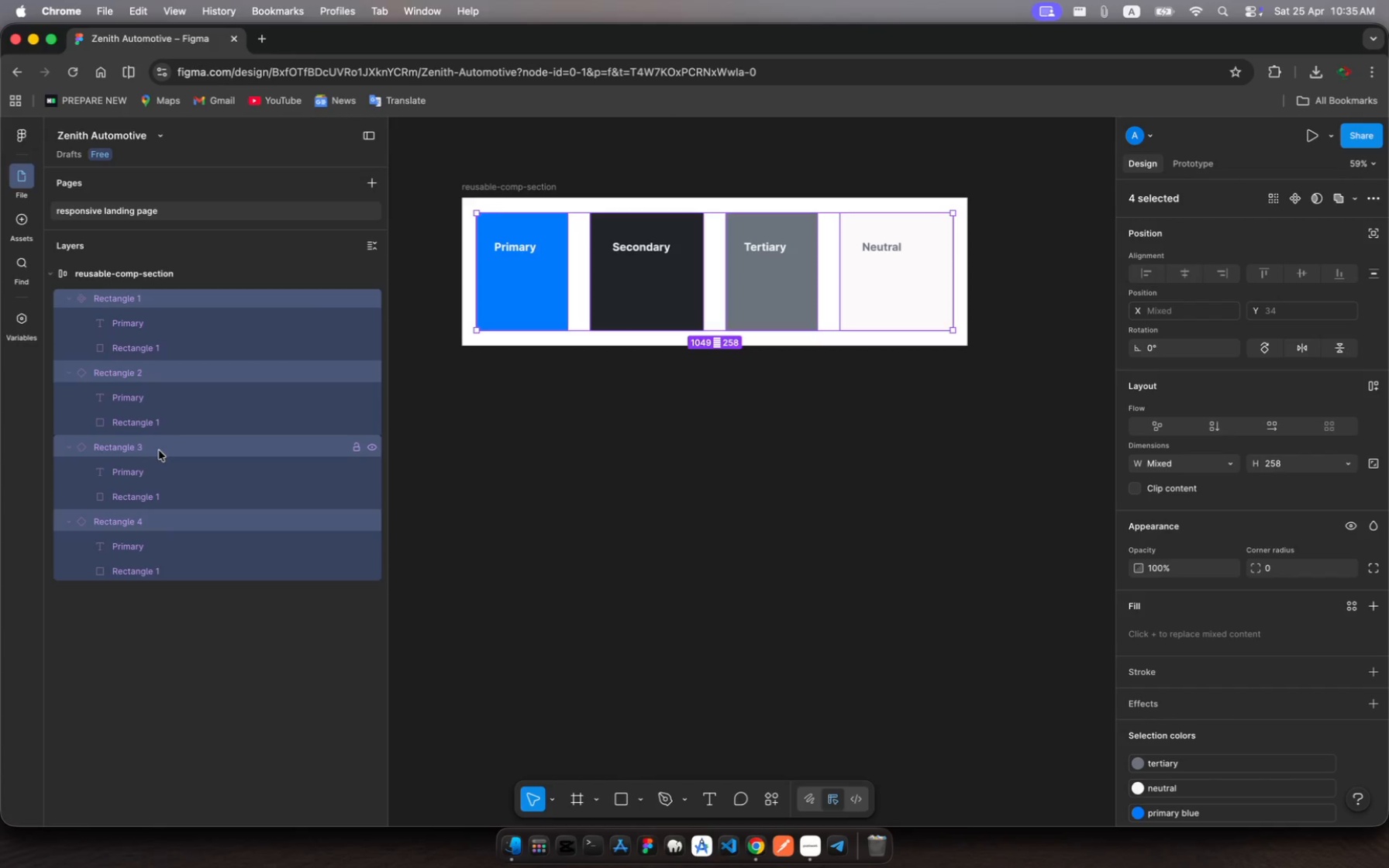 
key(Meta+Shift+A)
 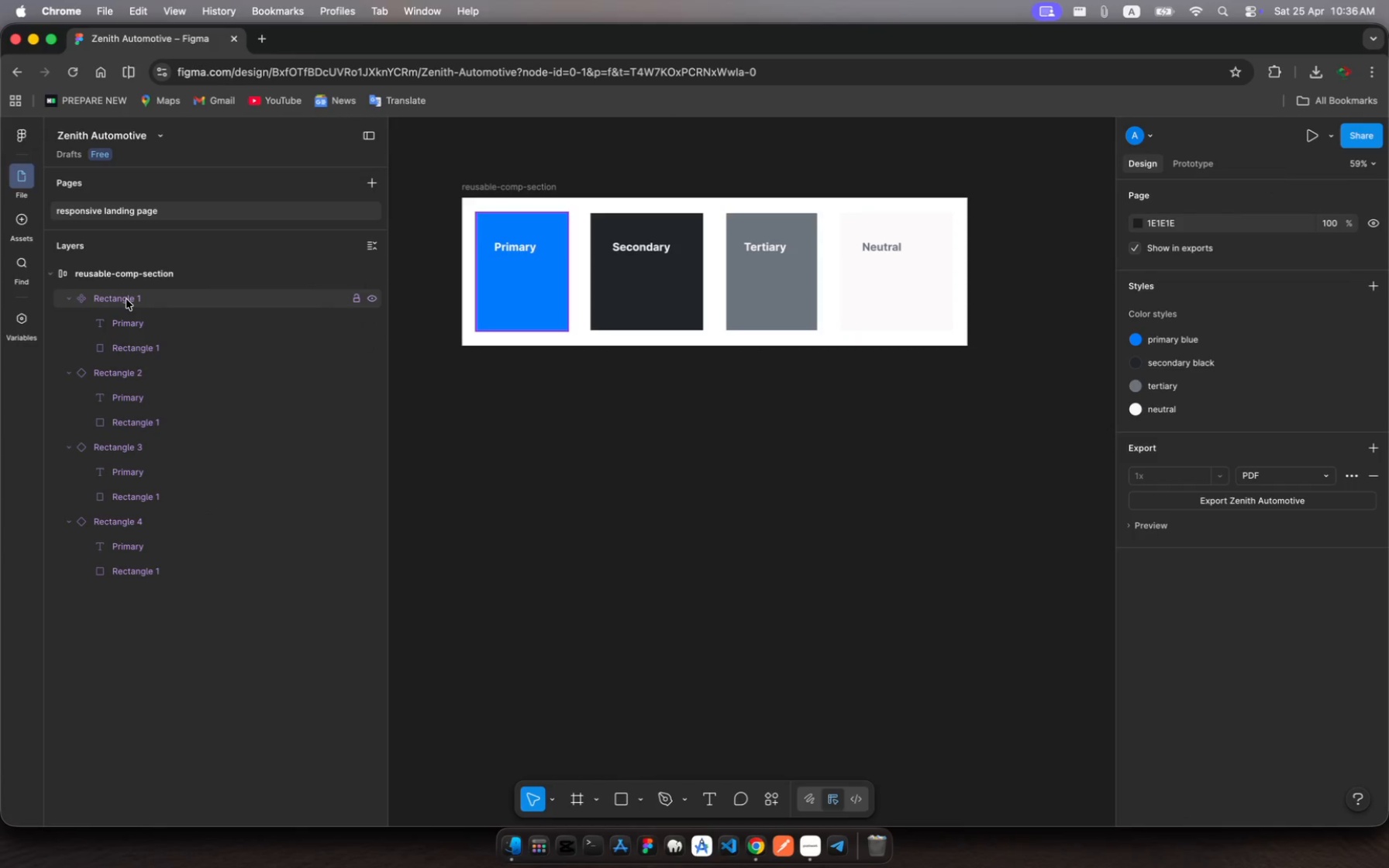 
right_click([126, 299])
 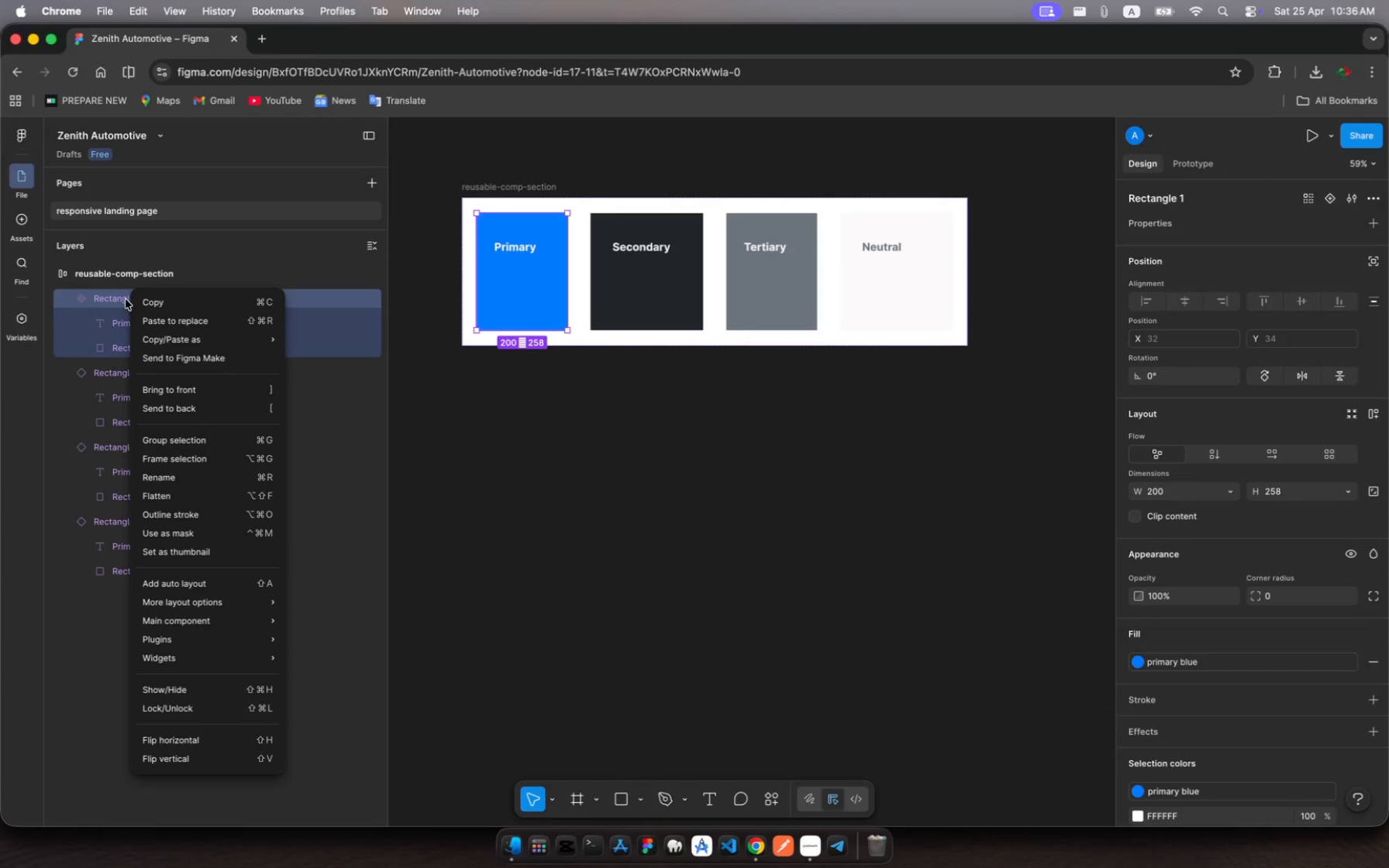 
left_click([125, 299])
 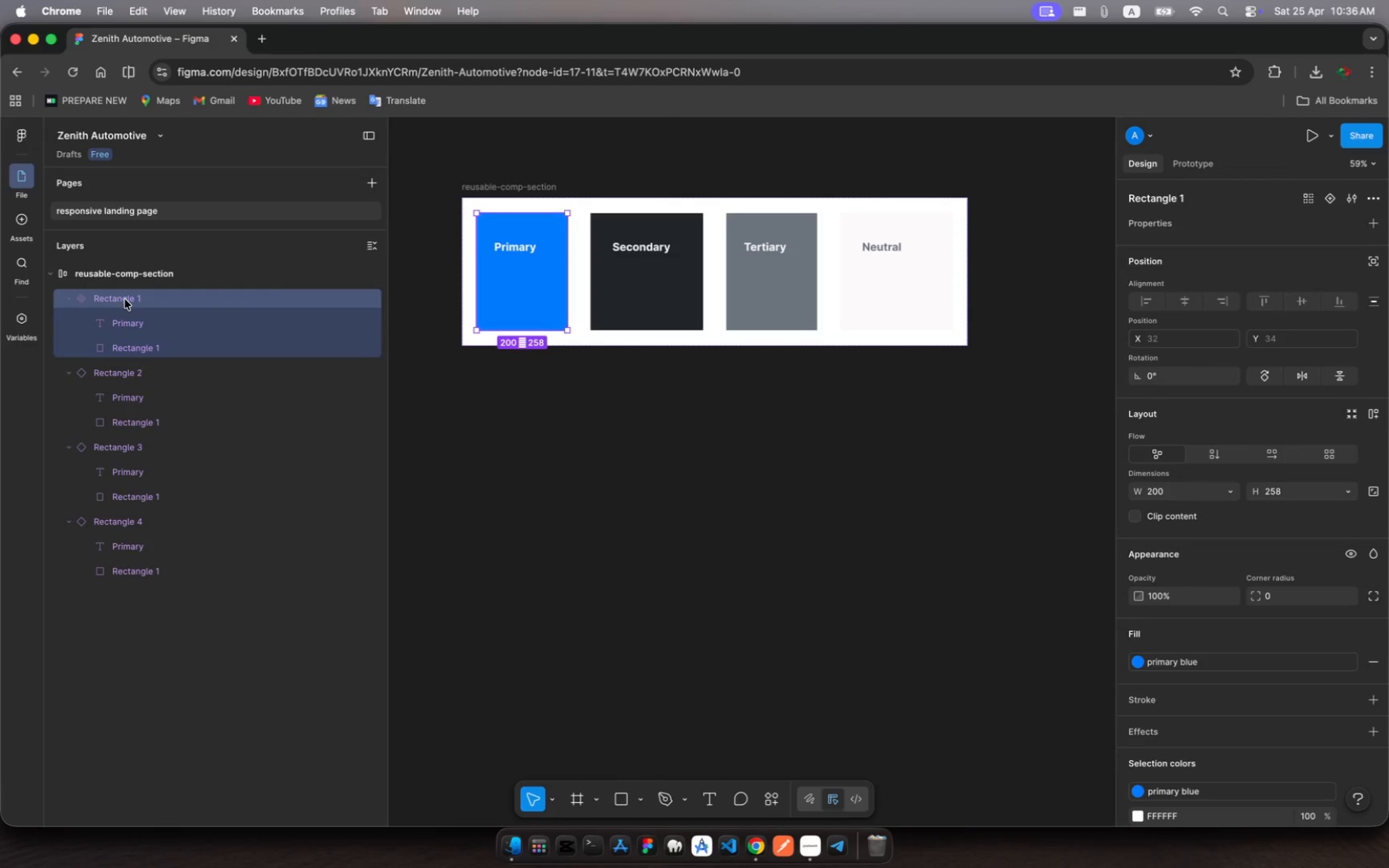 
hold_key(key=ShiftRight, duration=2.66)
left_click([125, 572])
 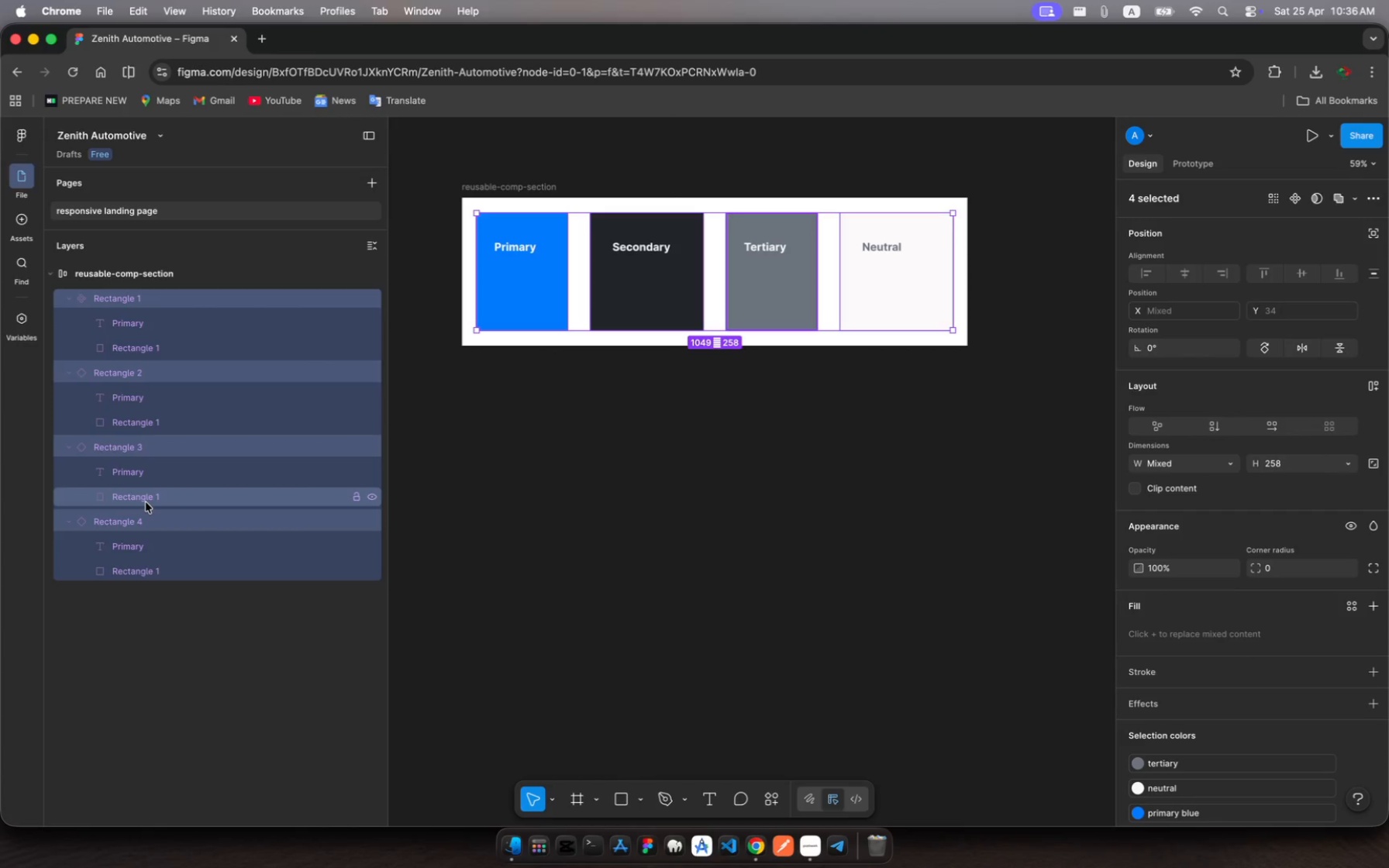 
right_click([146, 502])
 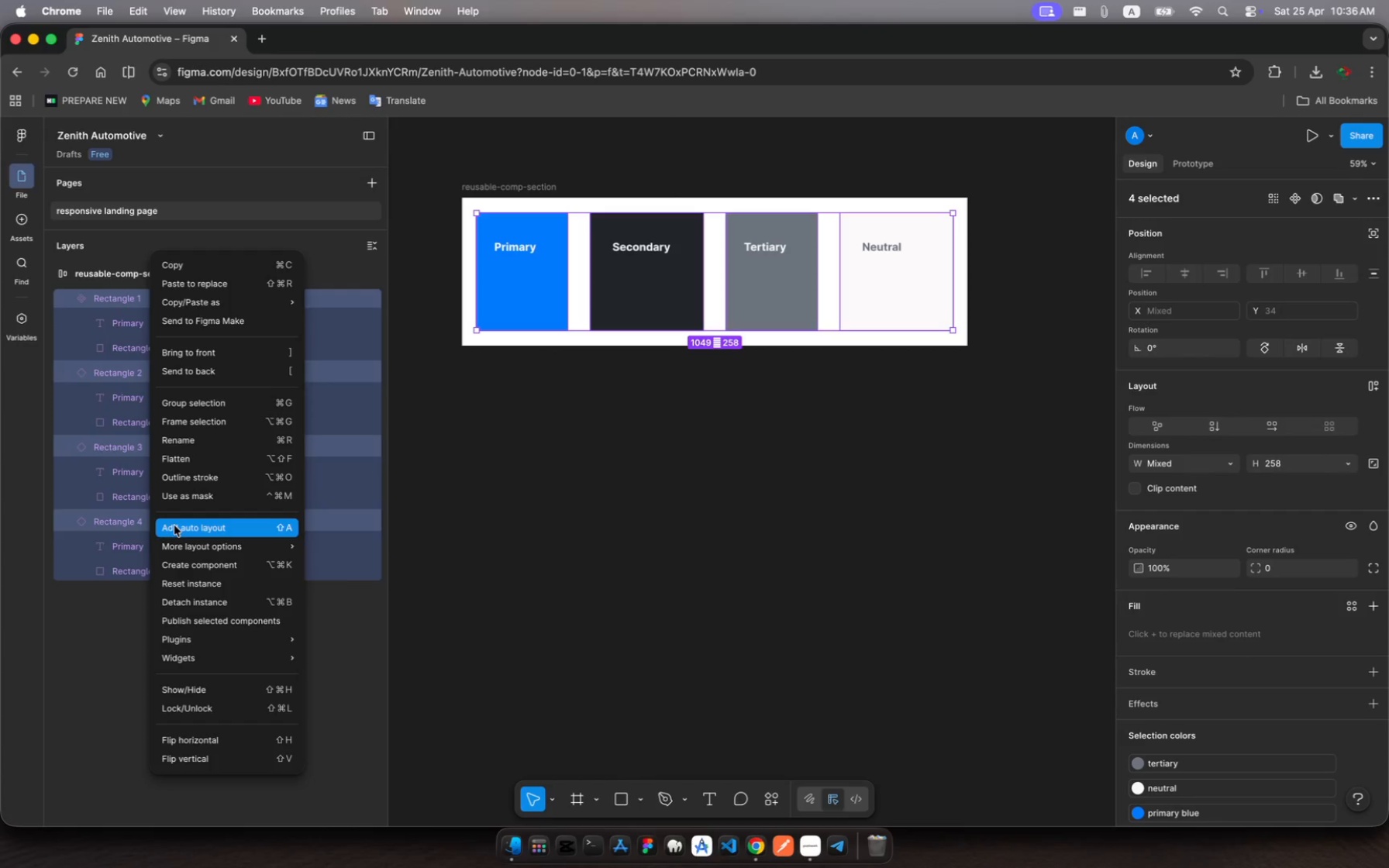 
left_click([174, 525])
 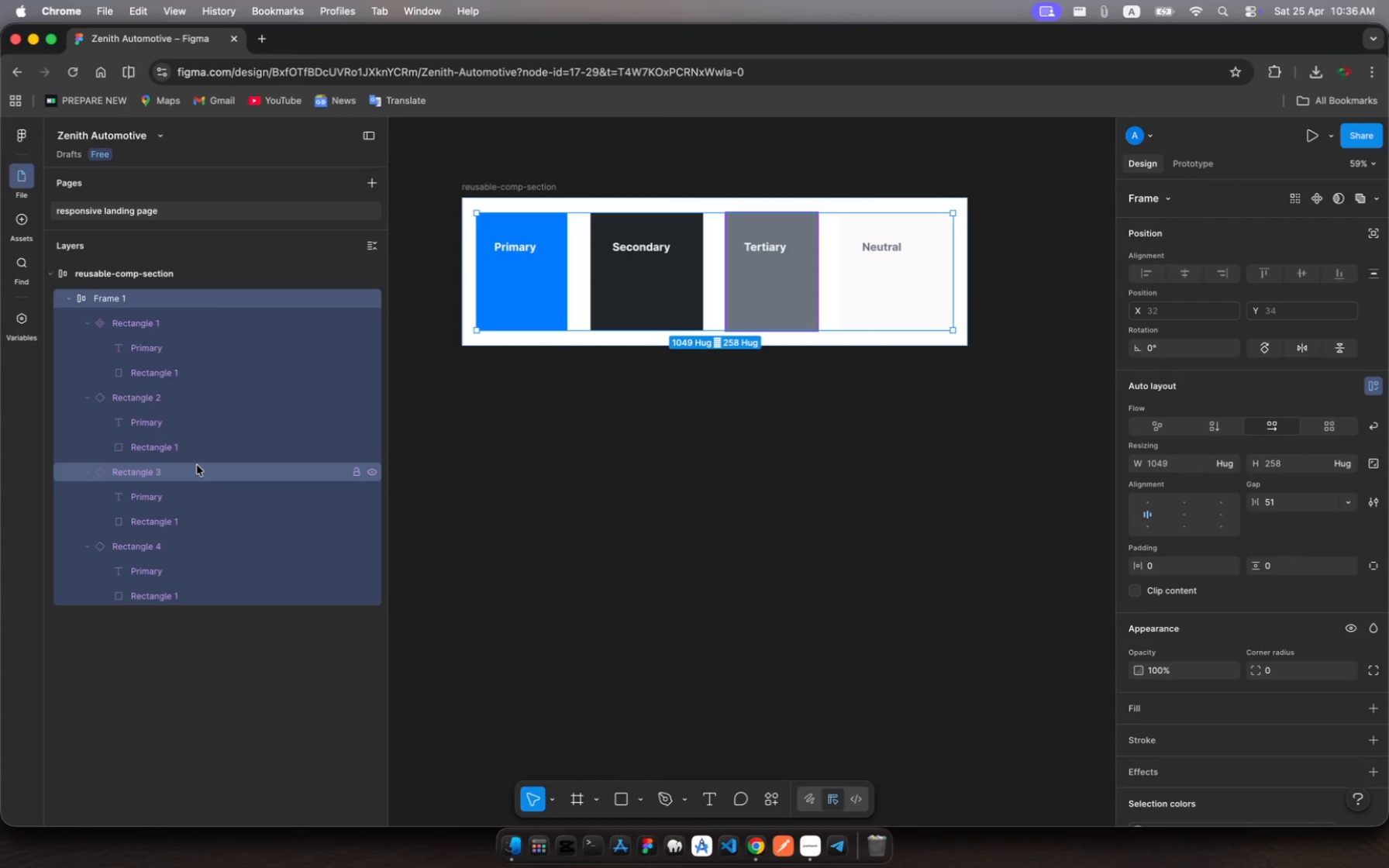 
wait(8.83)
 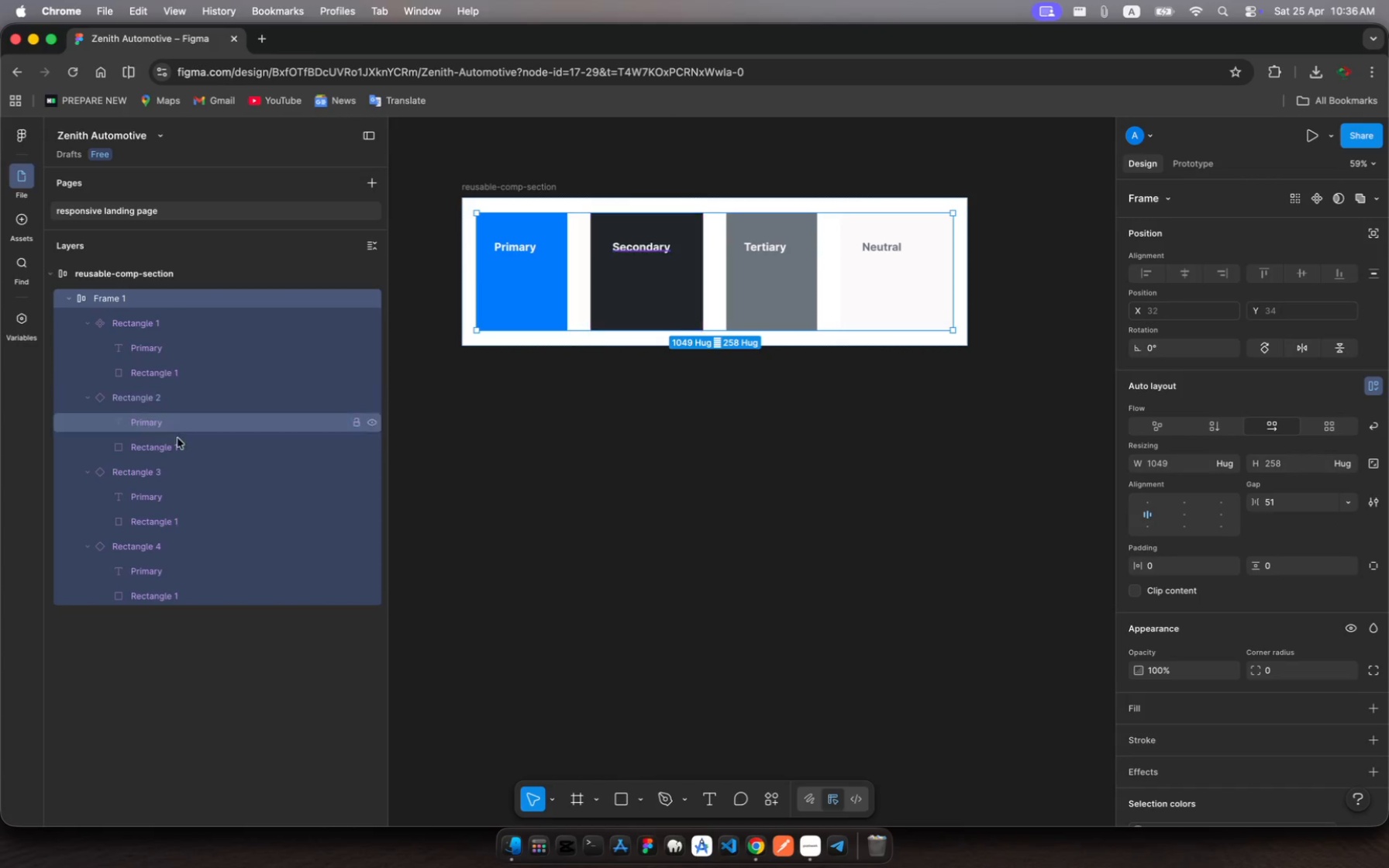 
key(Meta+R)
 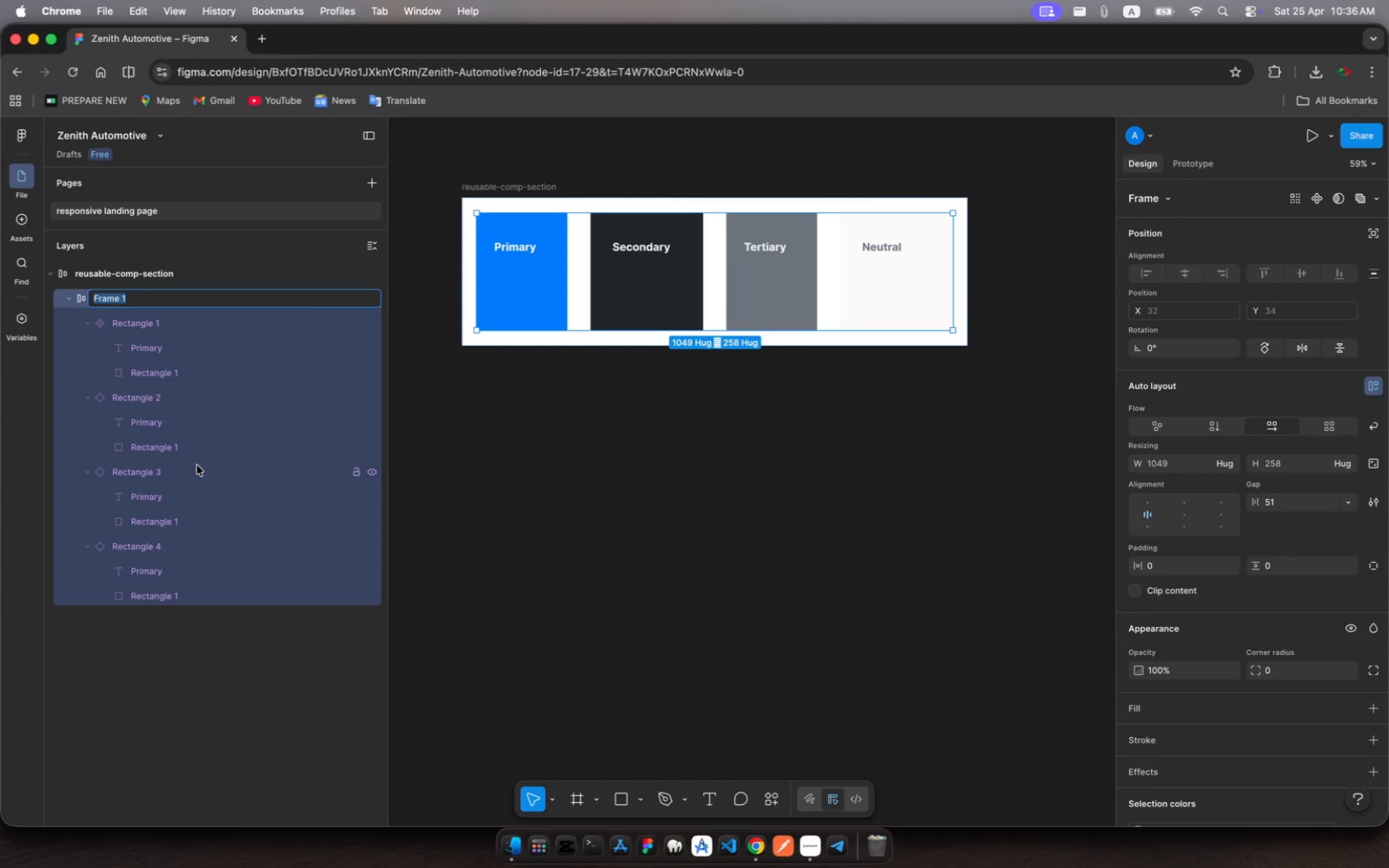 
type(color-comp-cont)
 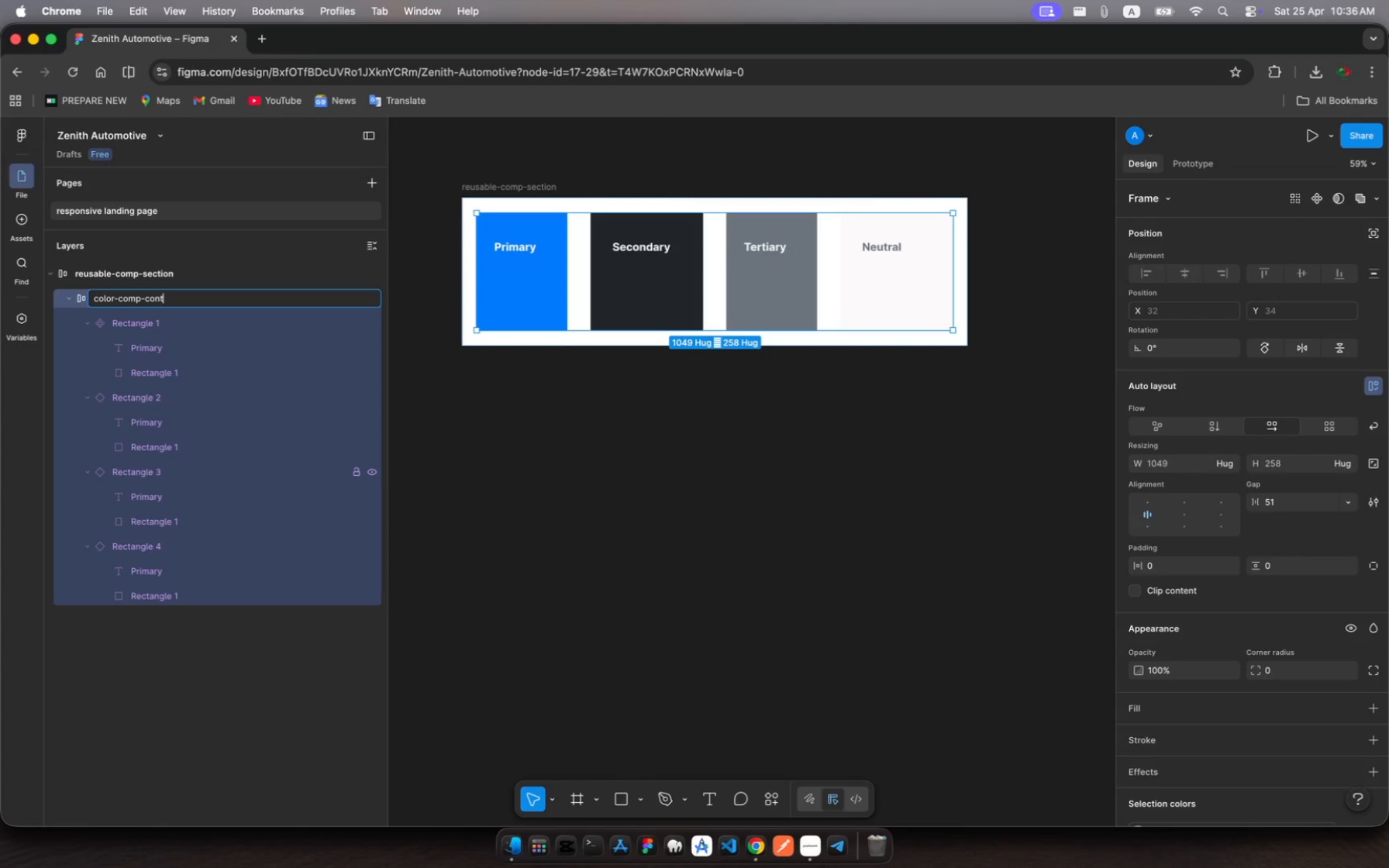 
key(Enter)
 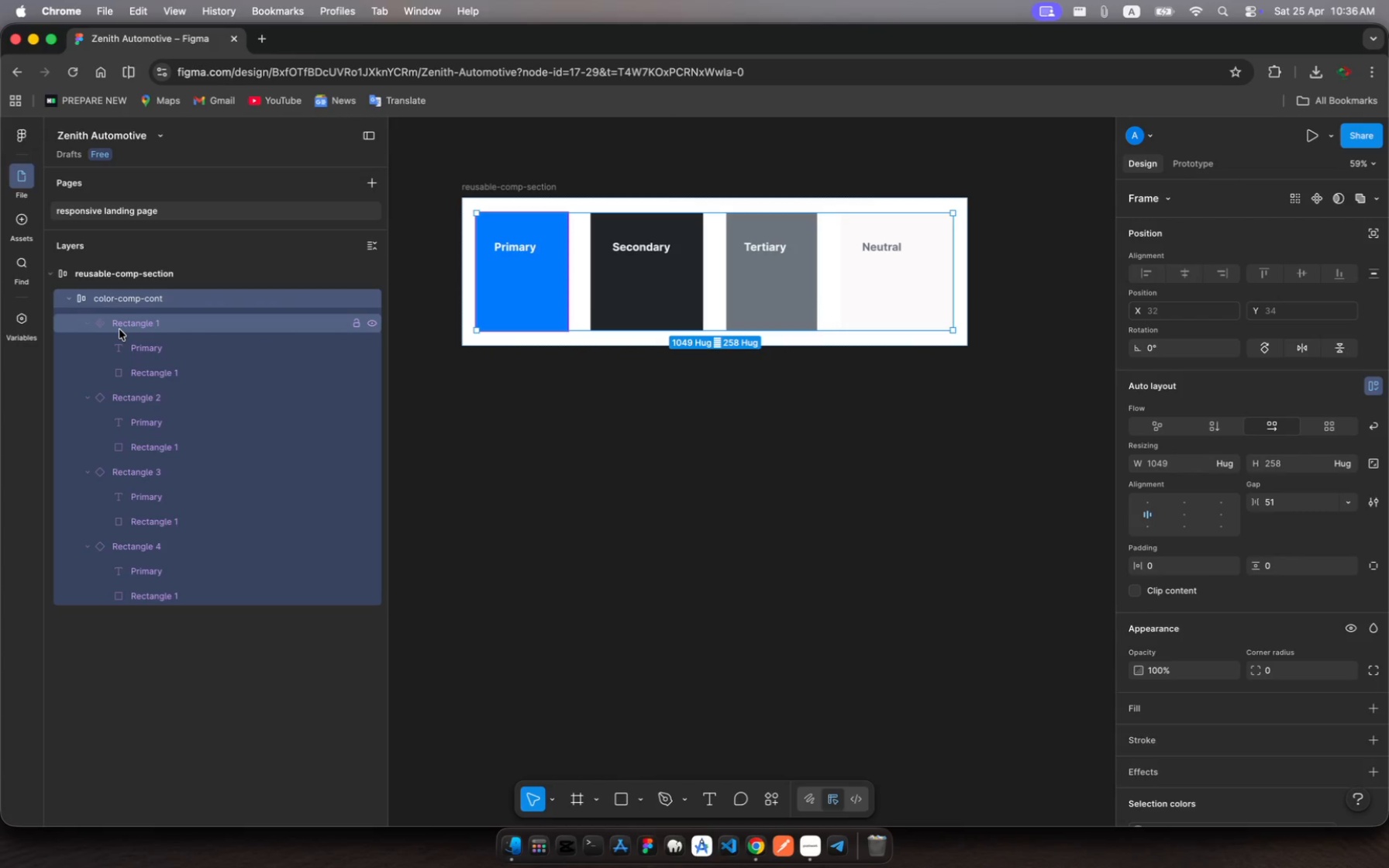 
left_click([119, 329])
 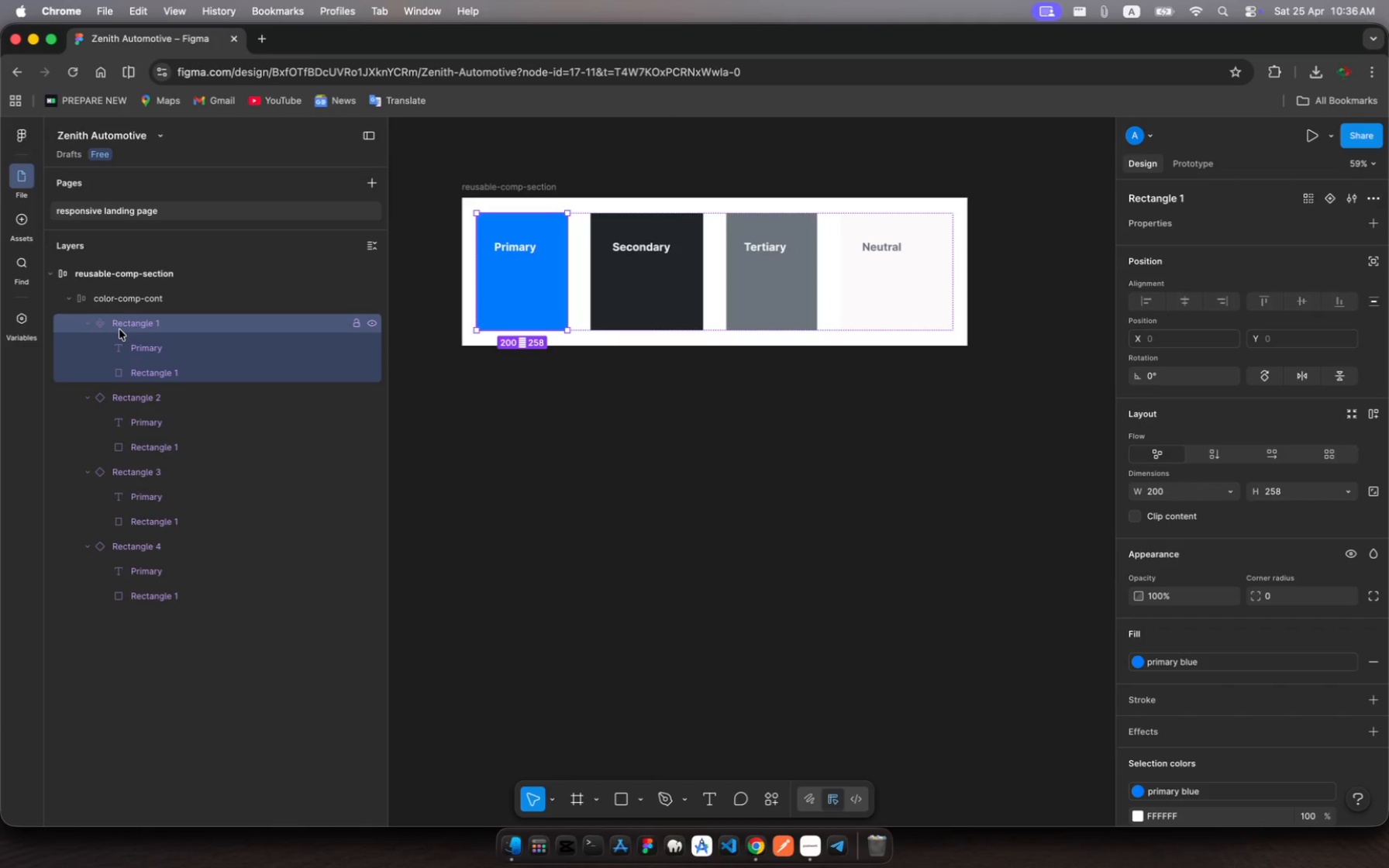 
key(Meta+R)
 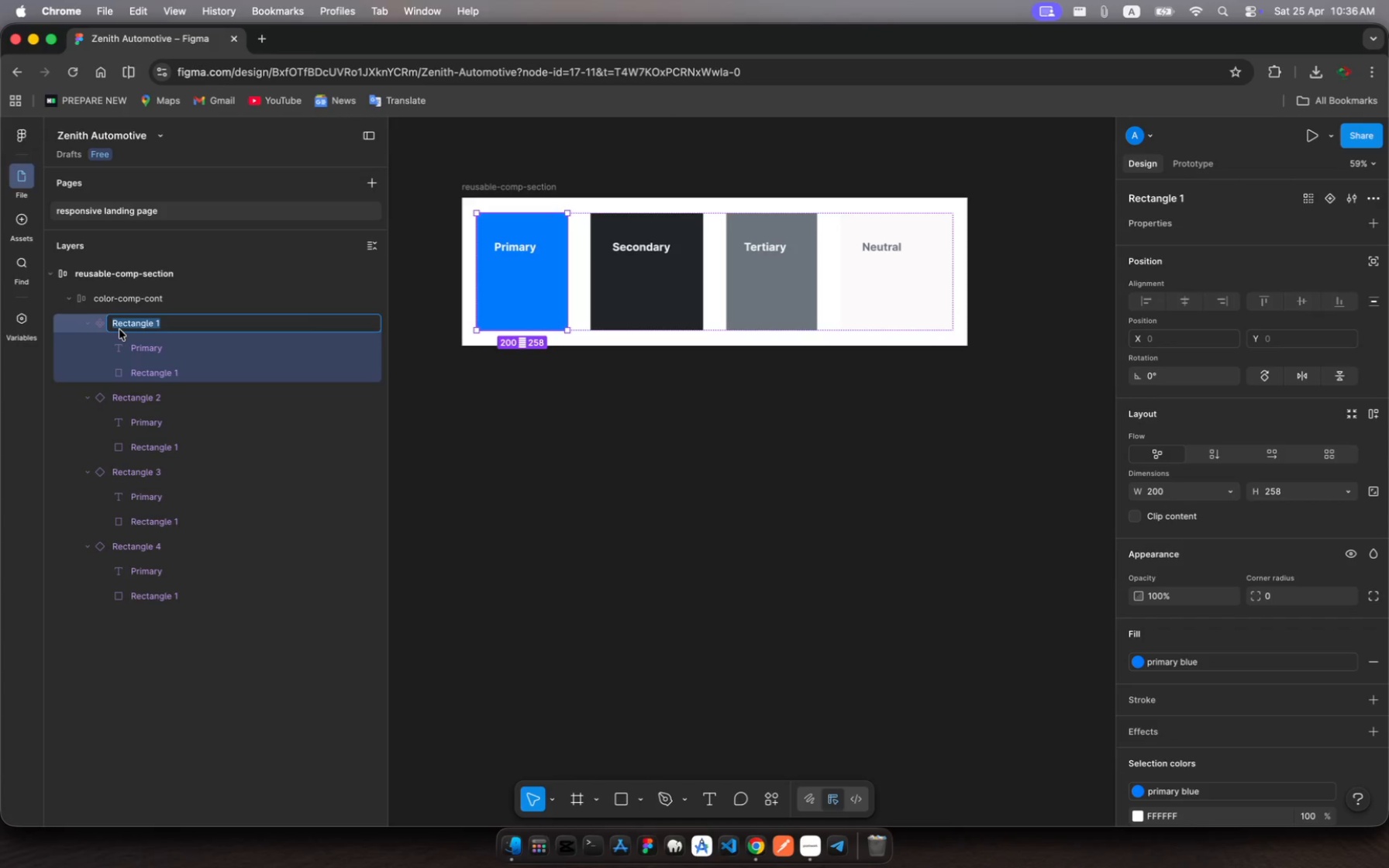 
type(primary)
 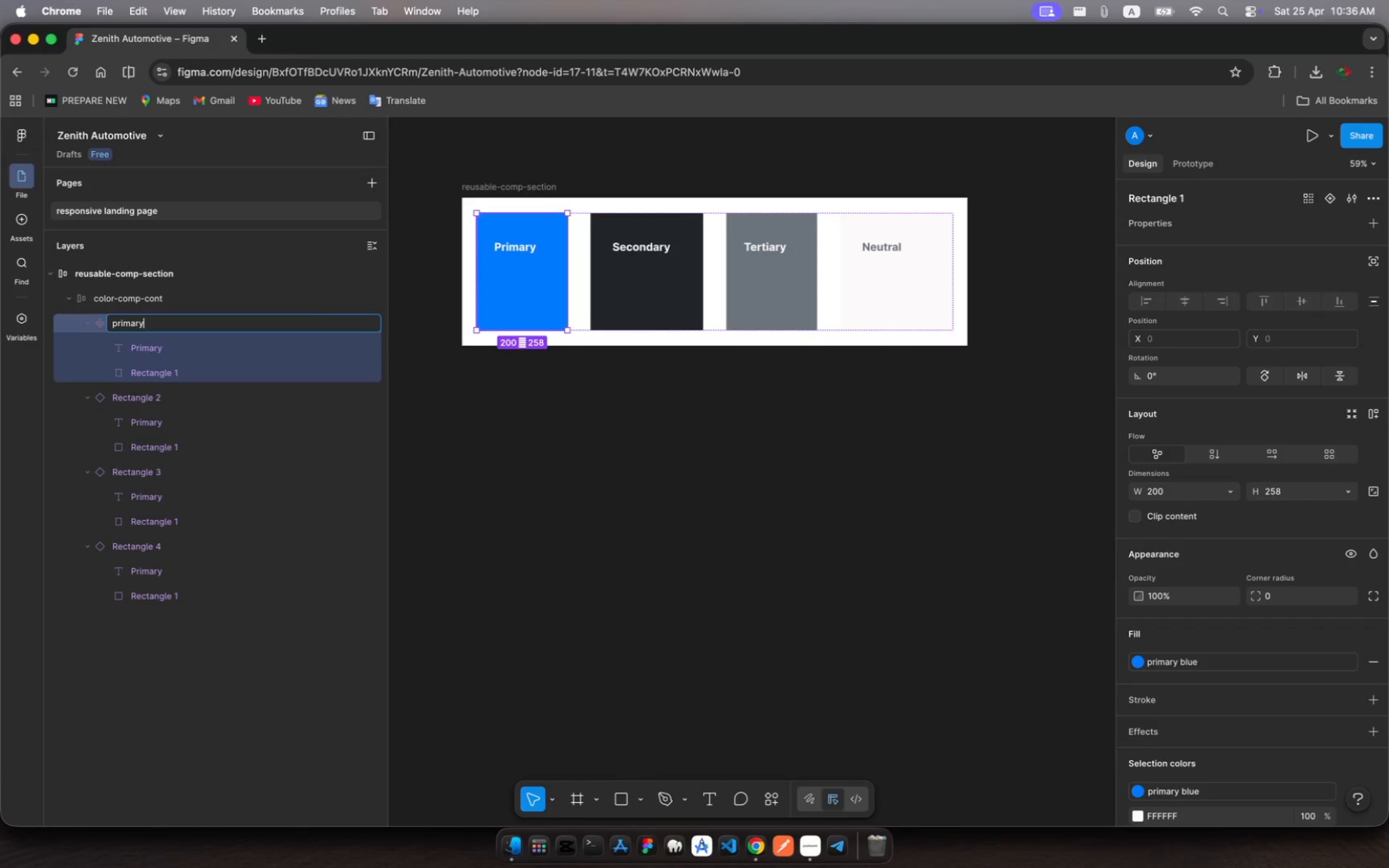 
key(Enter)
 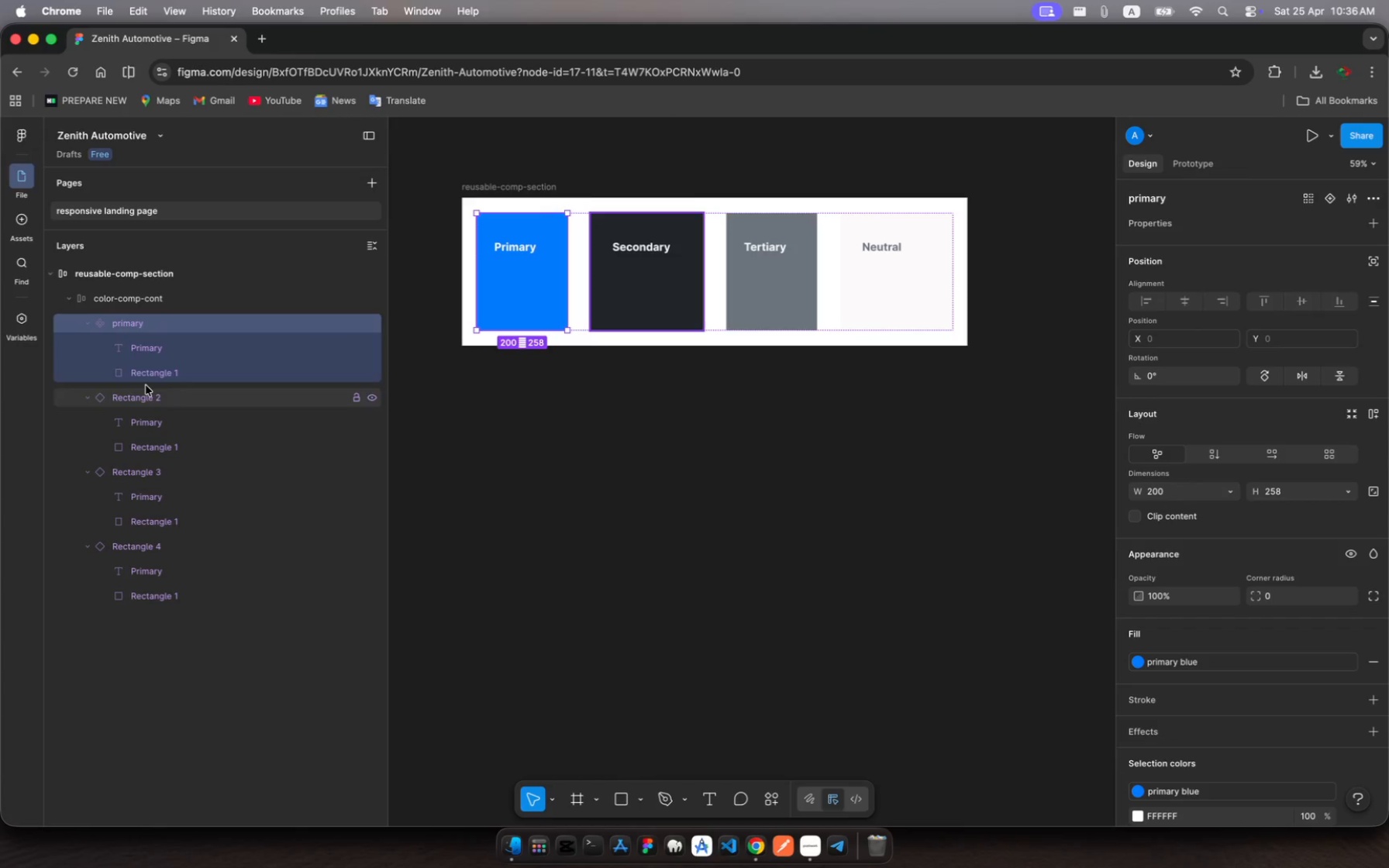 
left_click([147, 384])
 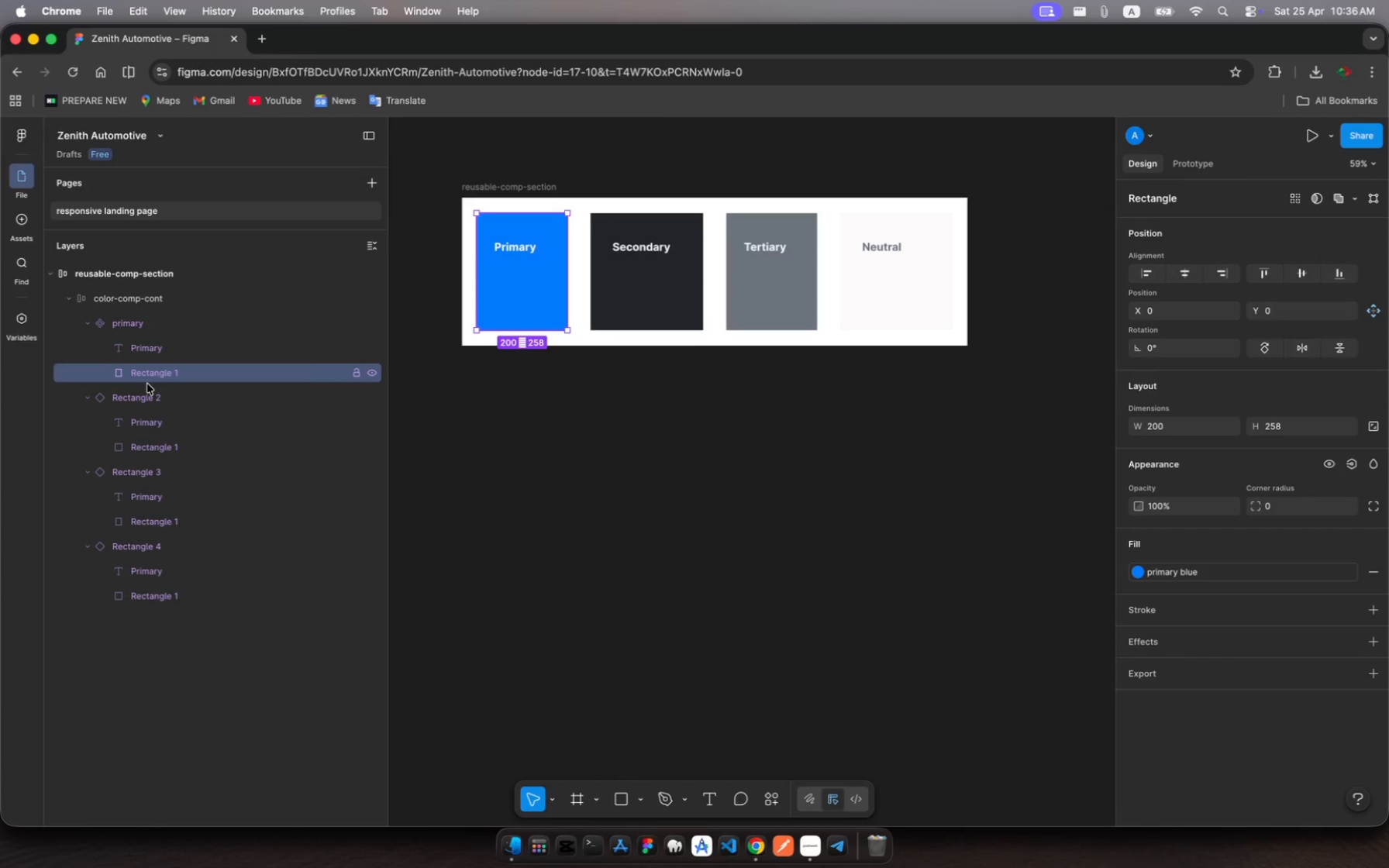 
key(Meta+R)
 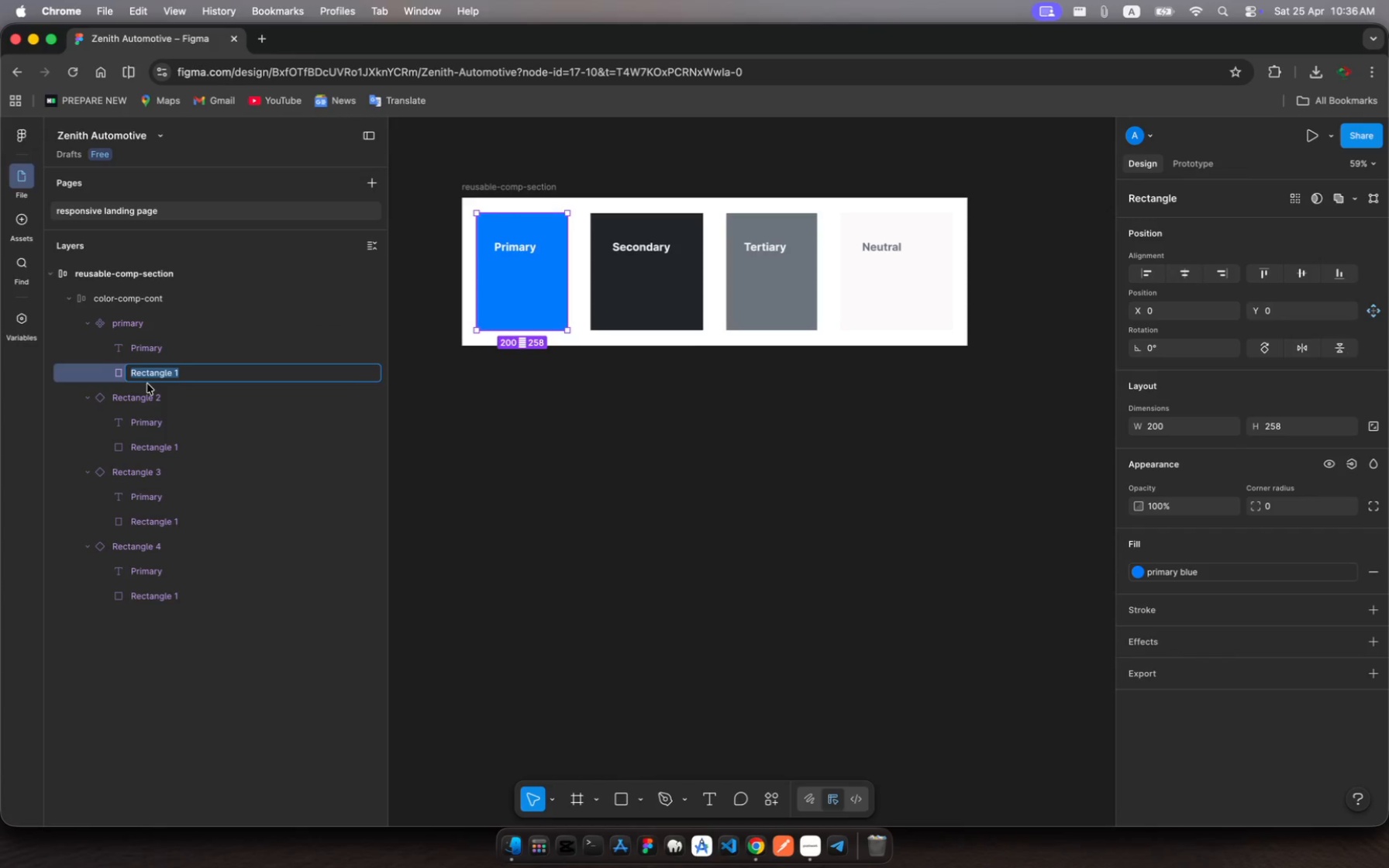 
type(pimary-bg)
 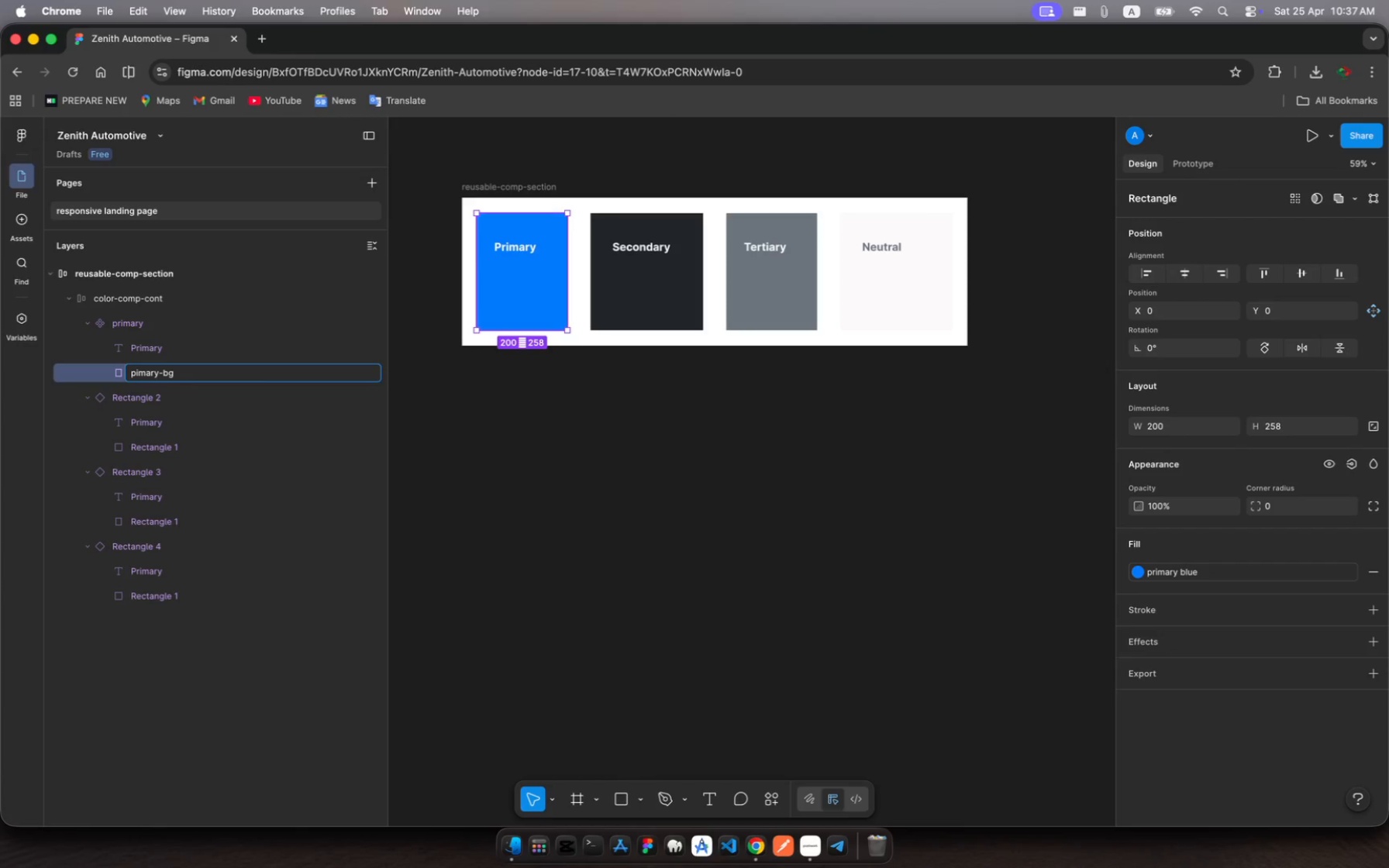 
key(Enter)
 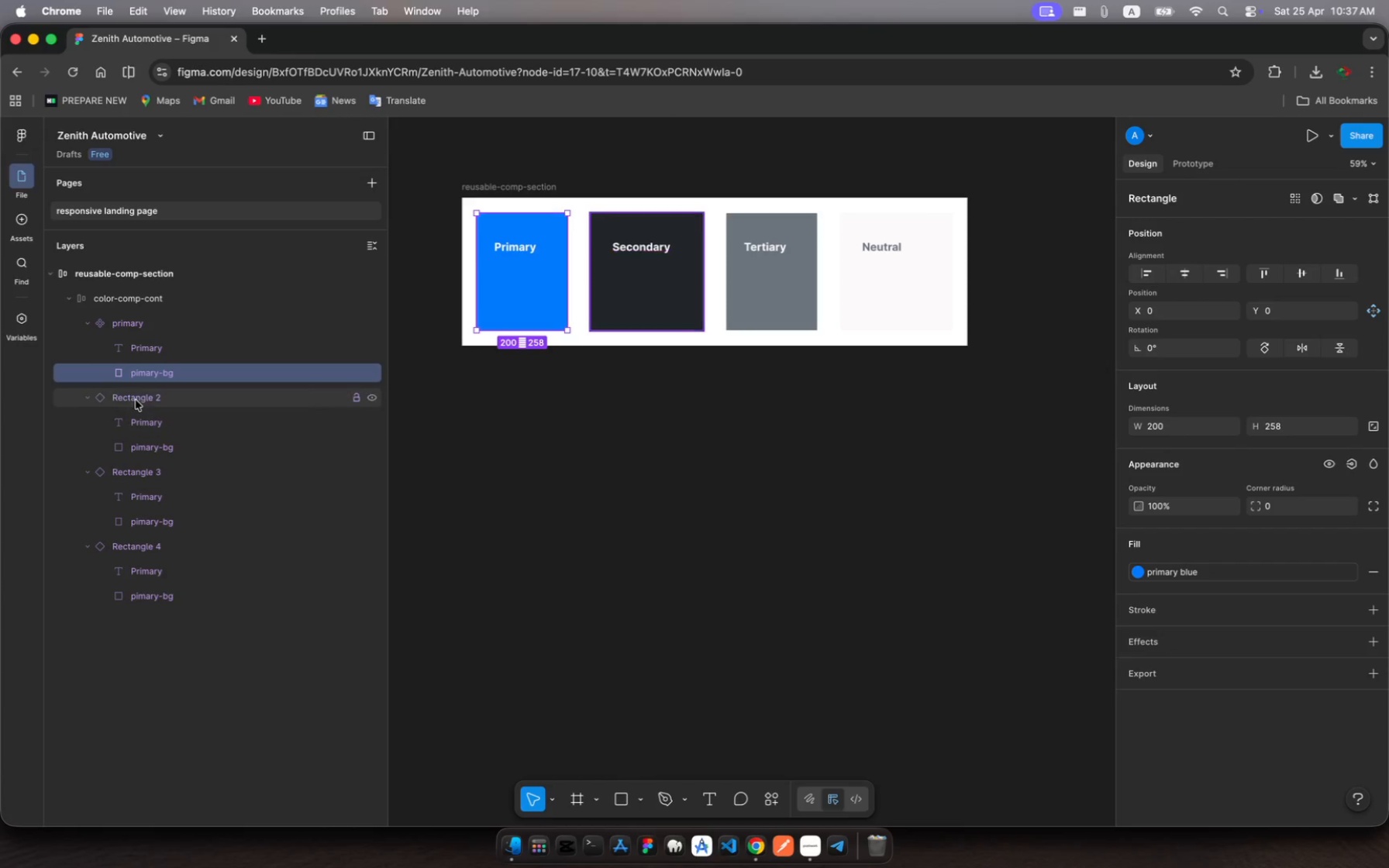 
left_click([136, 400])
 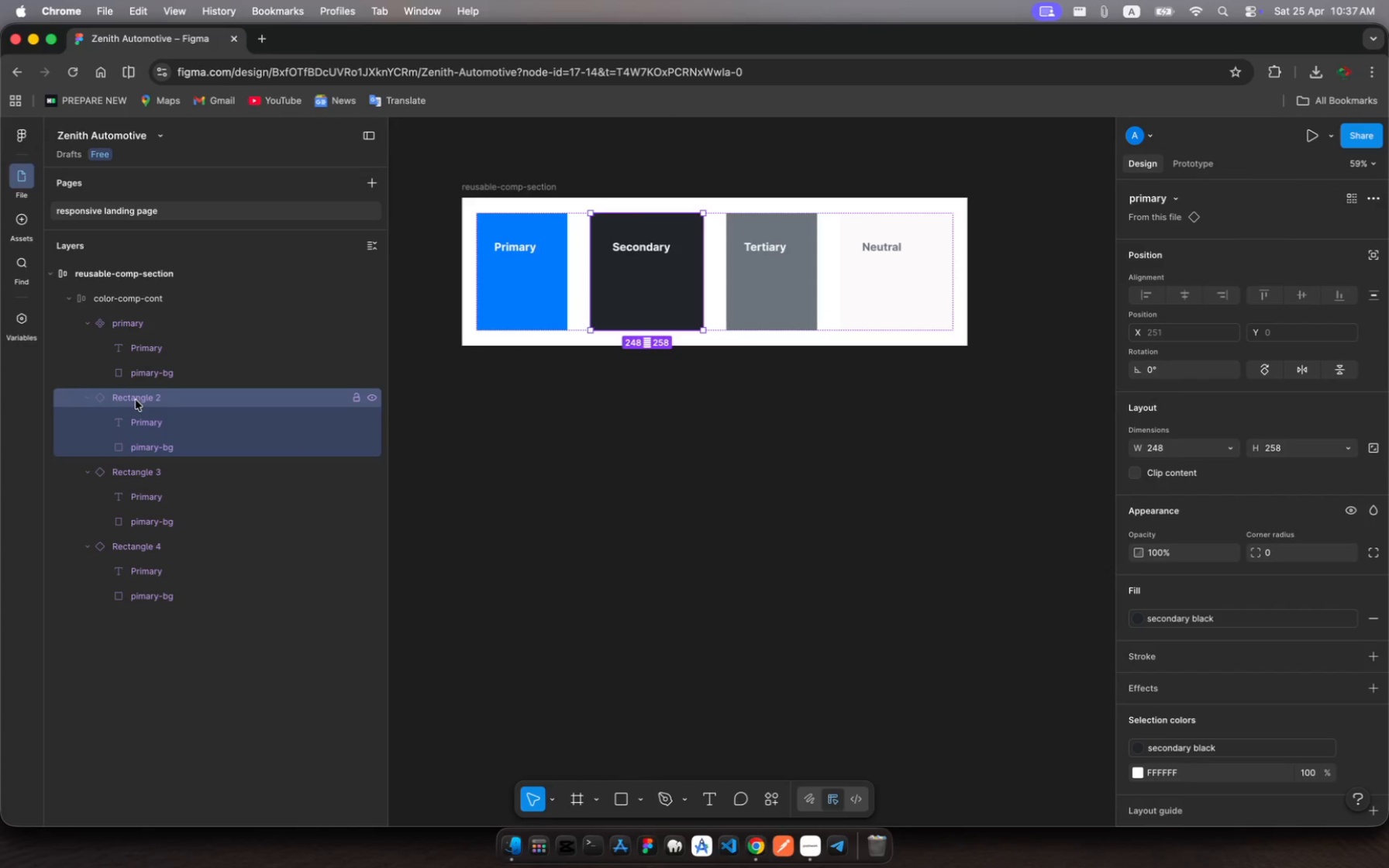 
key(Meta+R)
 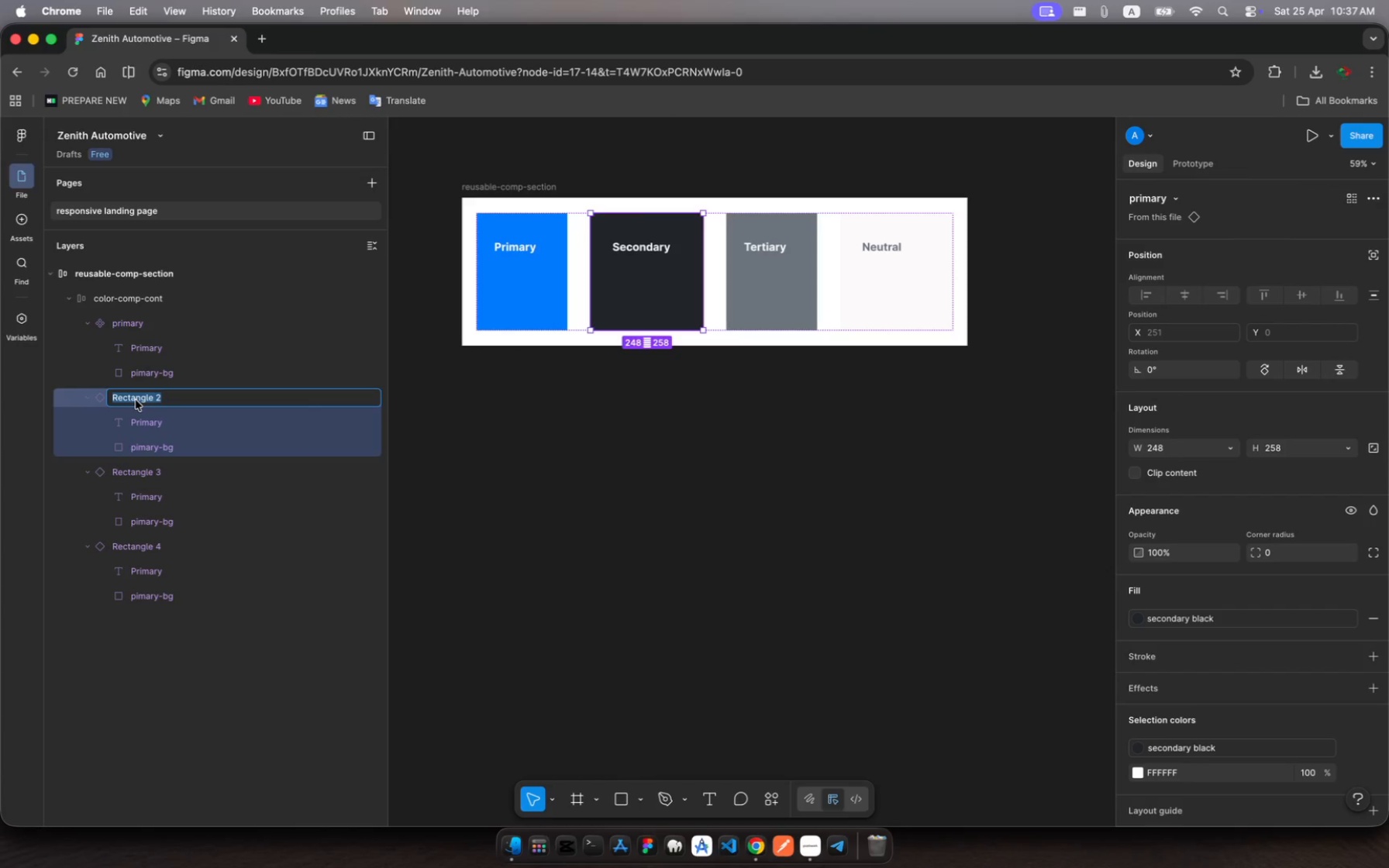 
type(secondary)
 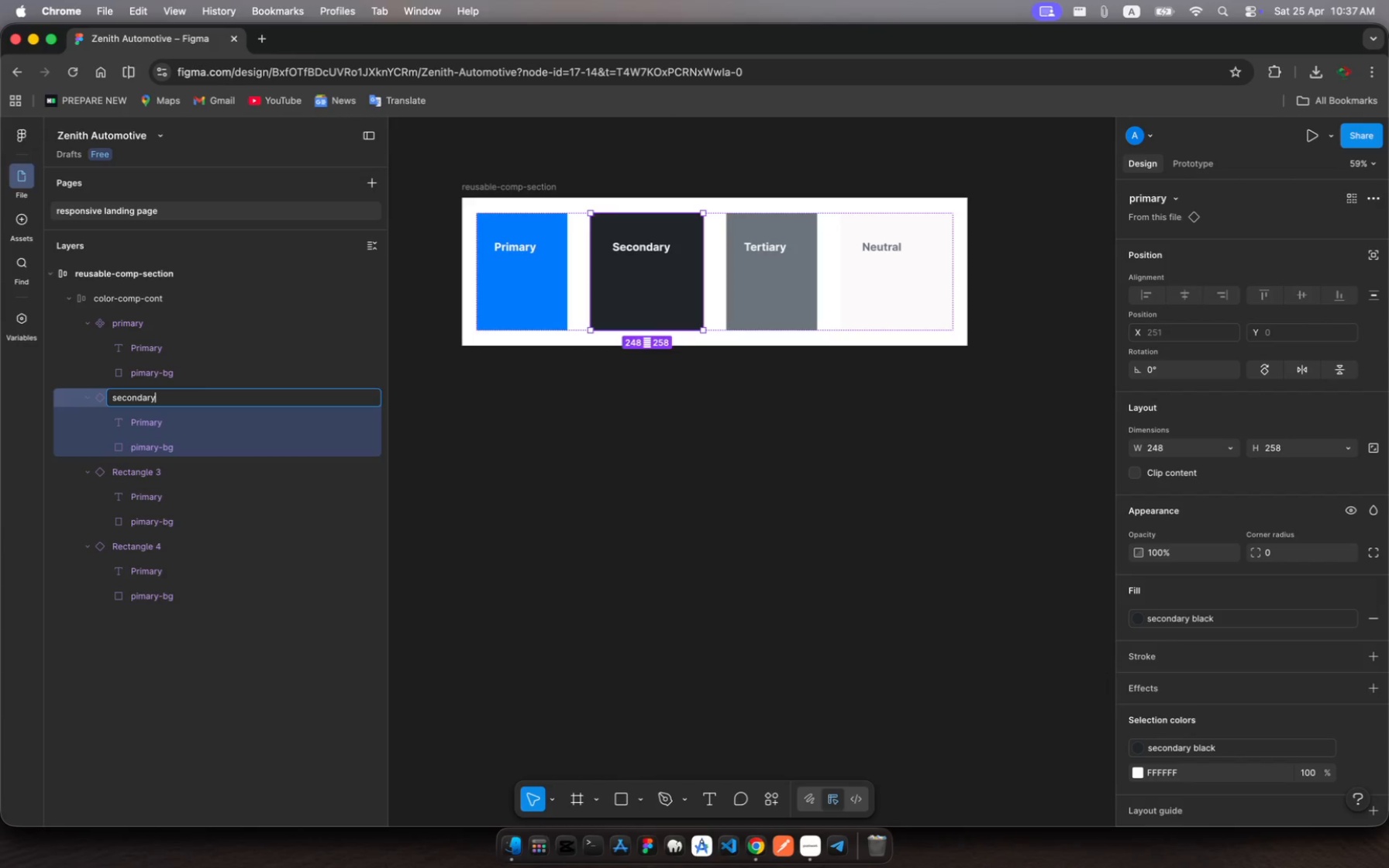 
key(Enter)
 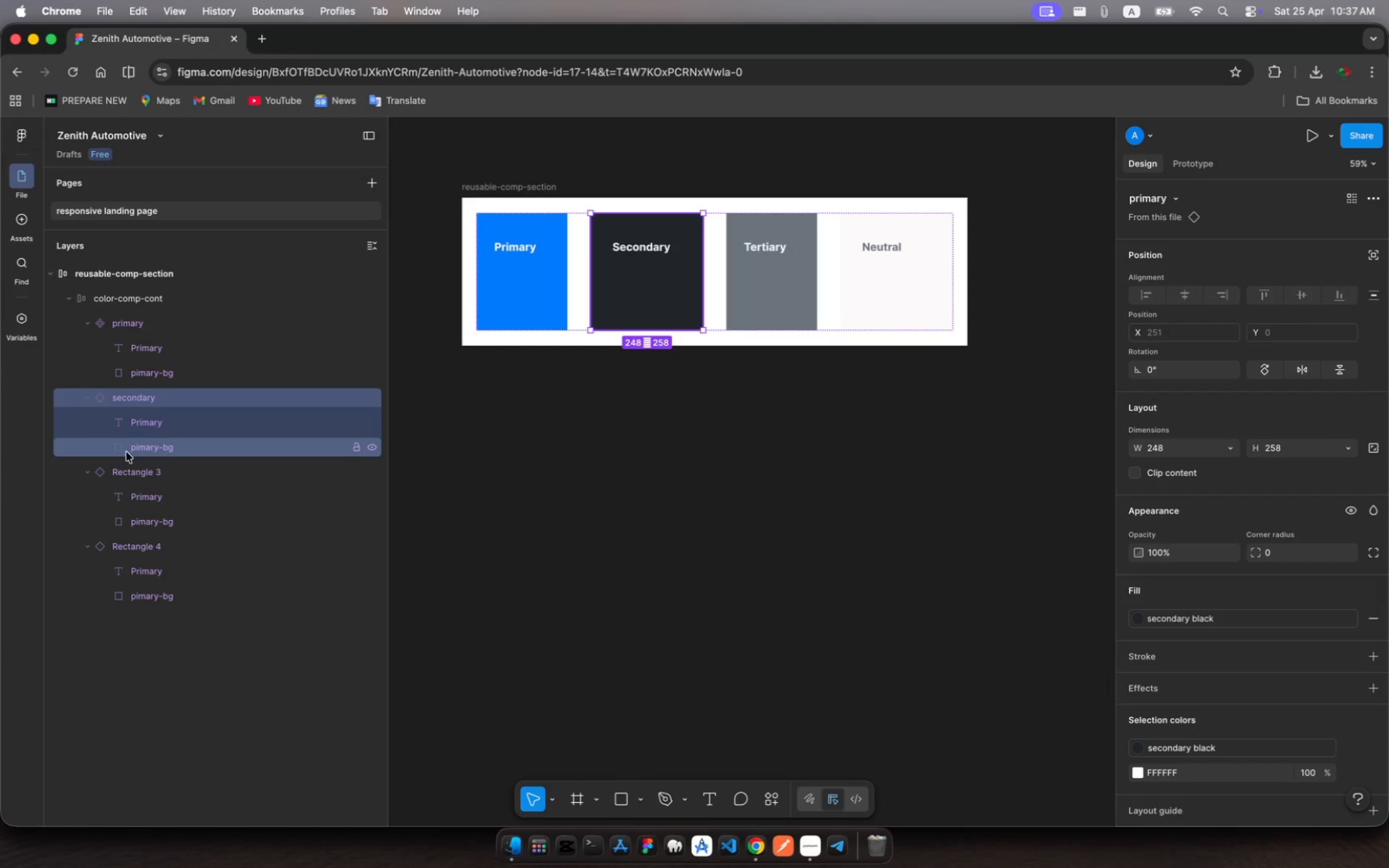 
left_click([129, 452])
 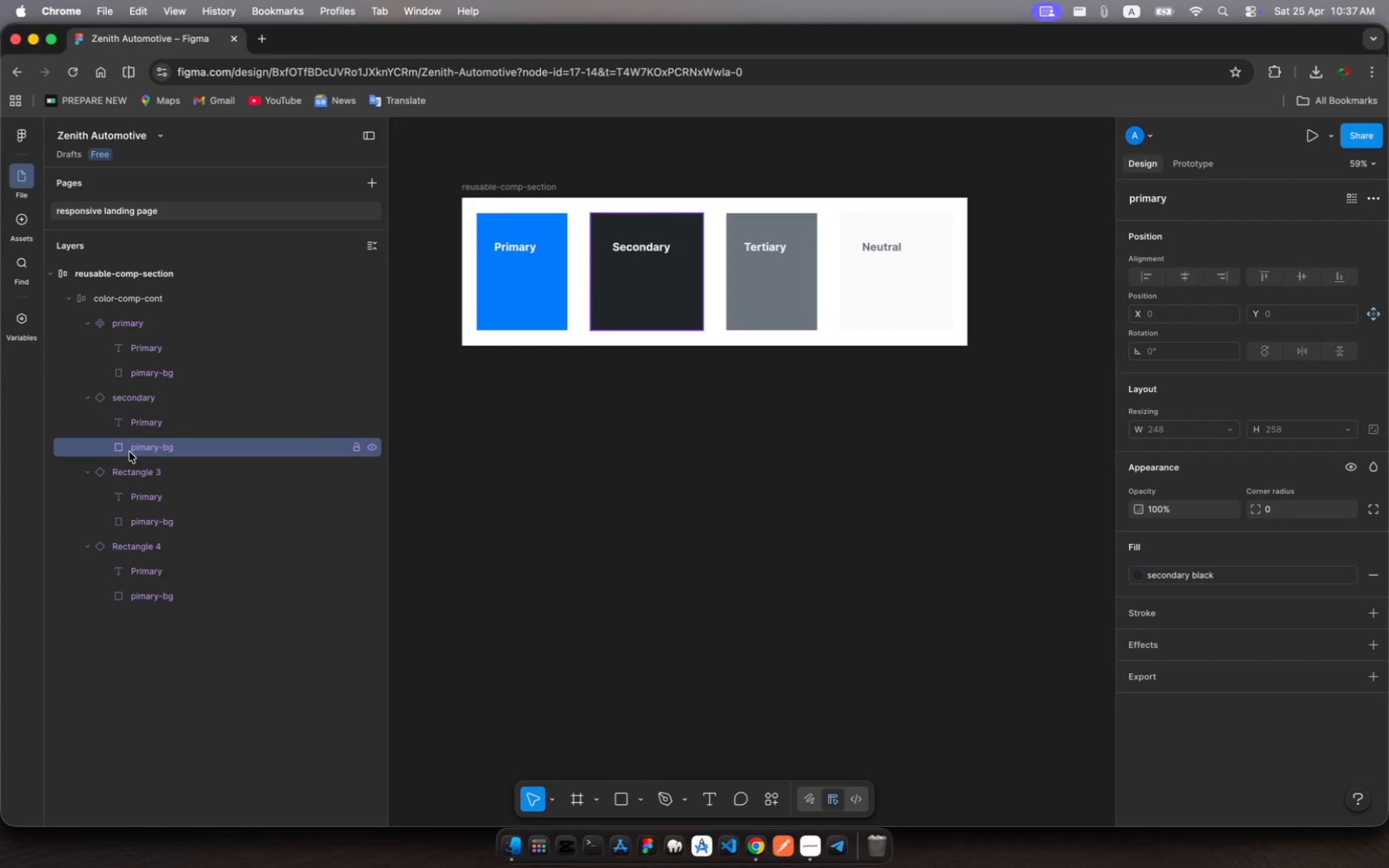 
key(Meta+R)
 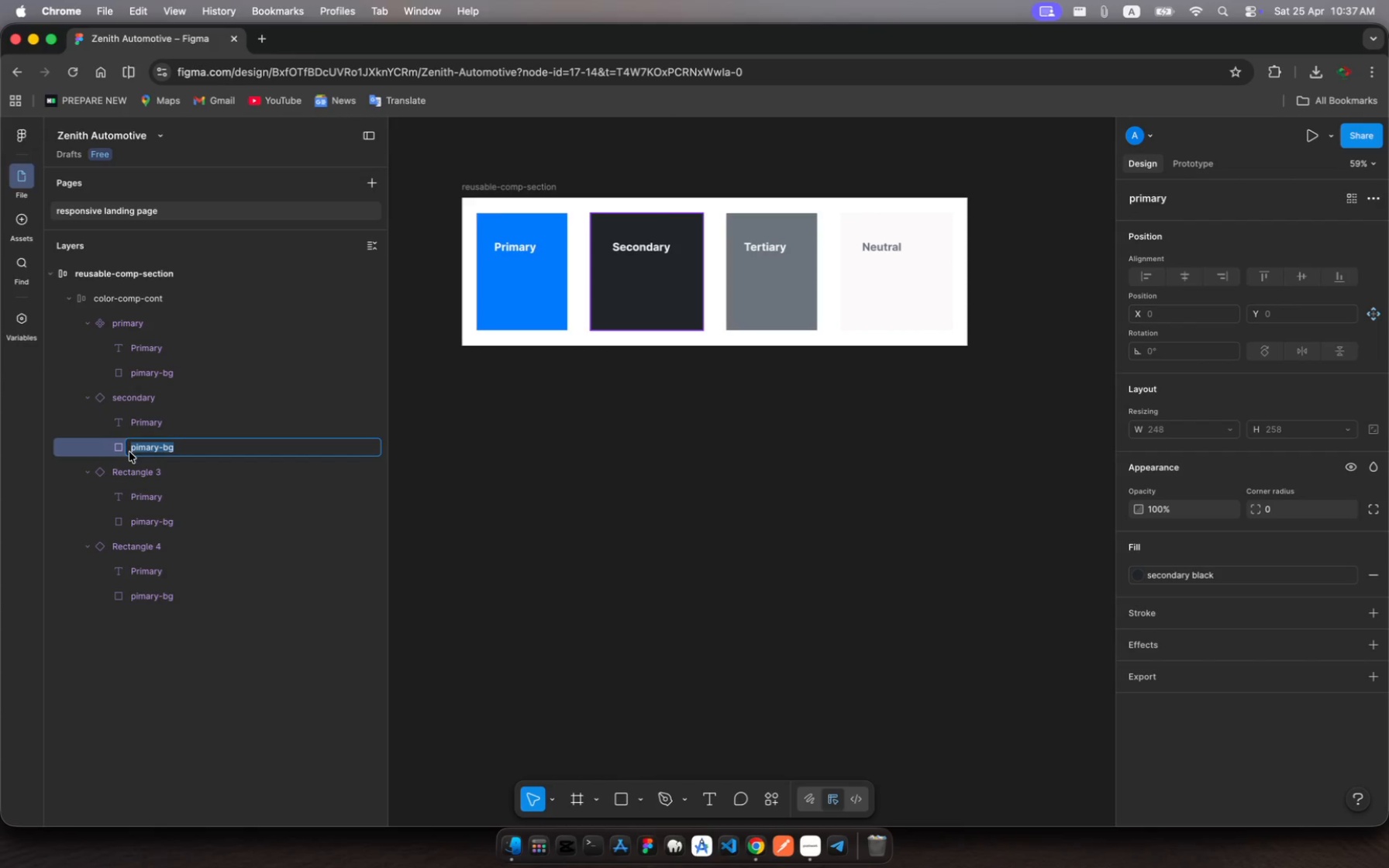 
type(secondart)
key(Backspace)
type(y-bg)
 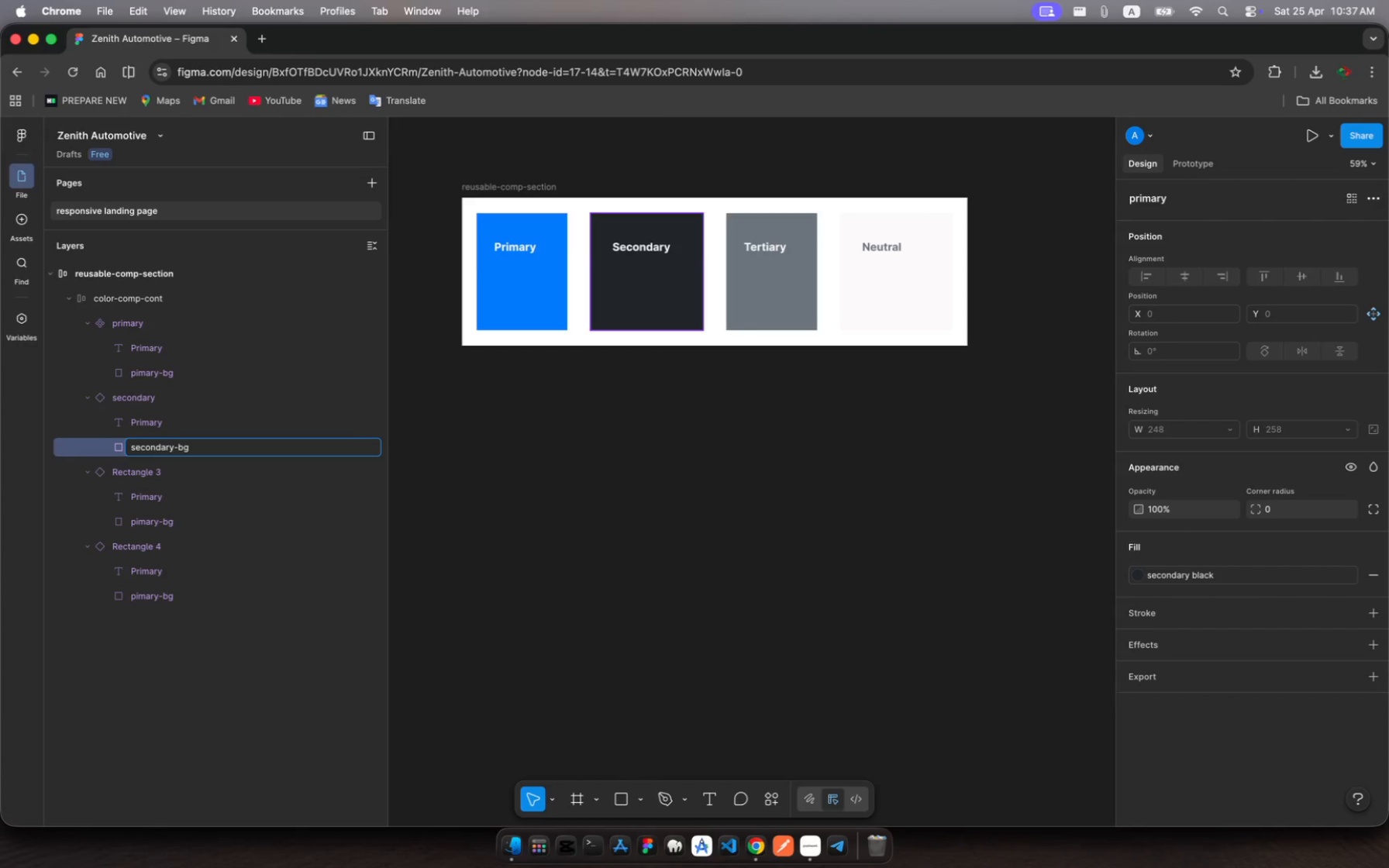 
key(Enter)
 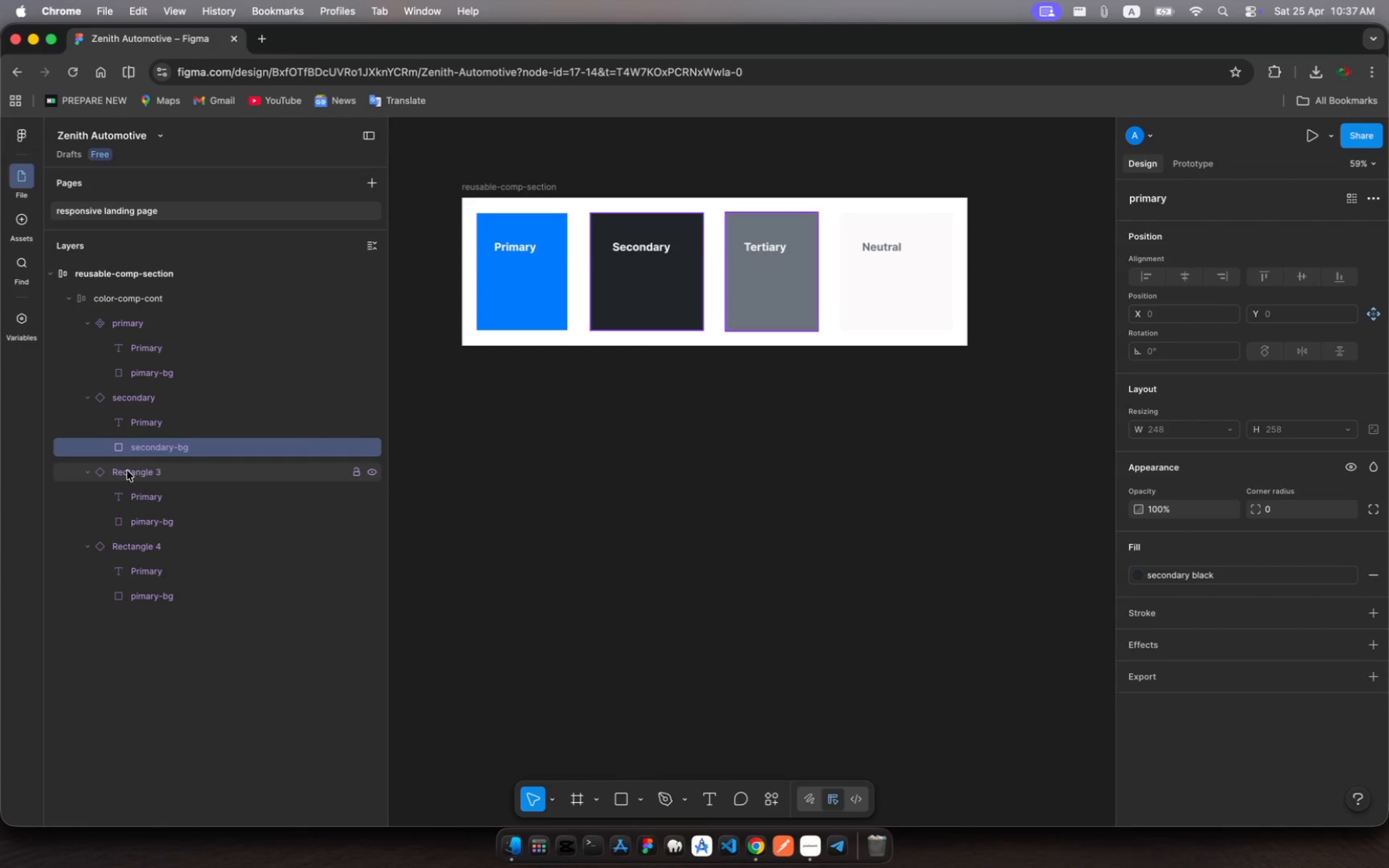 
left_click([128, 474])
 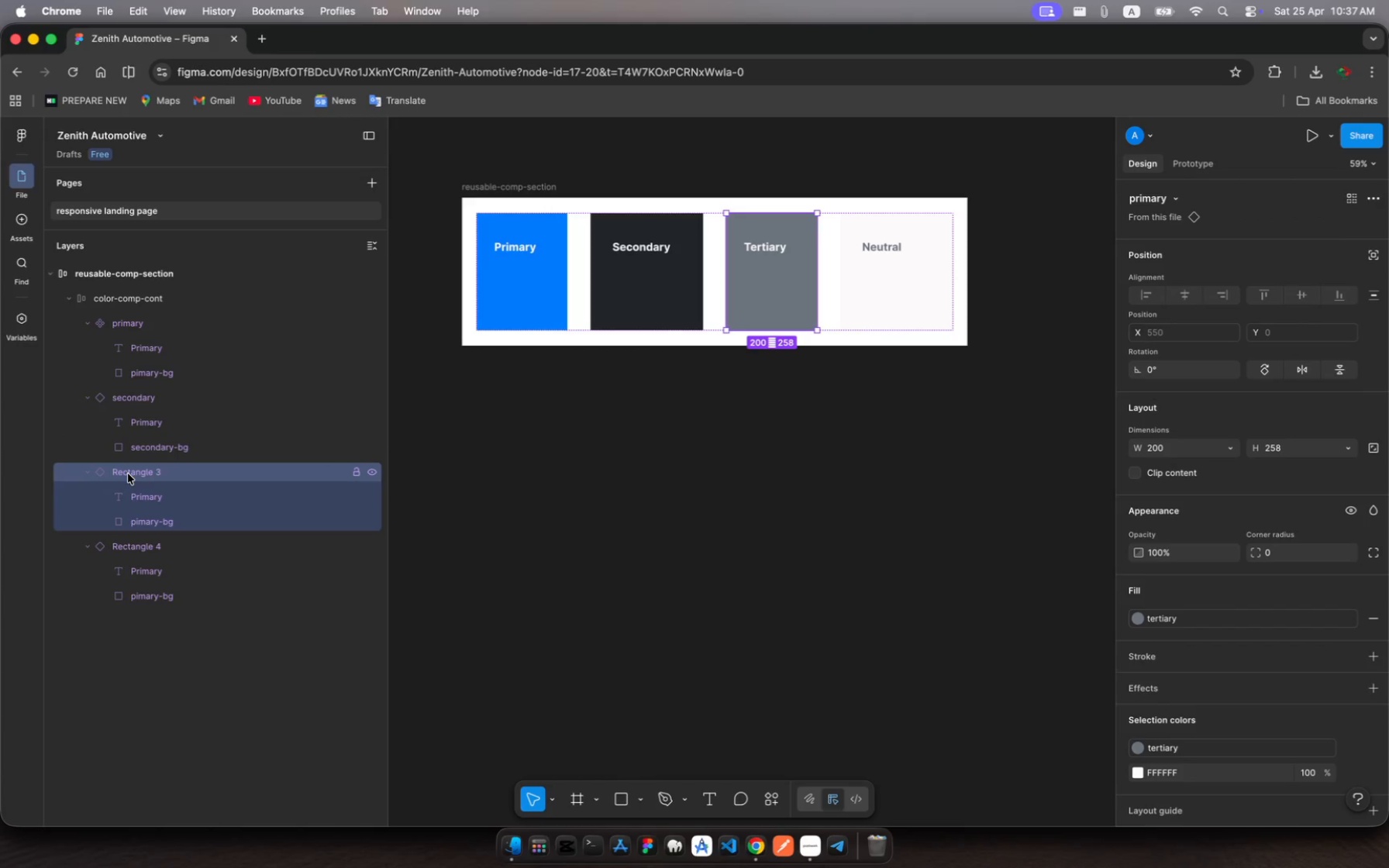 
key(Meta+R)
 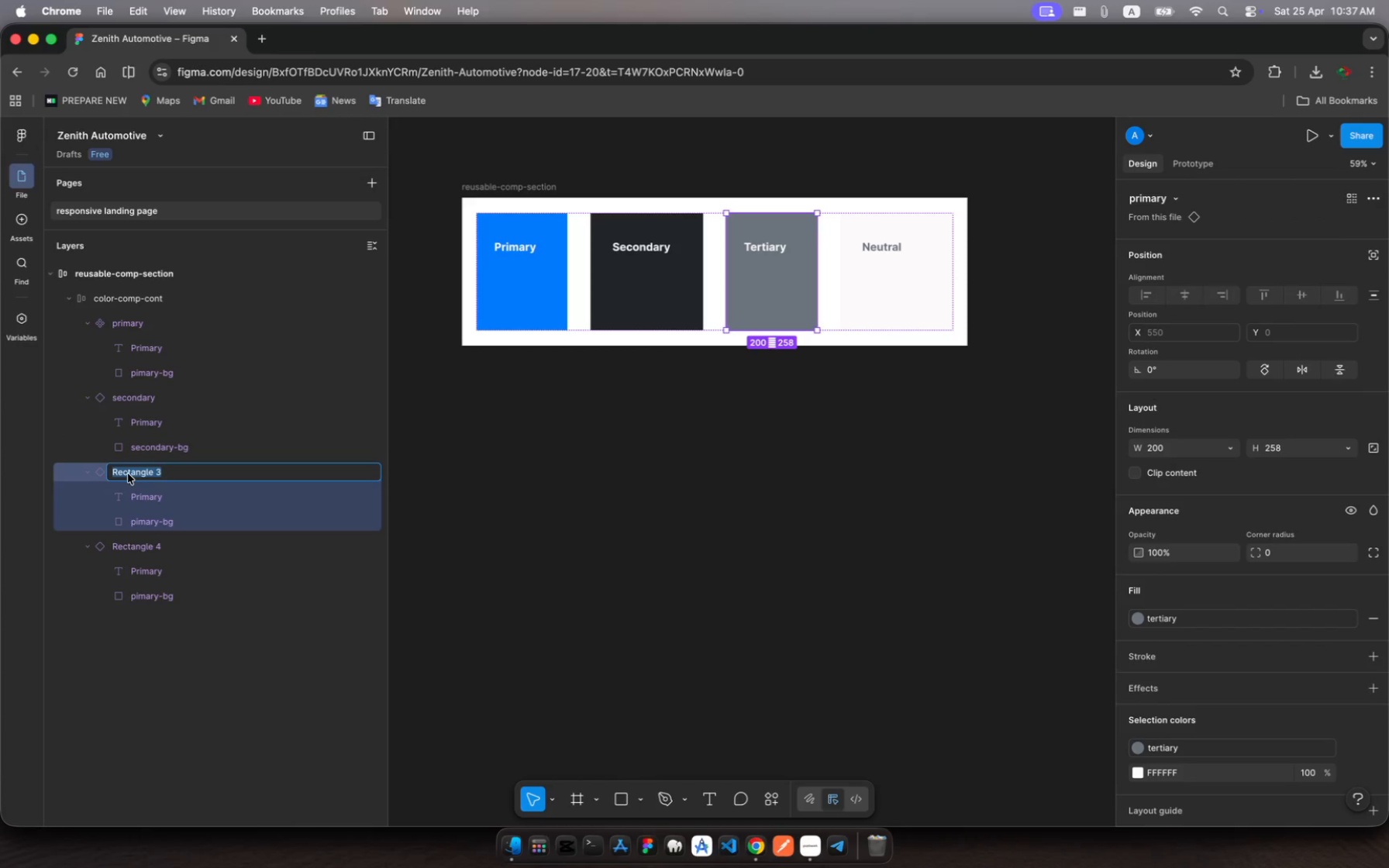 
type(tertj)
key(Backspace)
type(iary)
 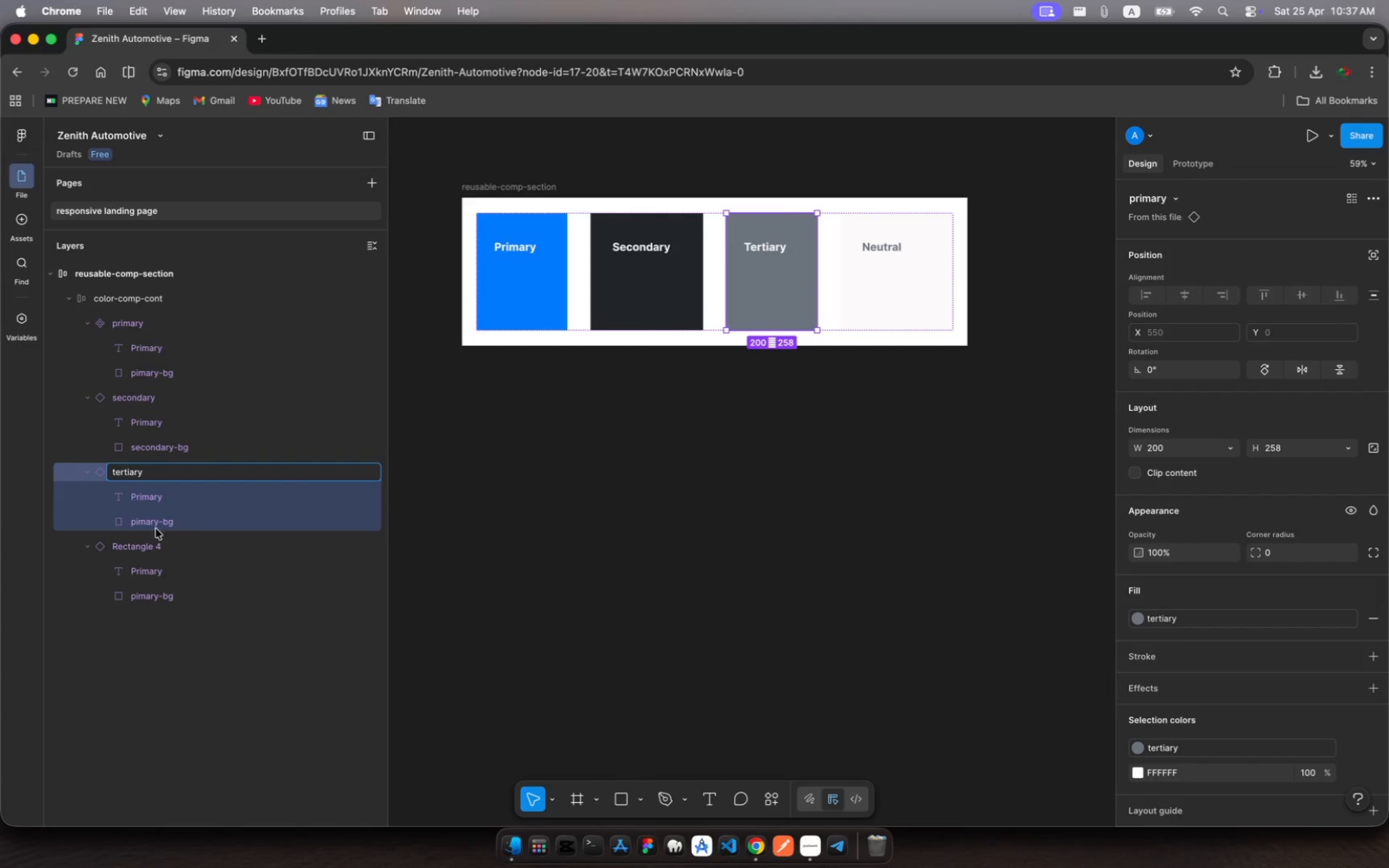 
key(Enter)
 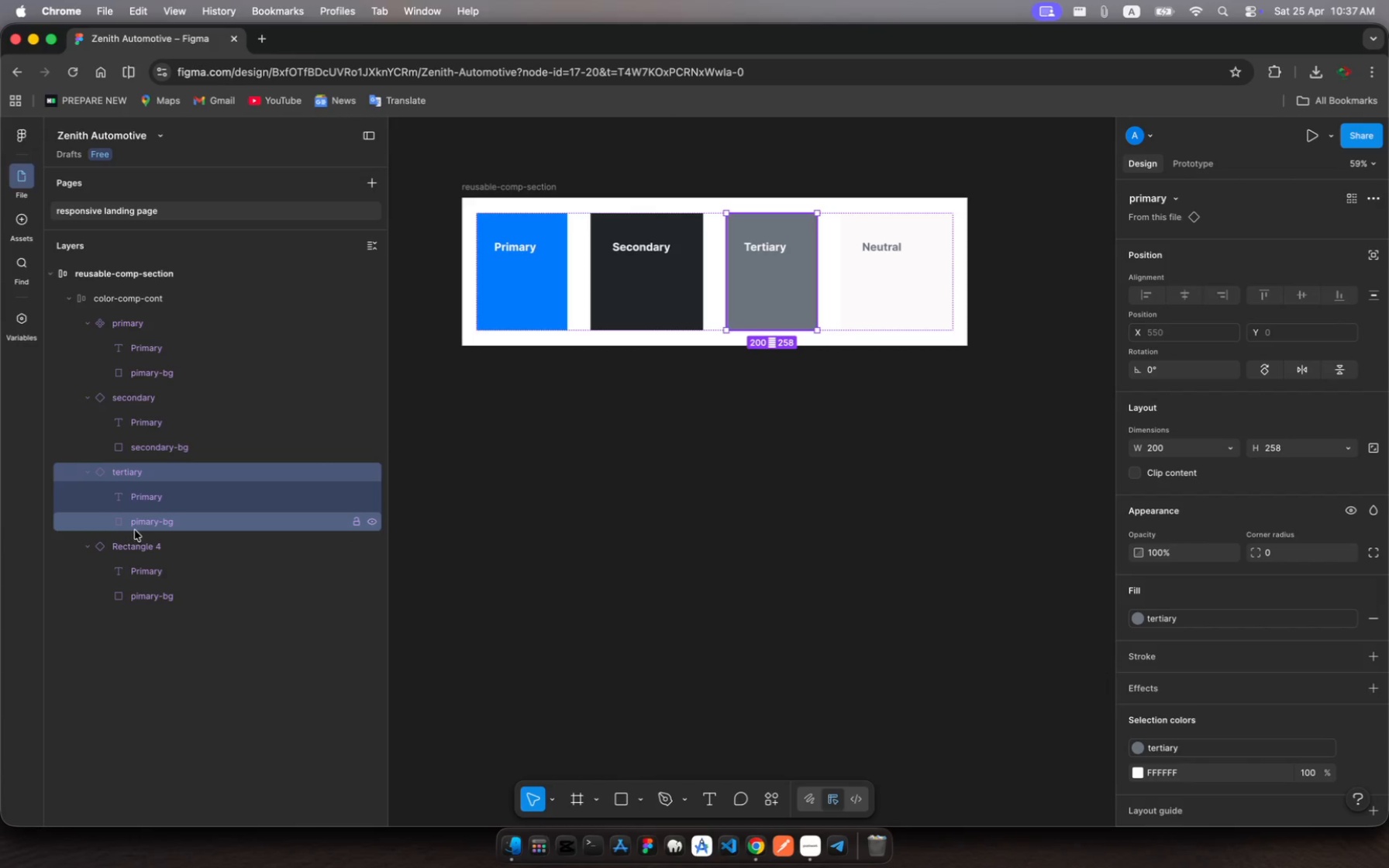 
left_click([137, 530])
 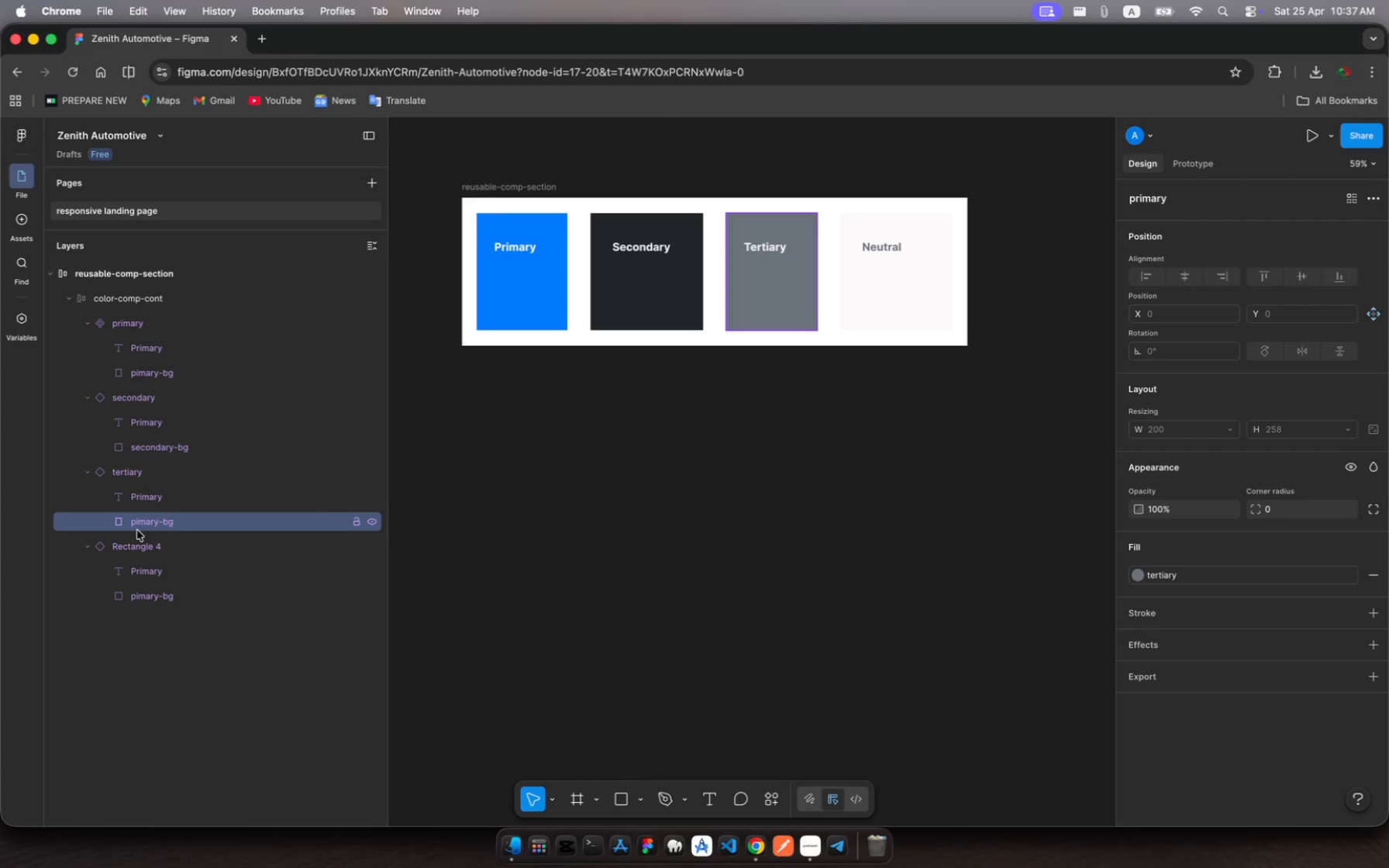 
key(T)
 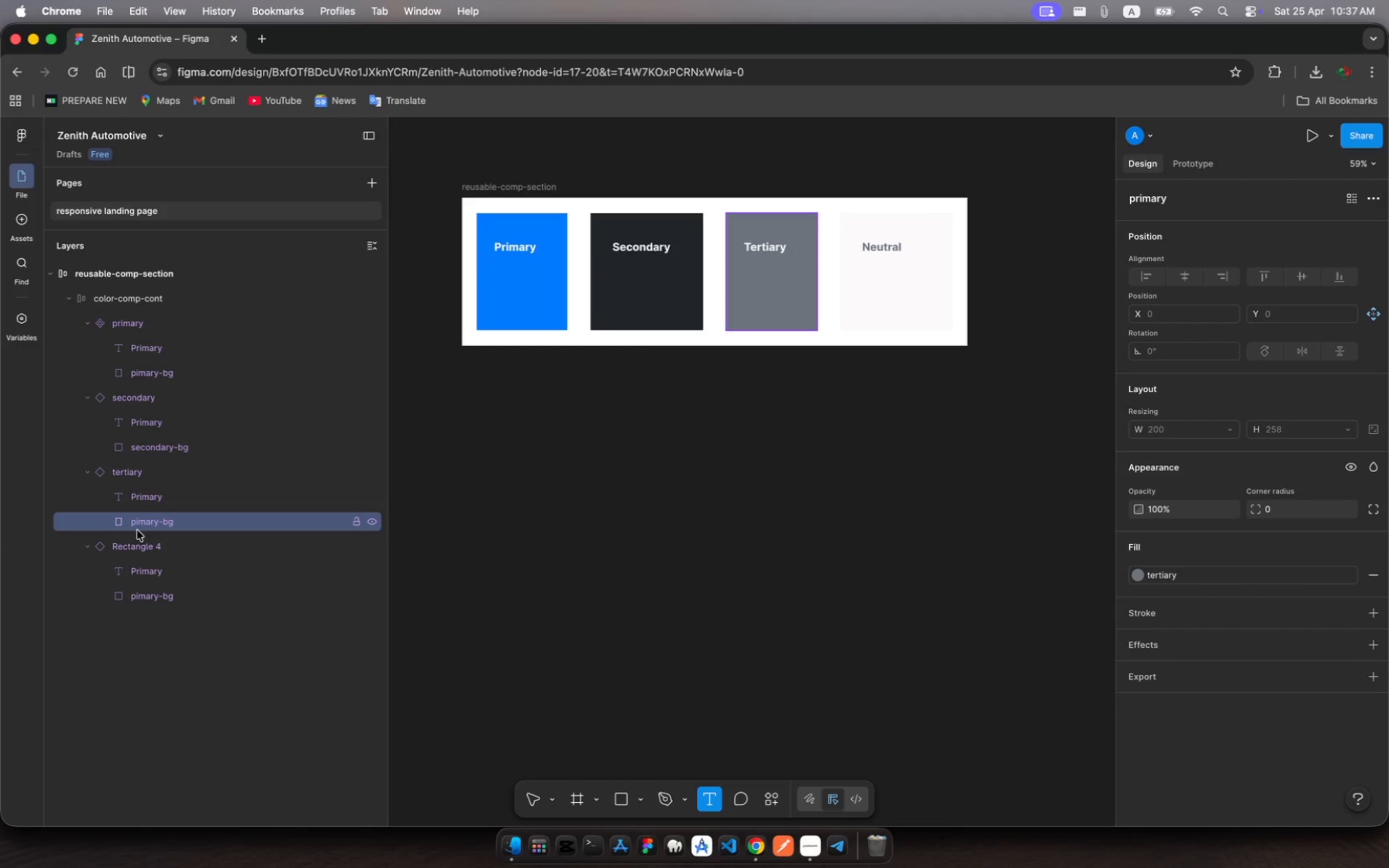 
key(Meta+R)
 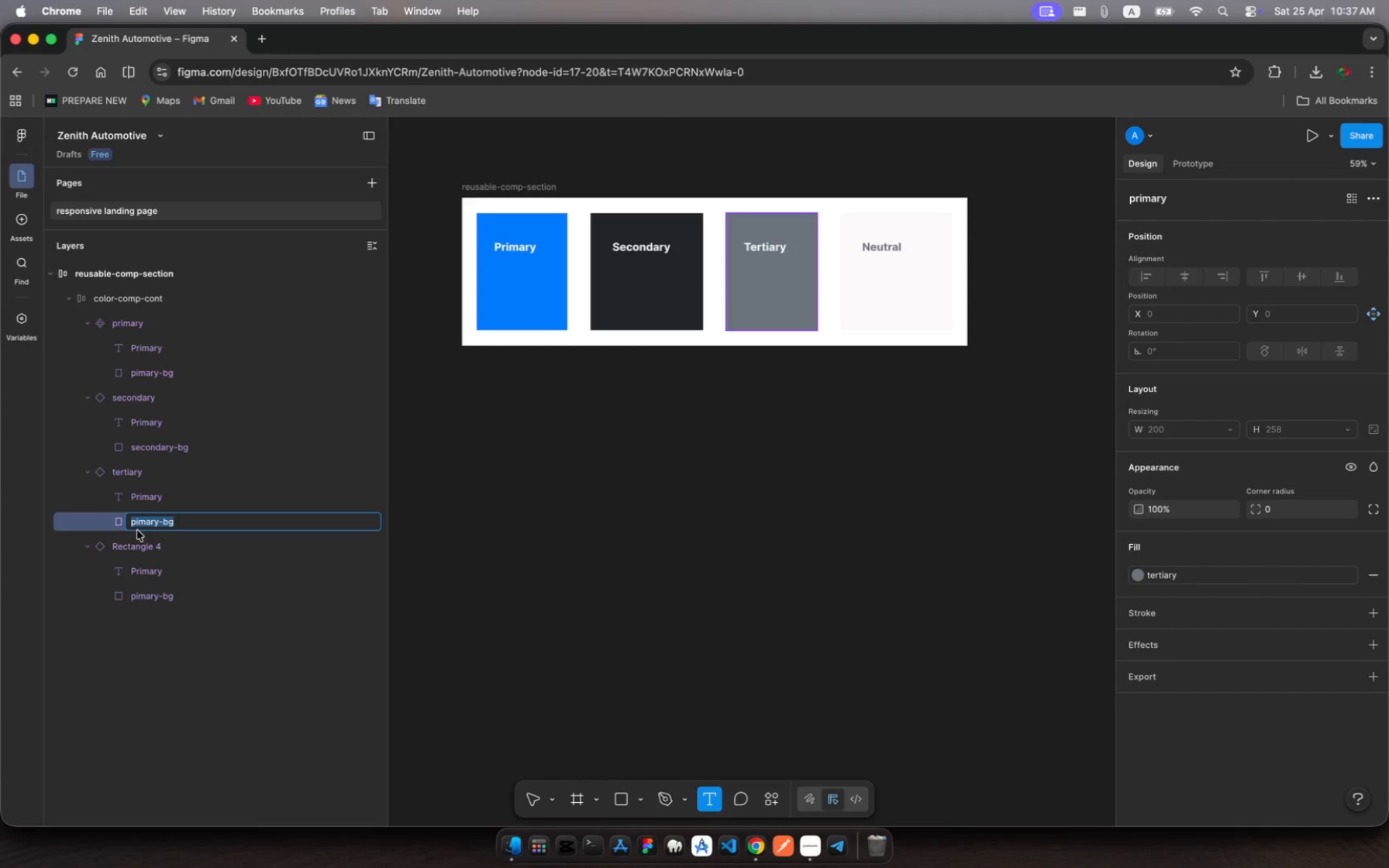 
type(tertiary-bg)
 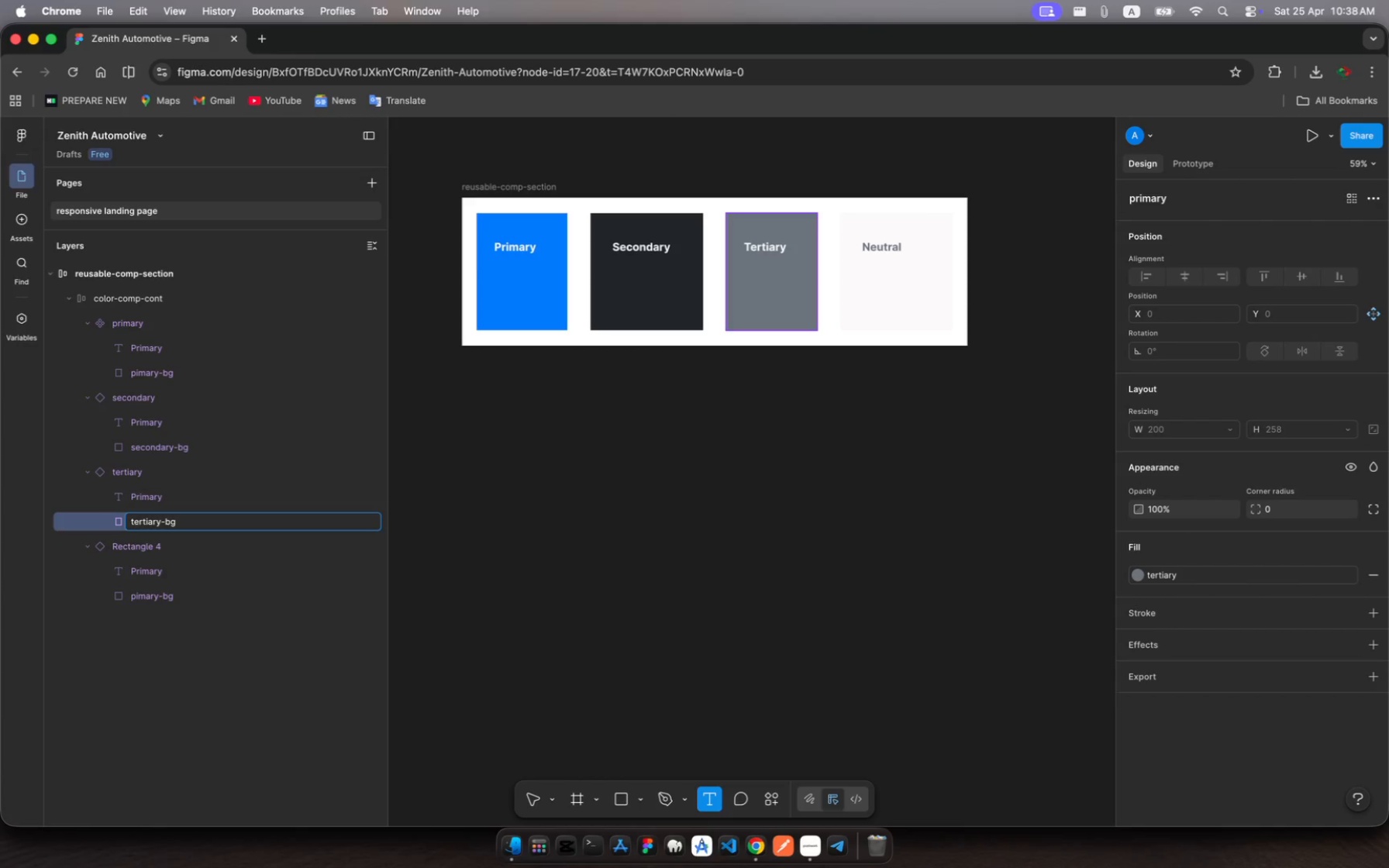 
key(Enter)
 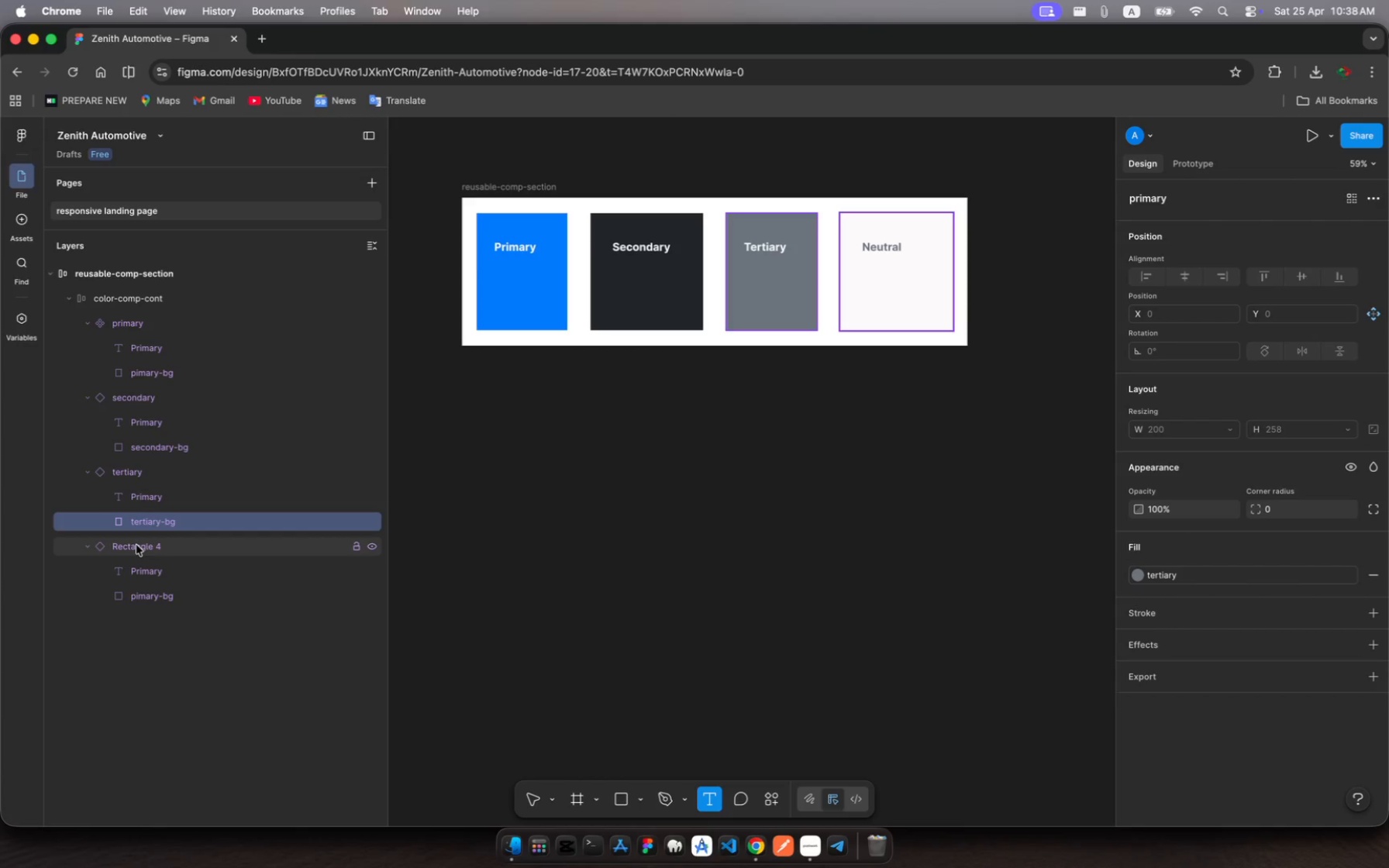 
left_click([136, 544])
 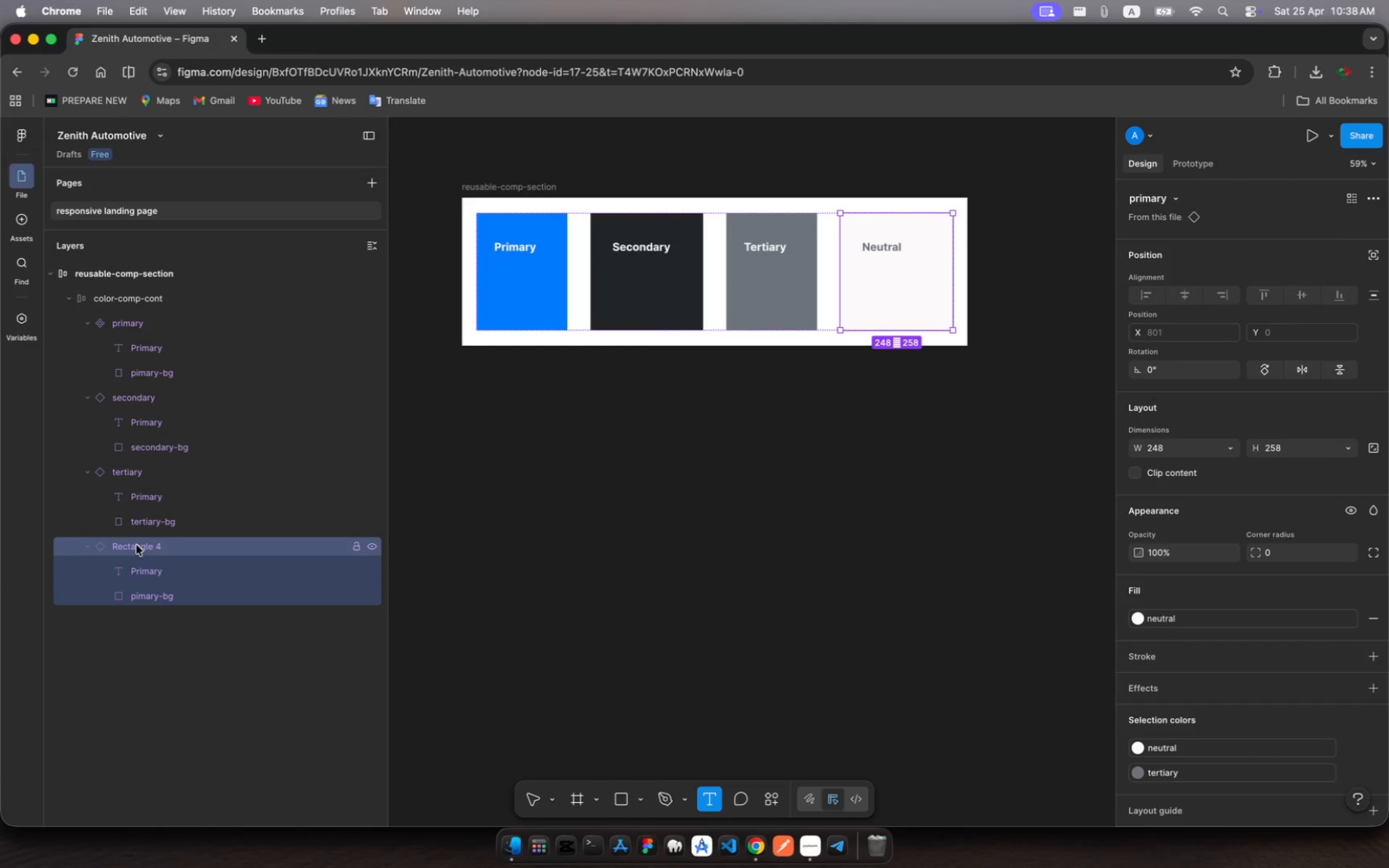 
key(Meta+R)
 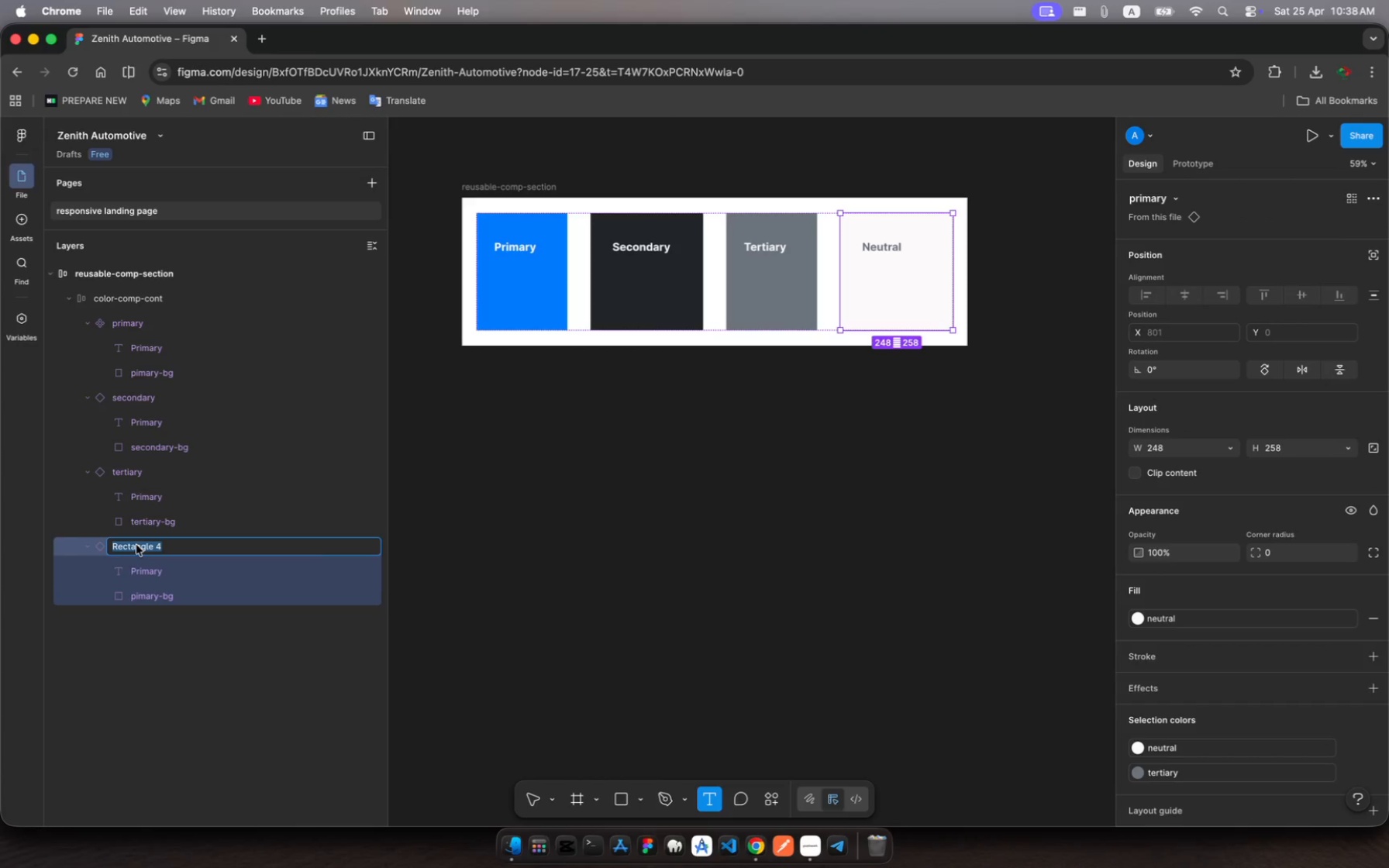 
type(neutral)
 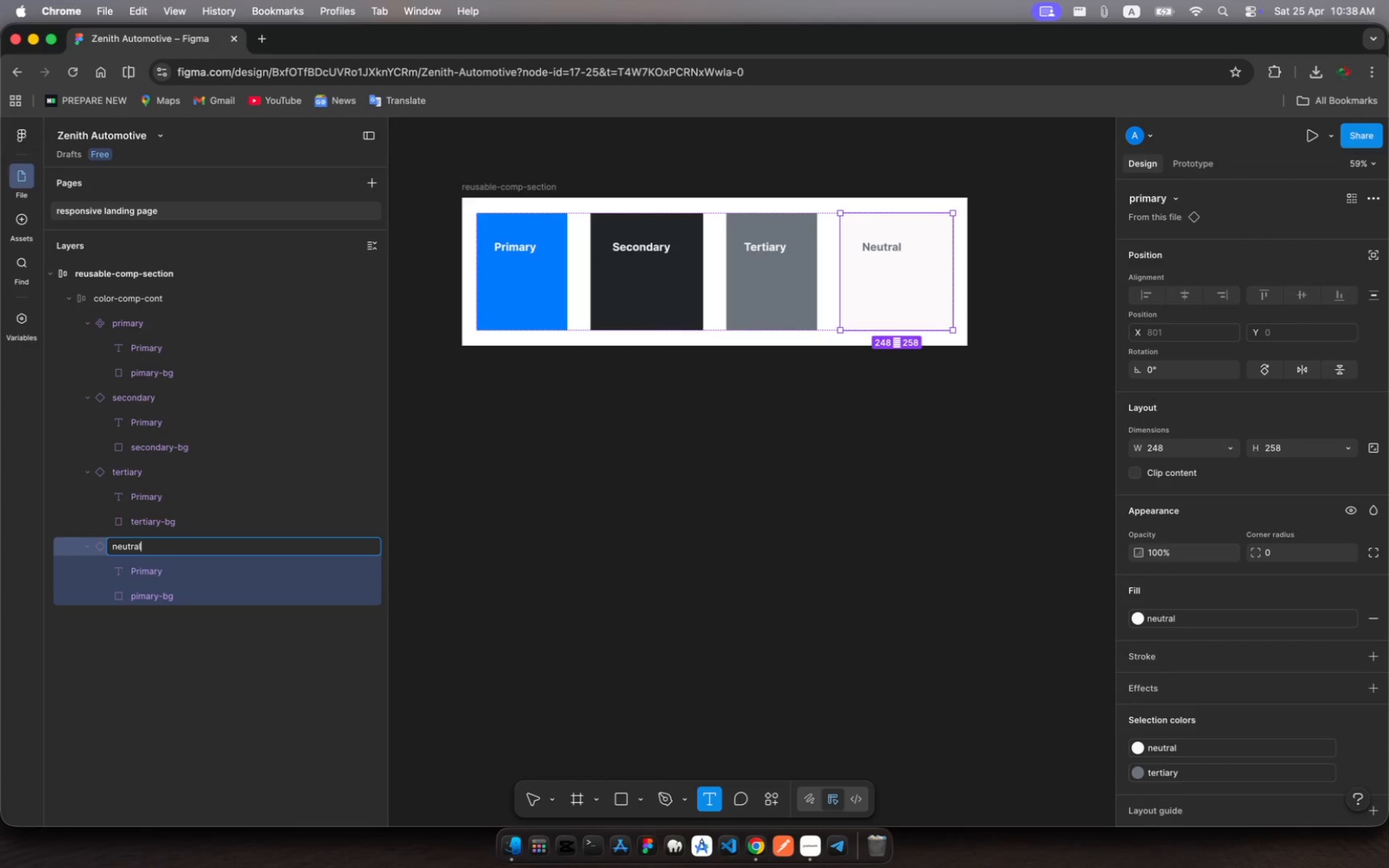 
key(Enter)
 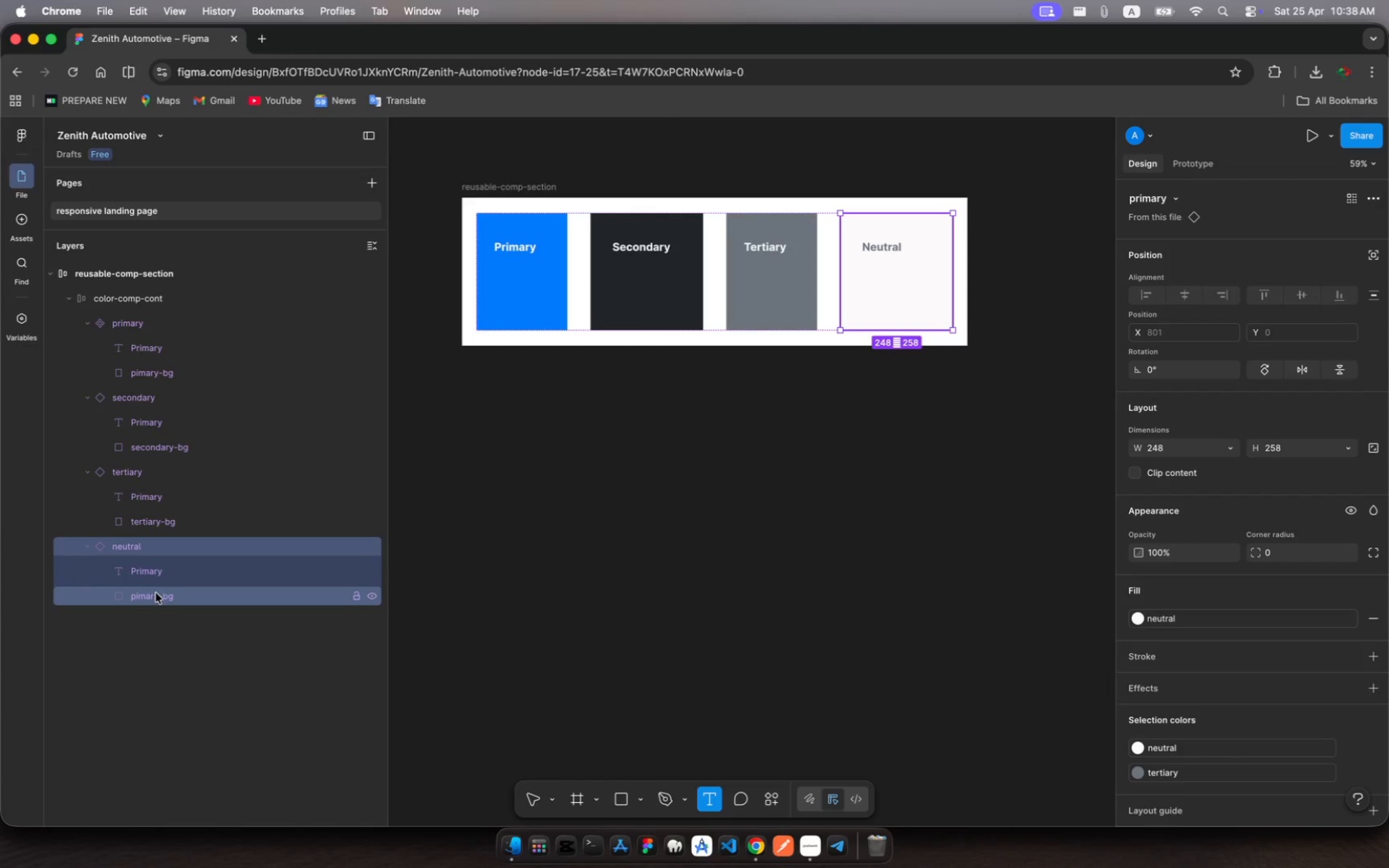 
left_click([157, 598])
 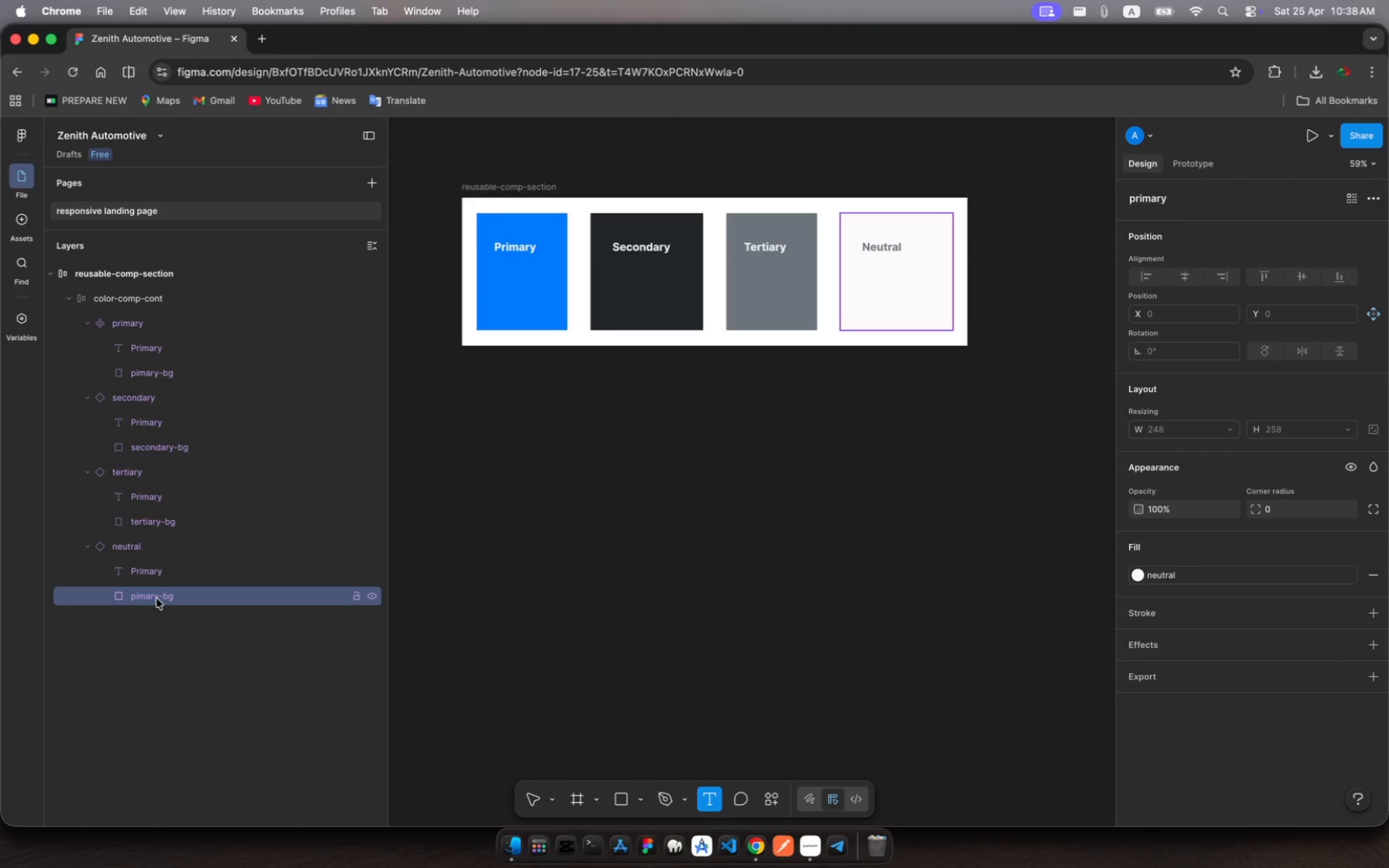 
key(Meta+R)
 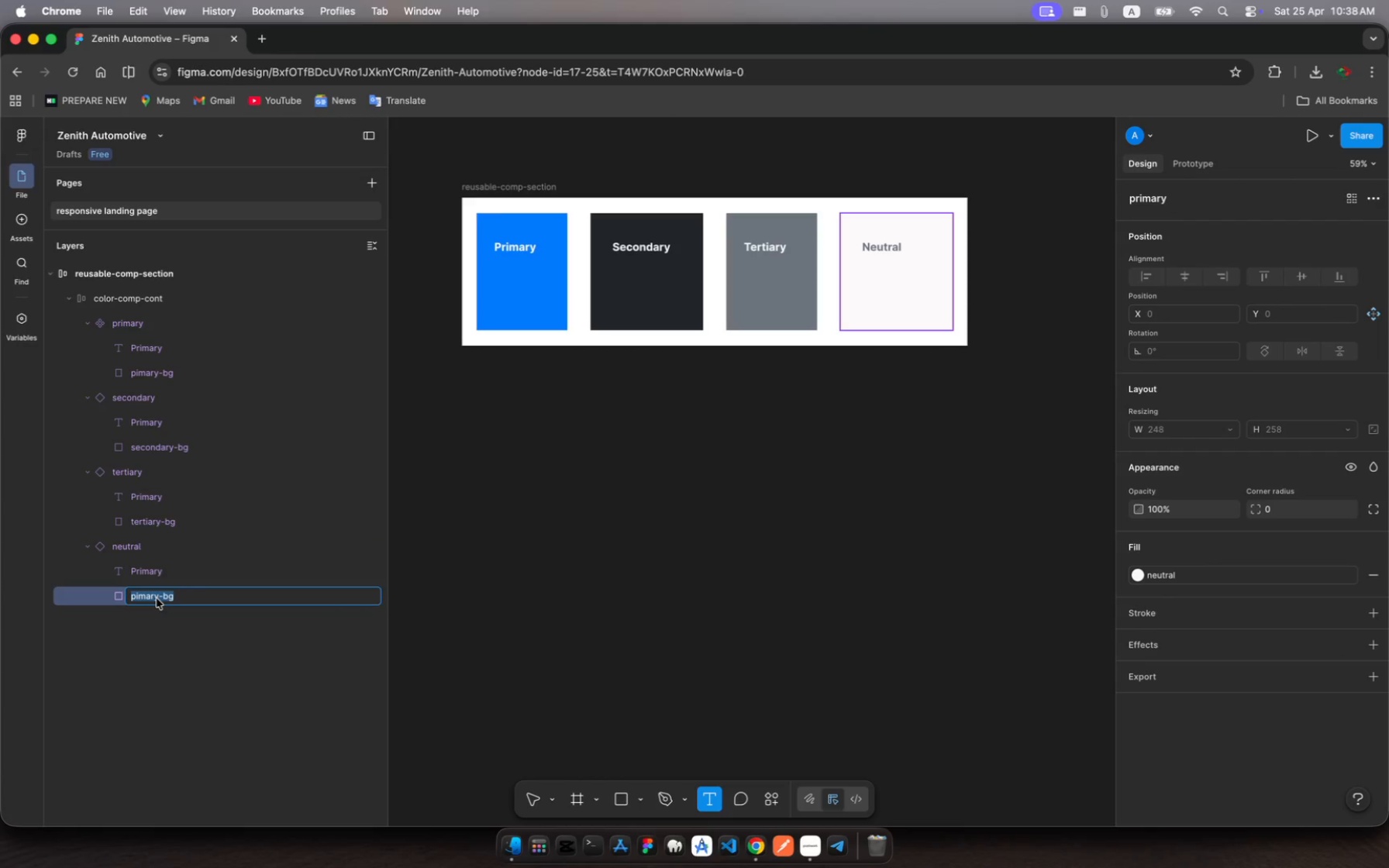 
type(neutral-bg)
 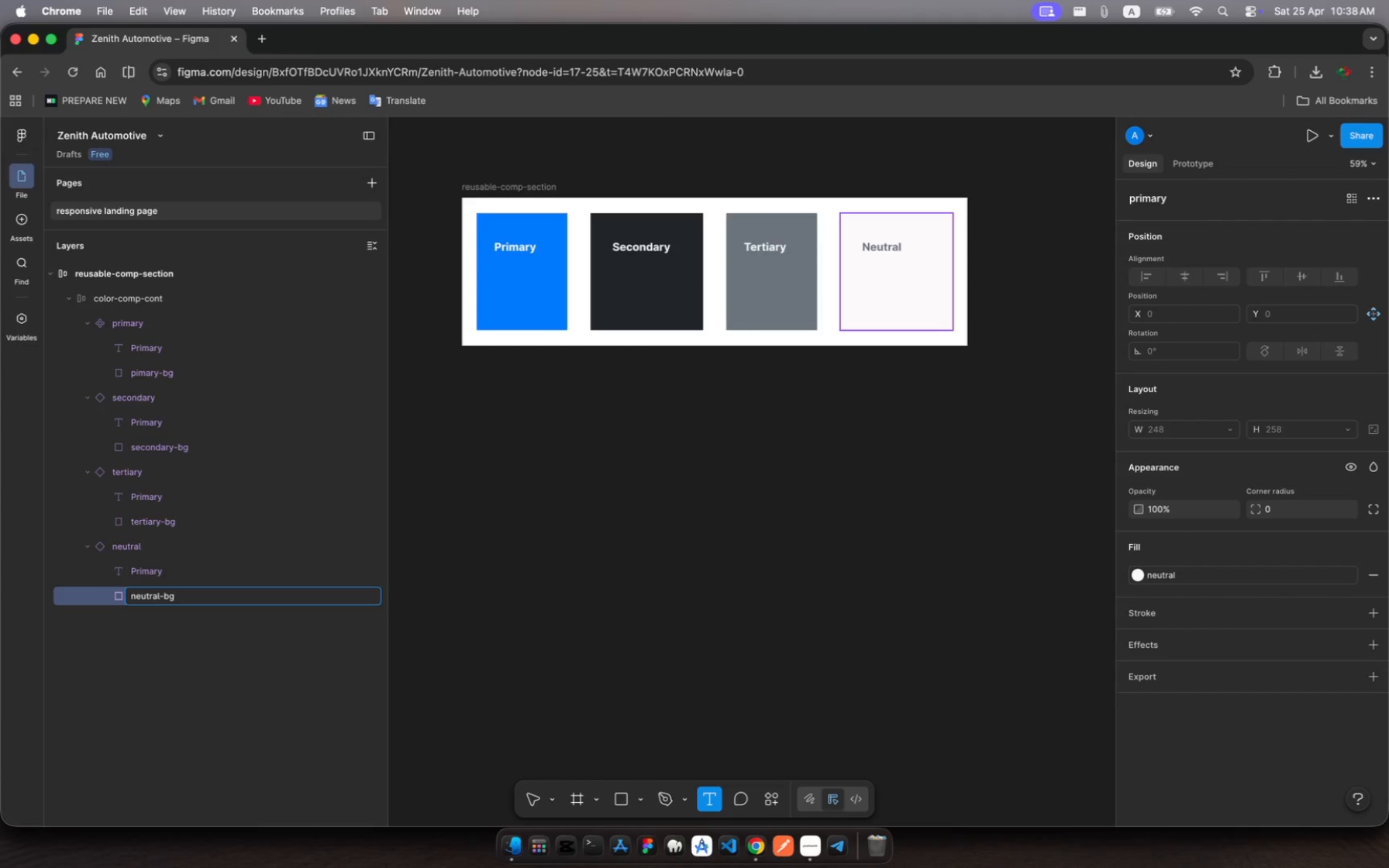 
key(Enter)
 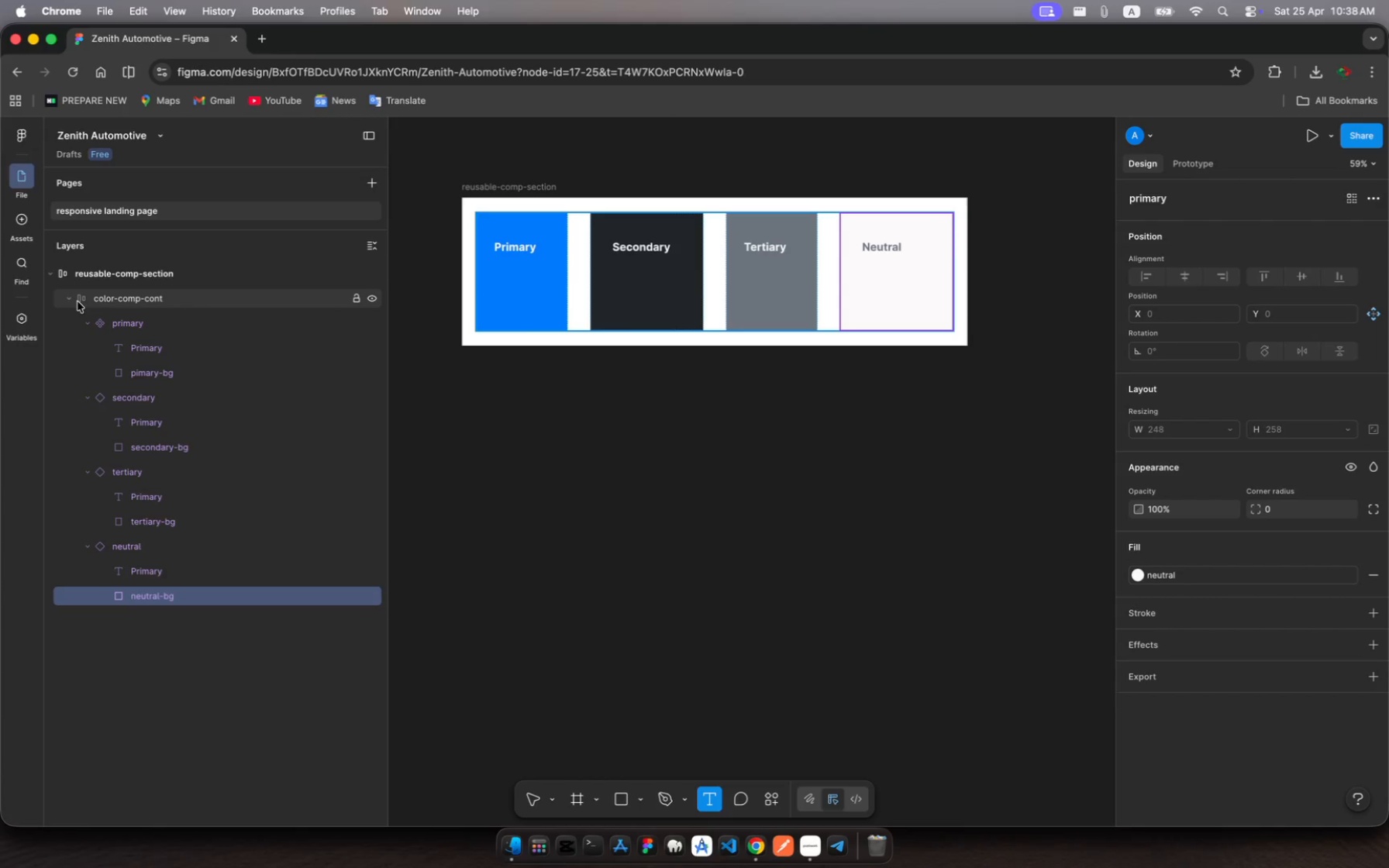 
left_click([72, 301])
 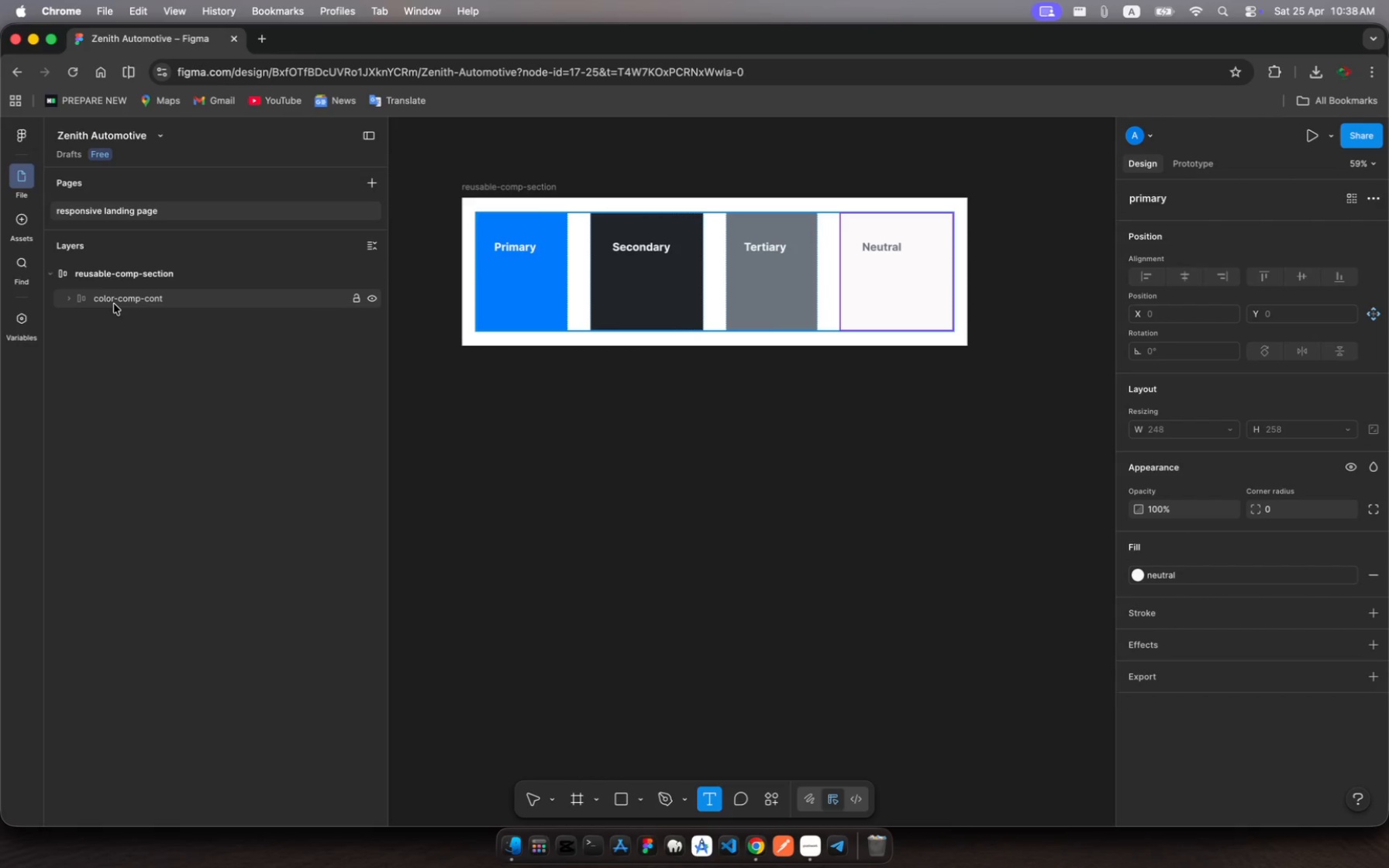 
wait(6.76)
 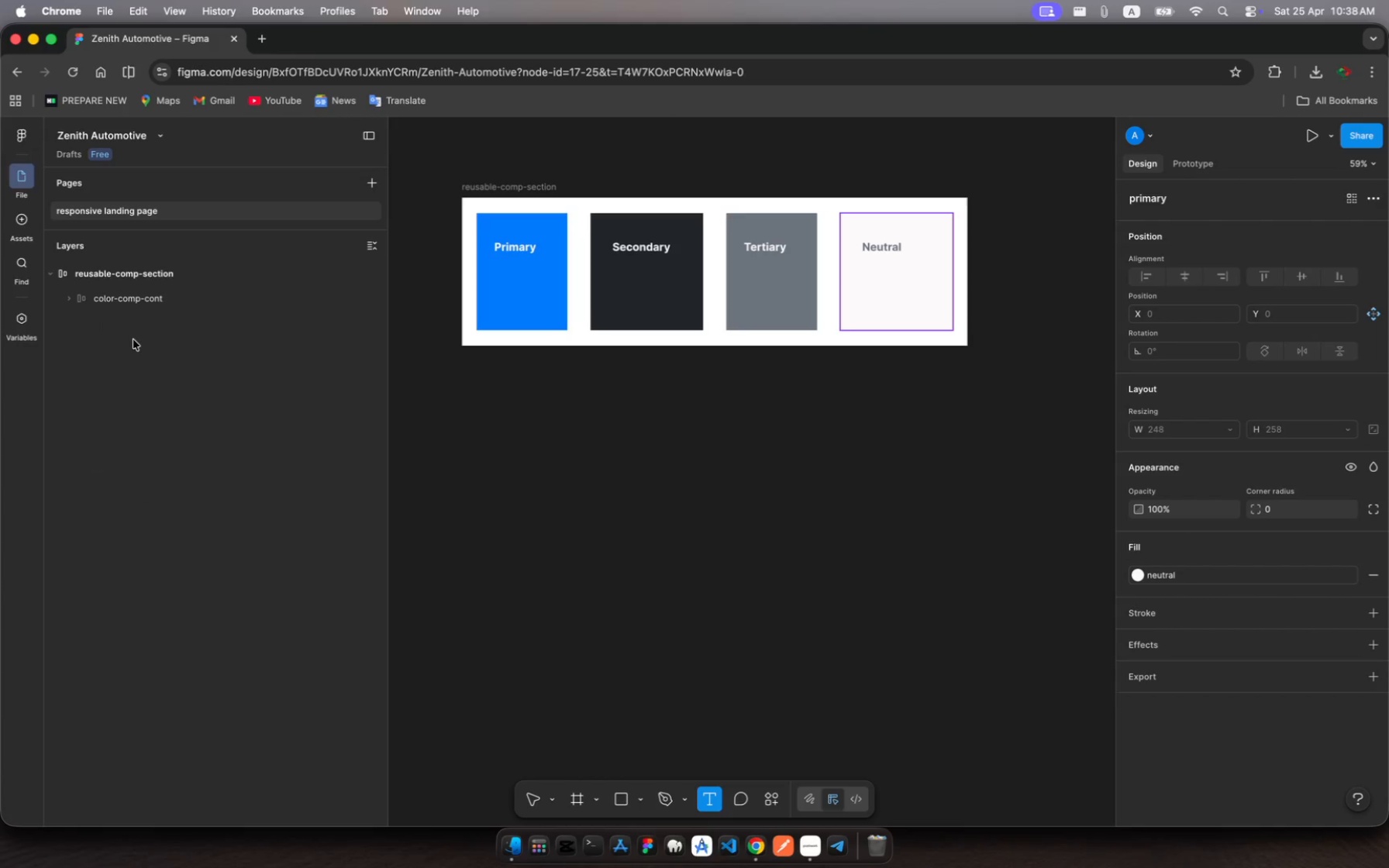 
left_click([114, 305])
 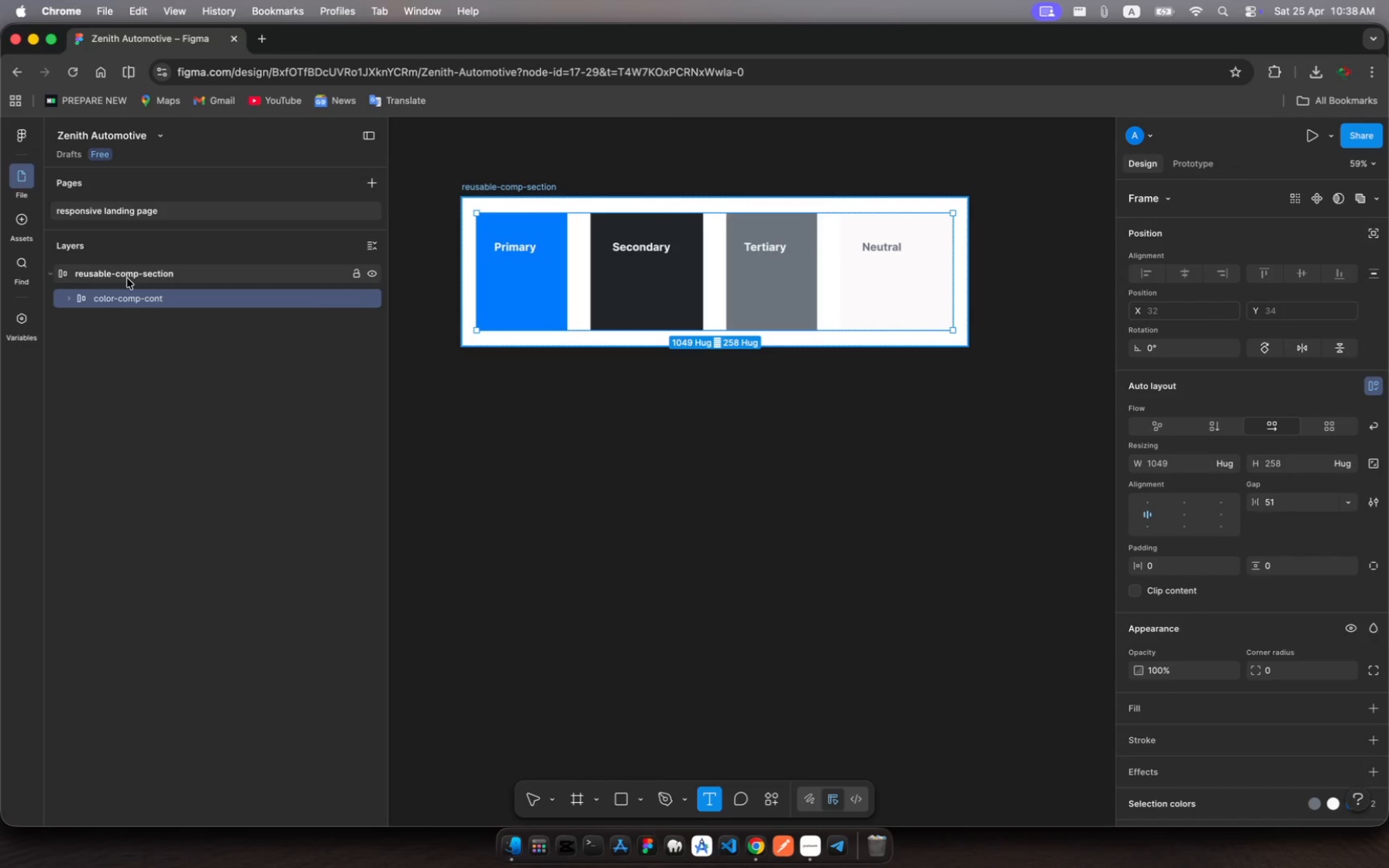 
left_click([128, 276])
 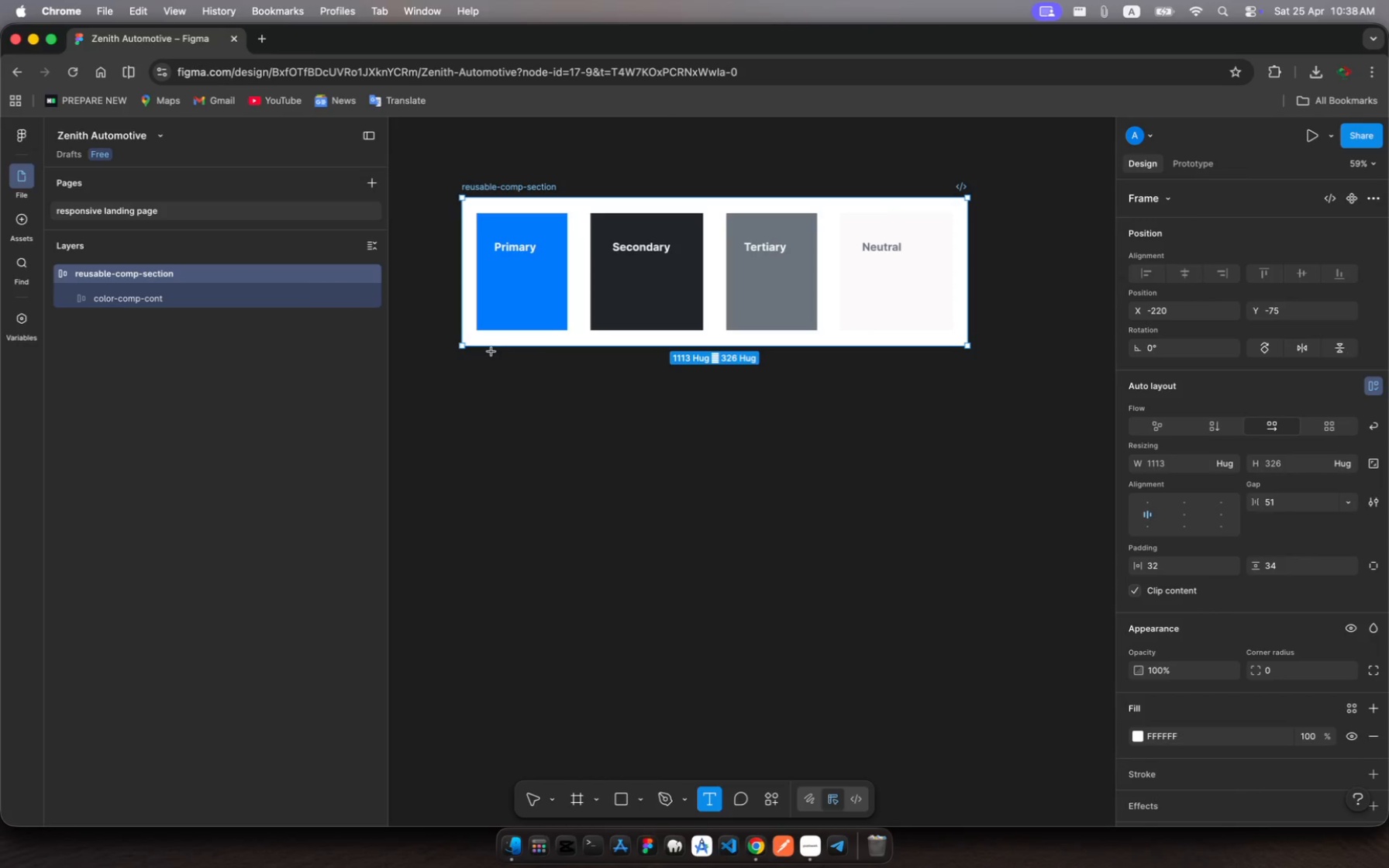 
left_click_drag(start_coordinate=[491, 352], to_coordinate=[501, 420])
 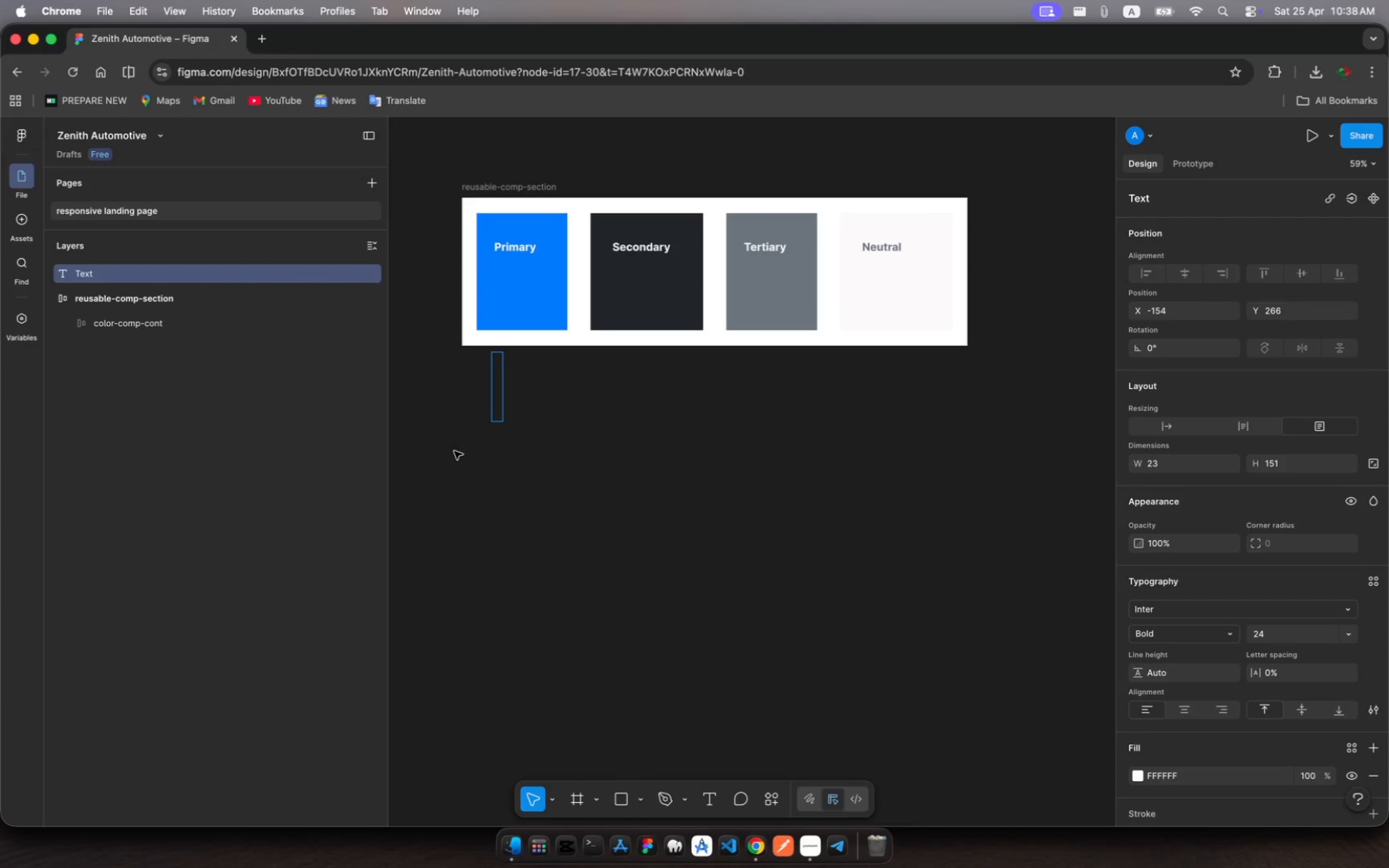 
key(Meta+Z)
 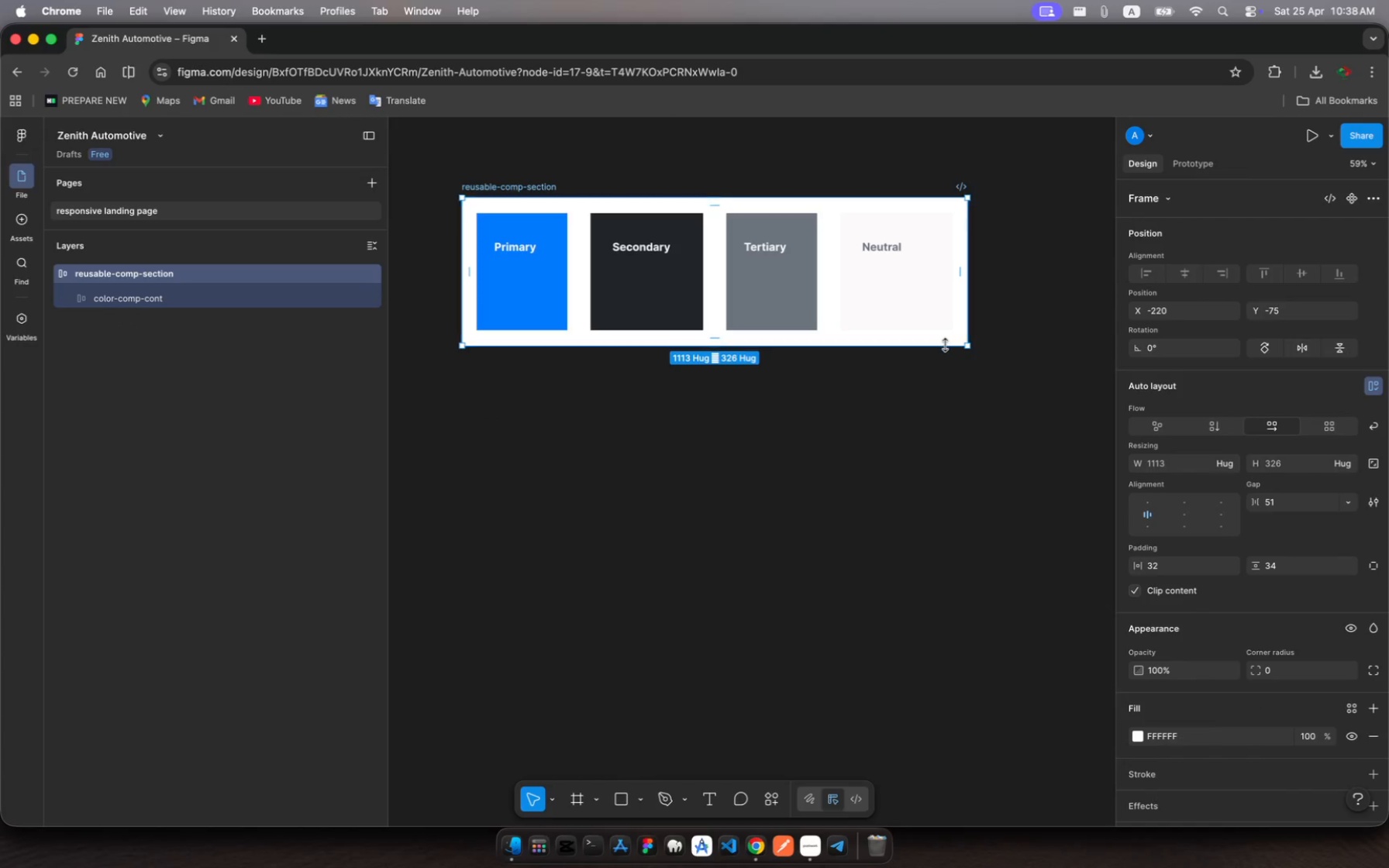 
left_click_drag(start_coordinate=[943, 345], to_coordinate=[963, 643])
 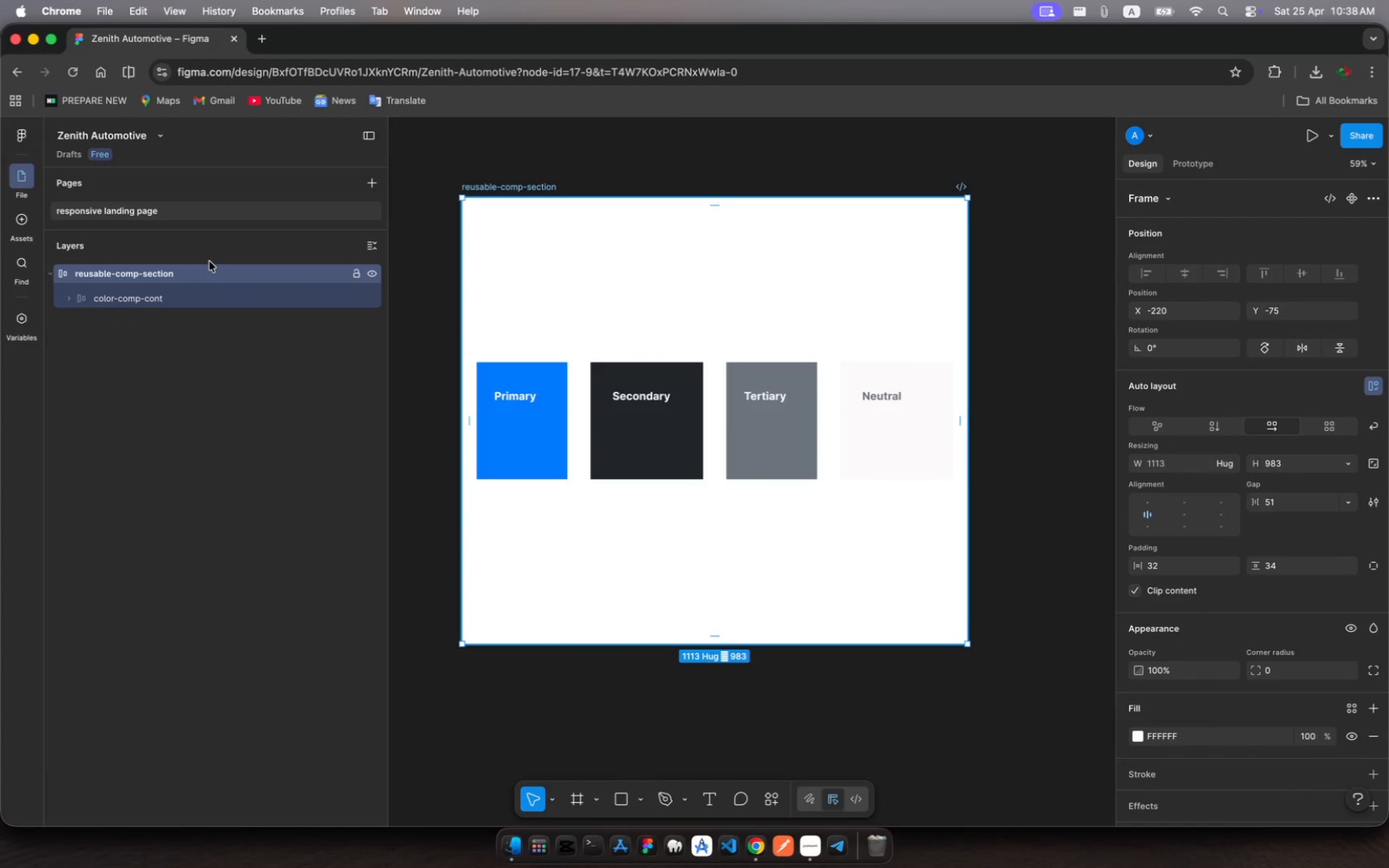 
left_click([209, 262])
 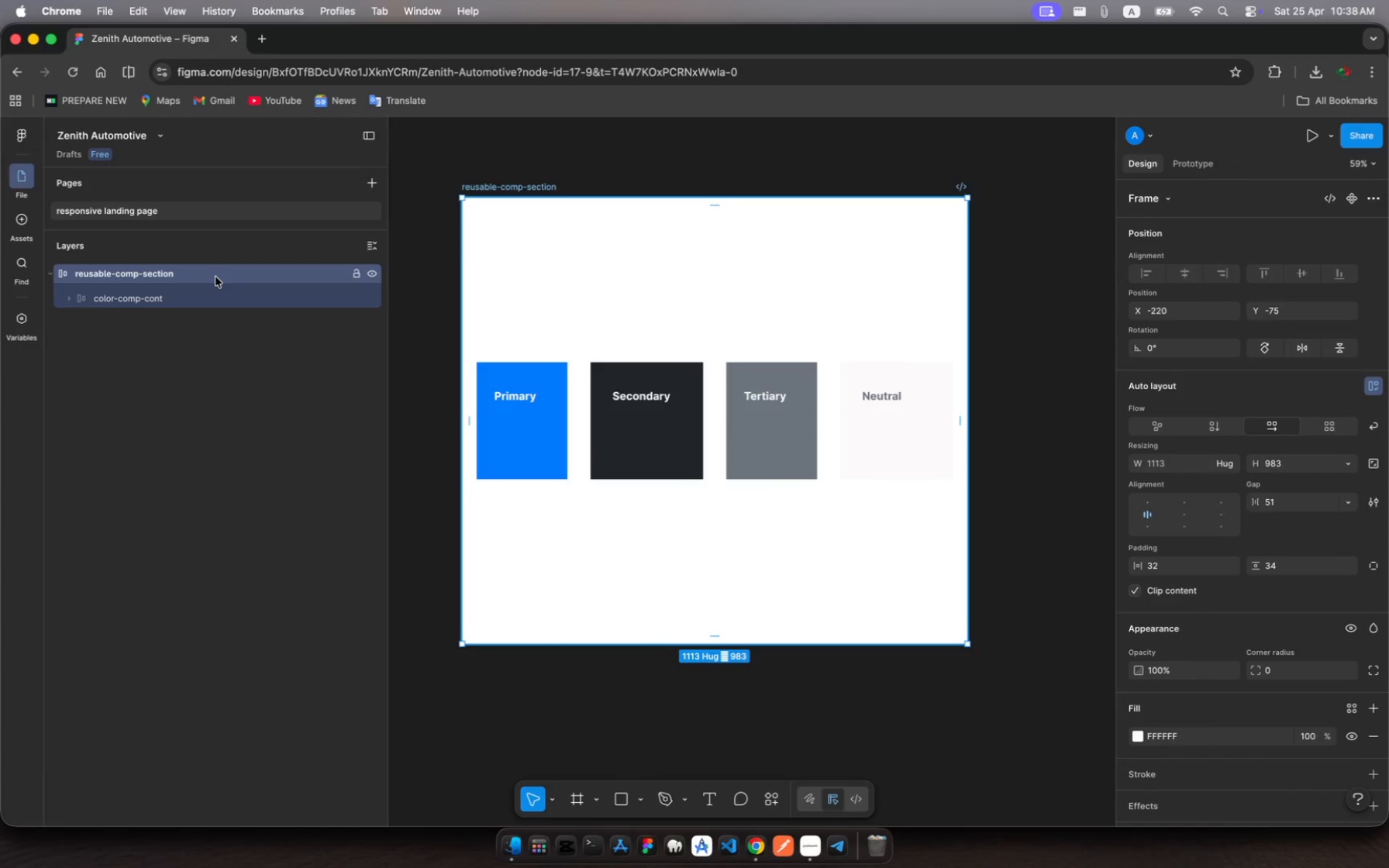 
left_click([215, 277])
 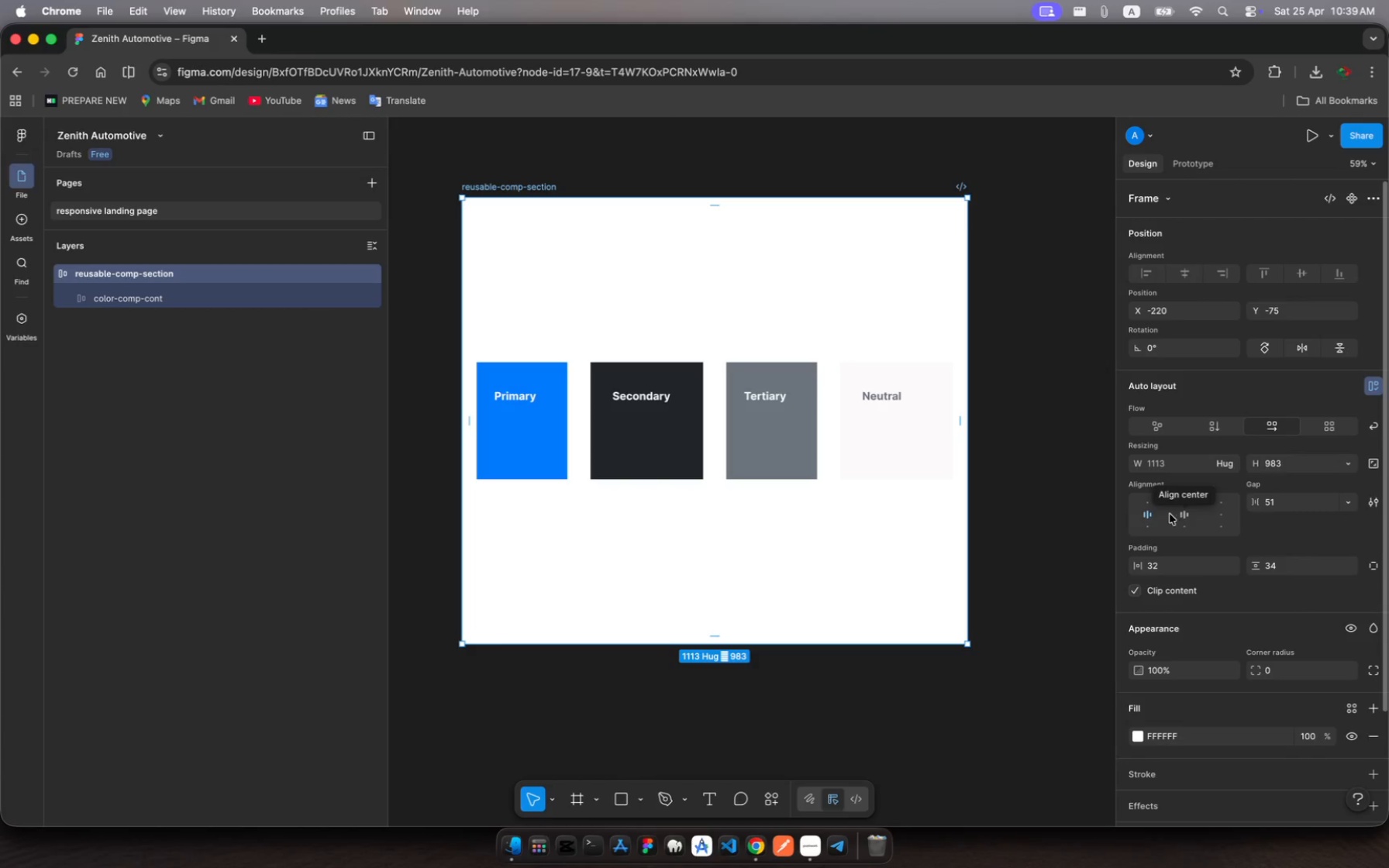 
wait(7.87)
 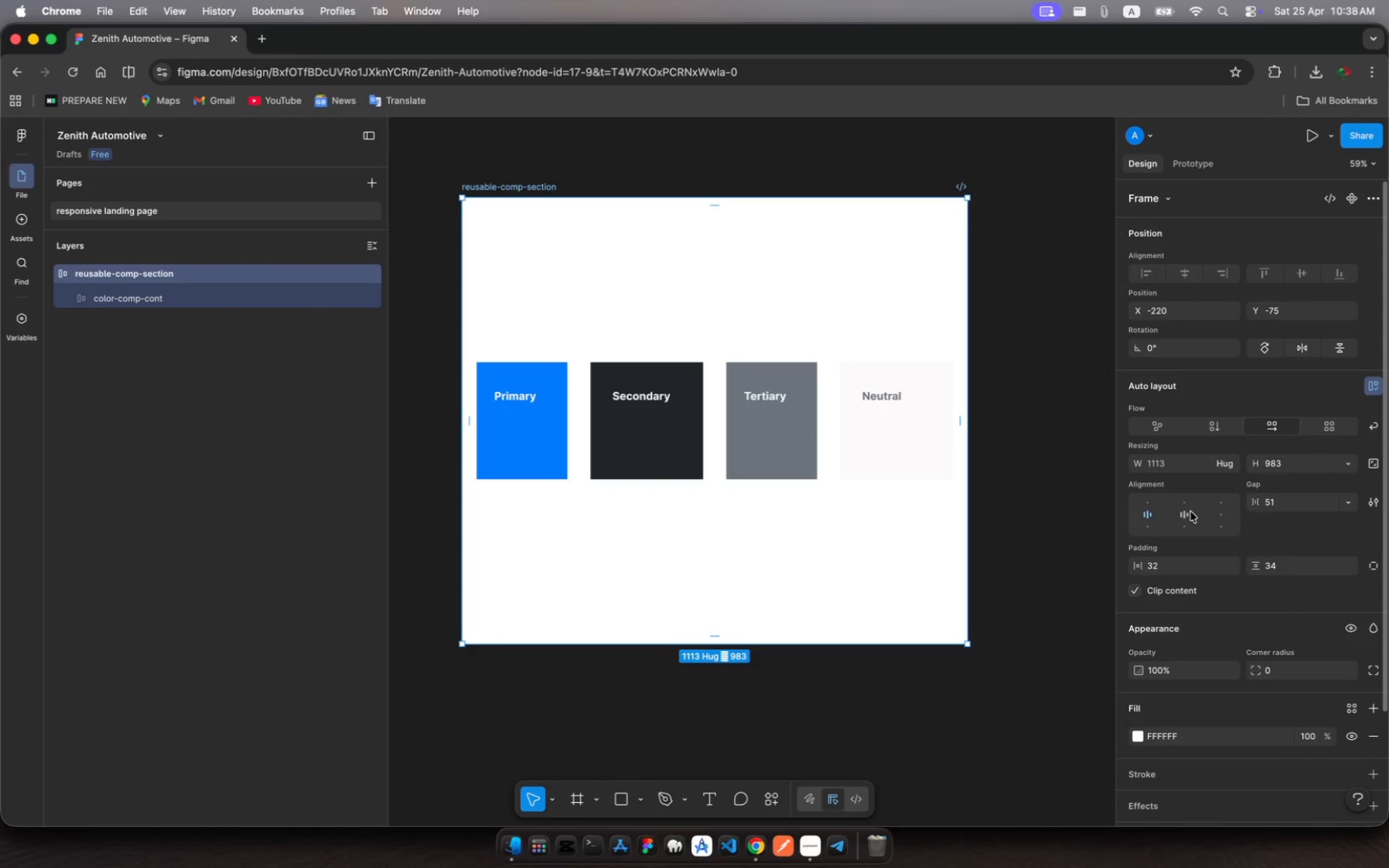 
left_click([1141, 504])
 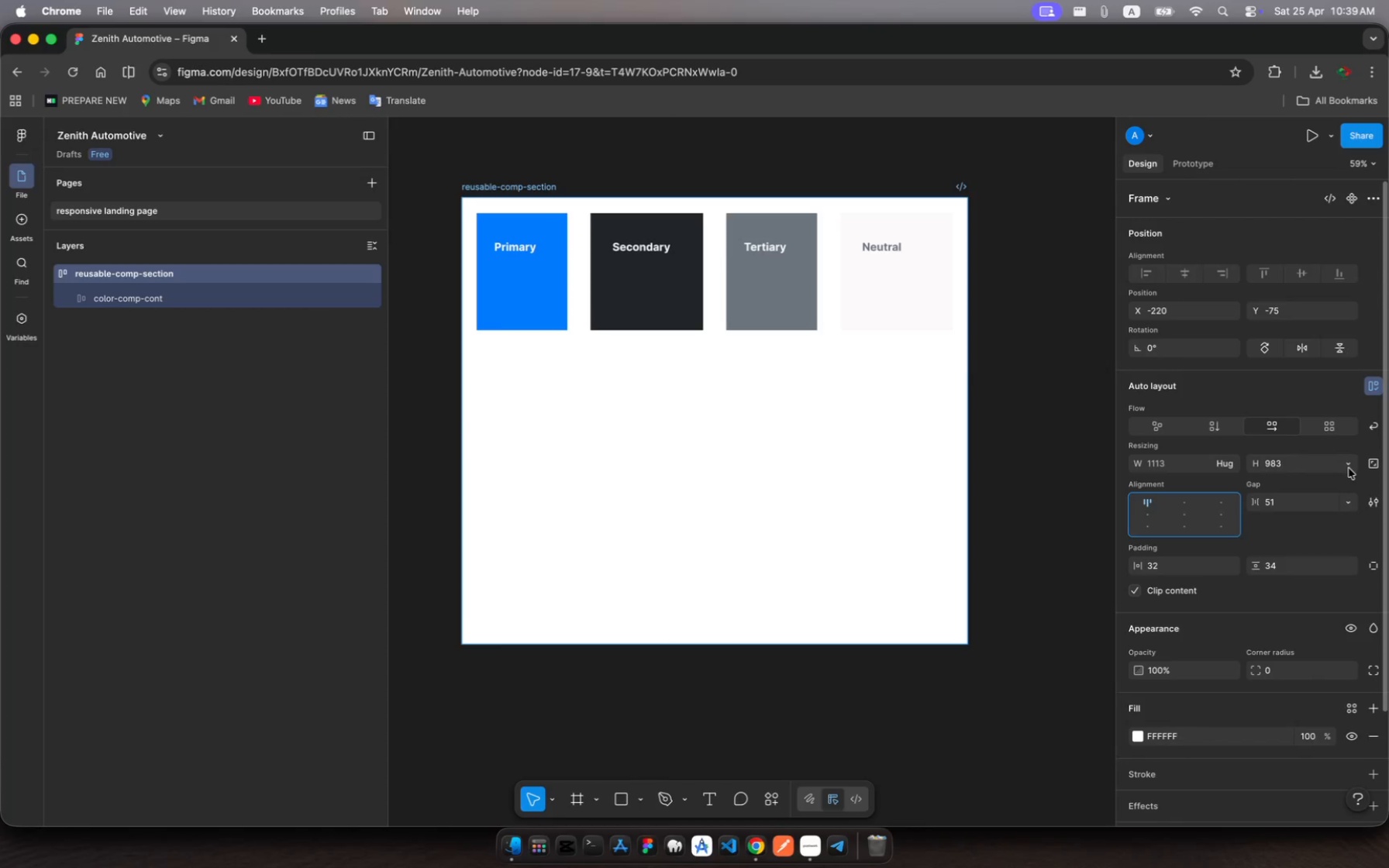 
wait(9.76)
 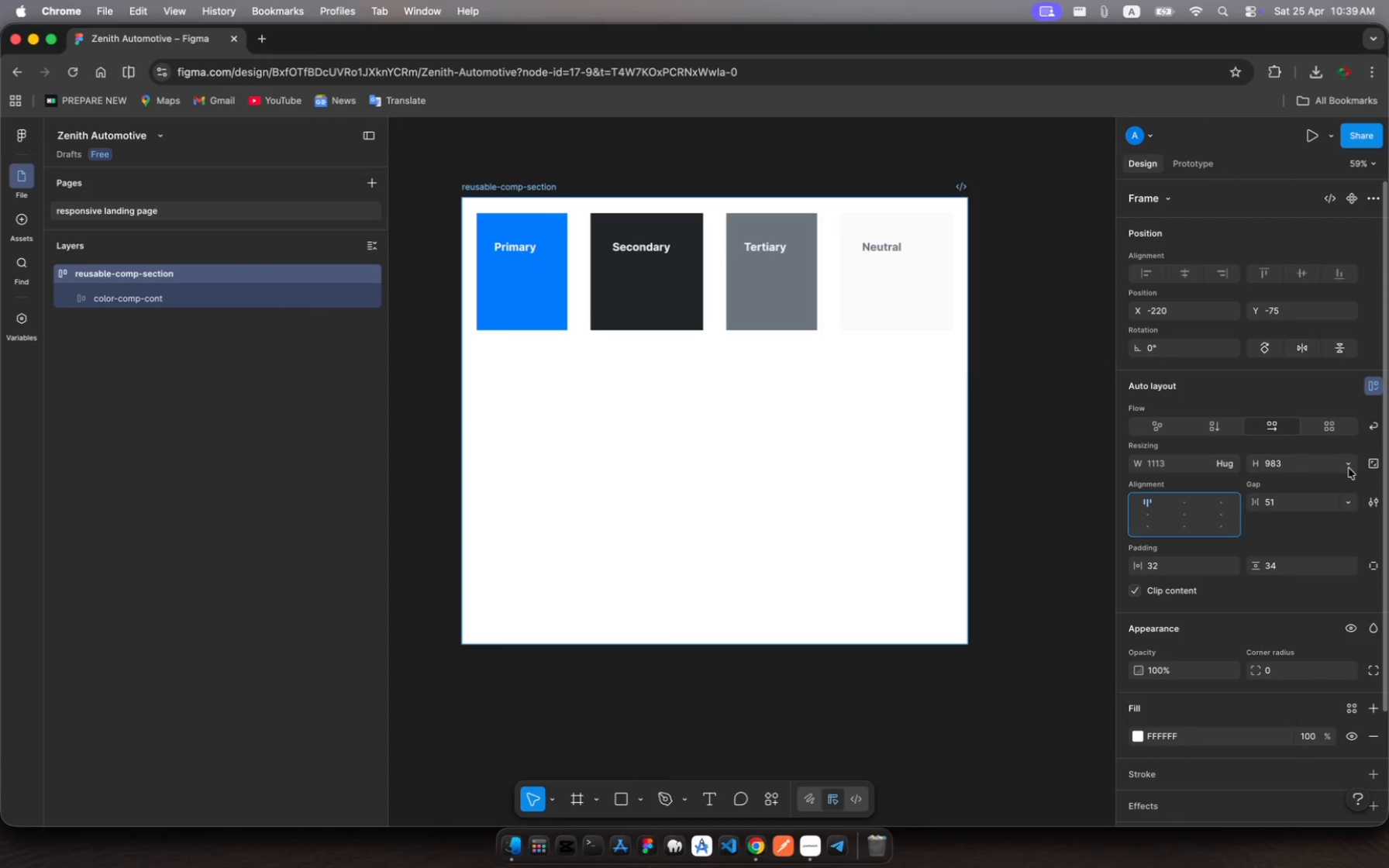 
left_click([1353, 505])
 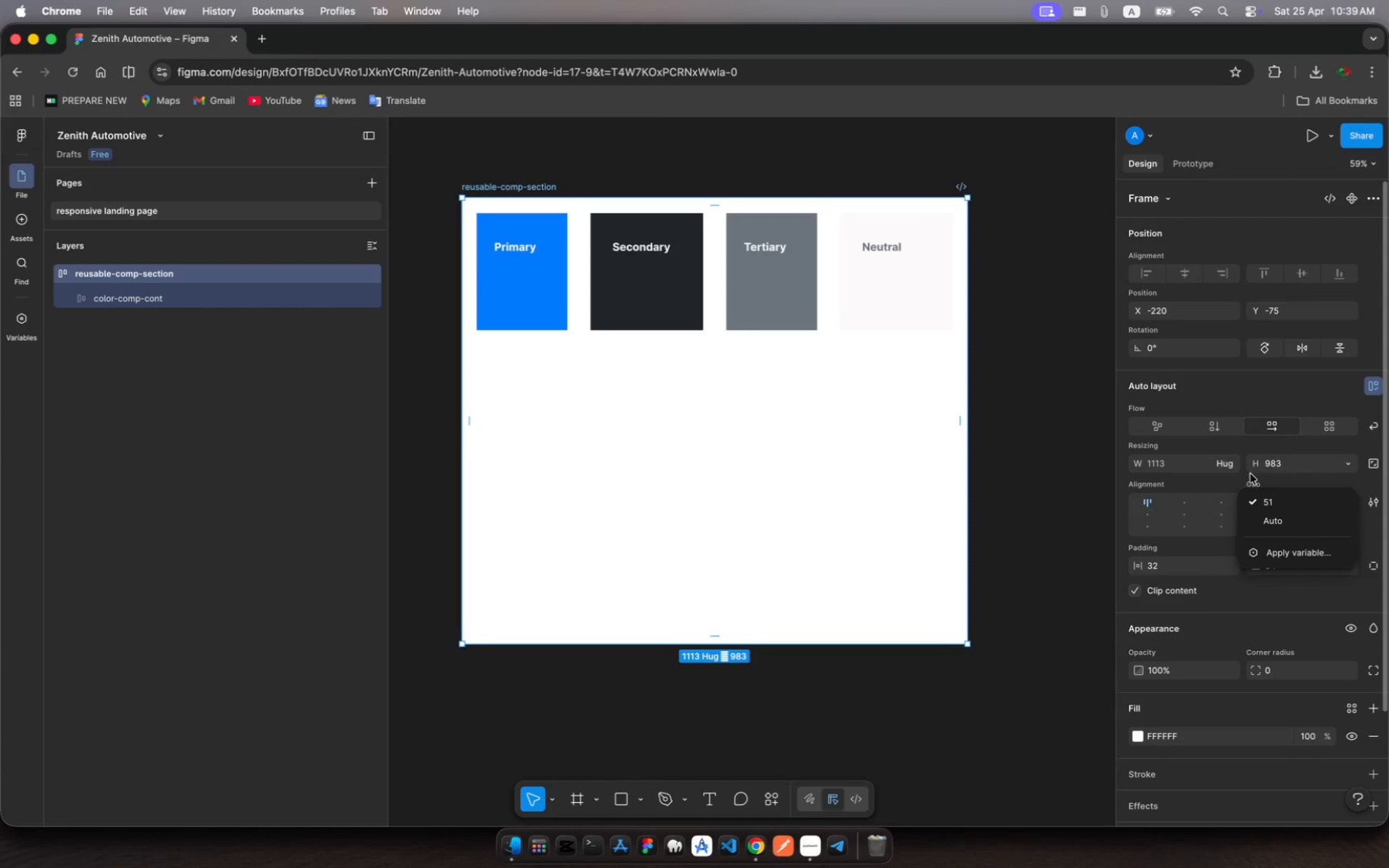 
left_click([1287, 525])
 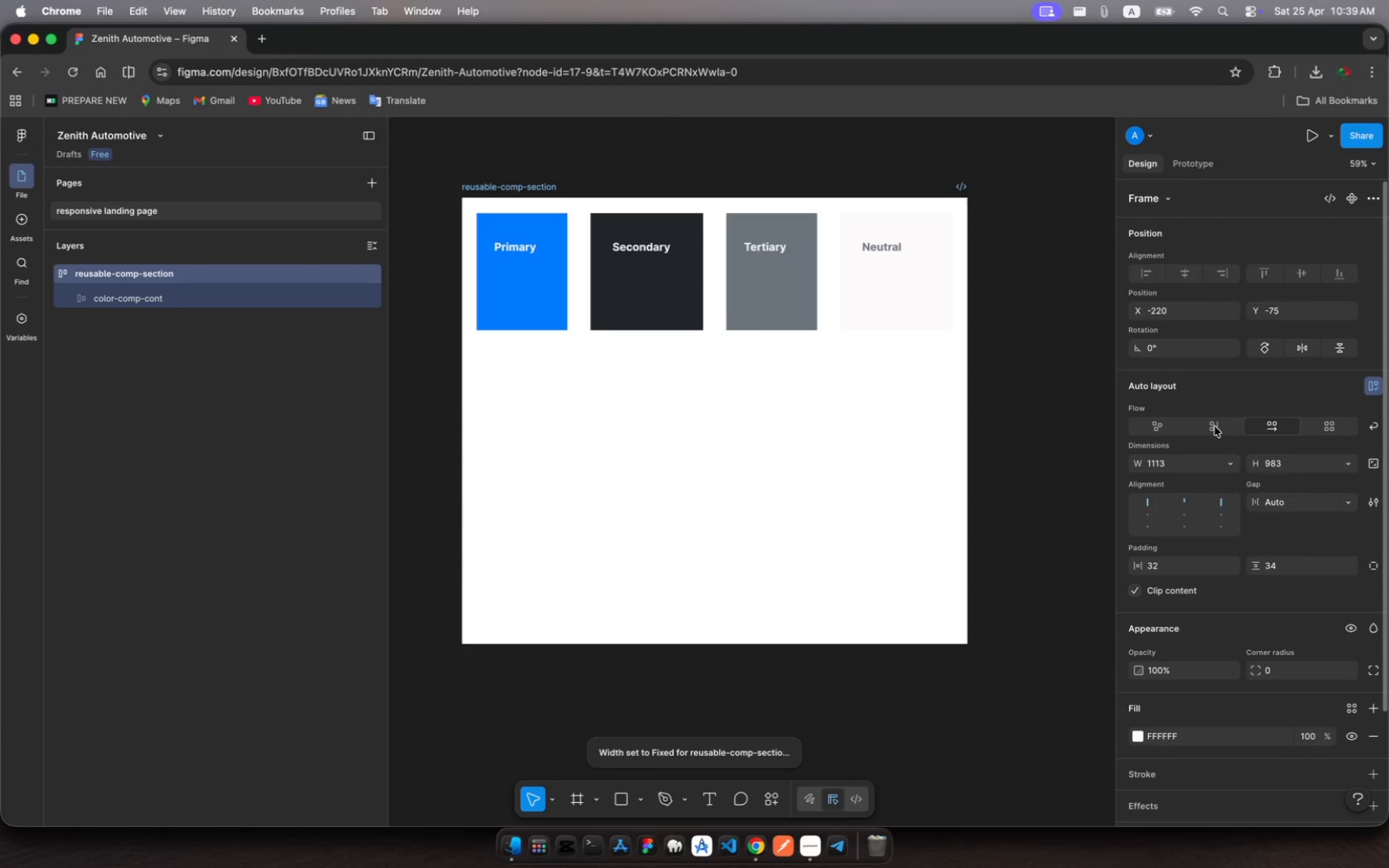 
left_click([1215, 425])
 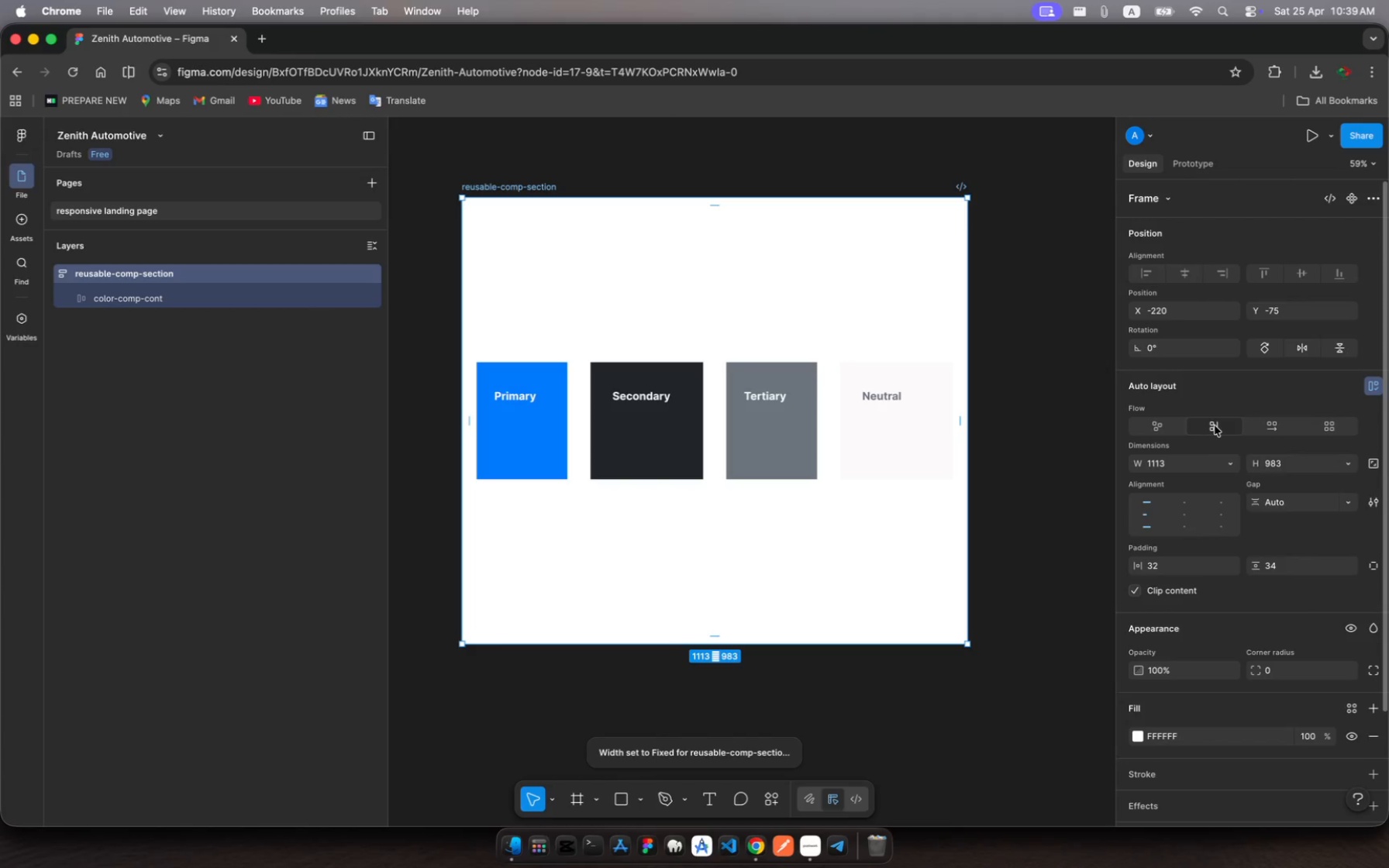 
mouse_move([1200, 517])
 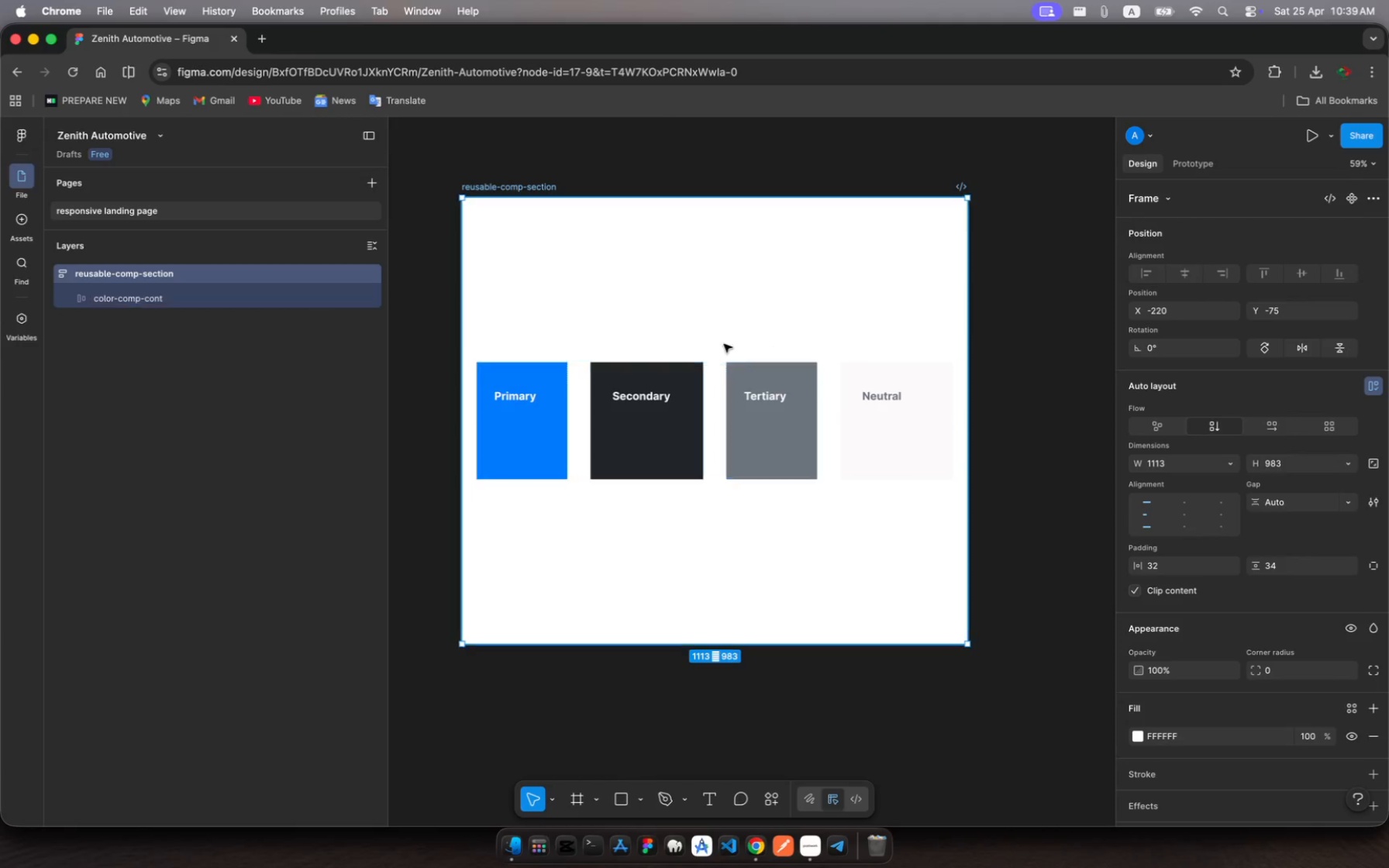 
wait(7.38)
 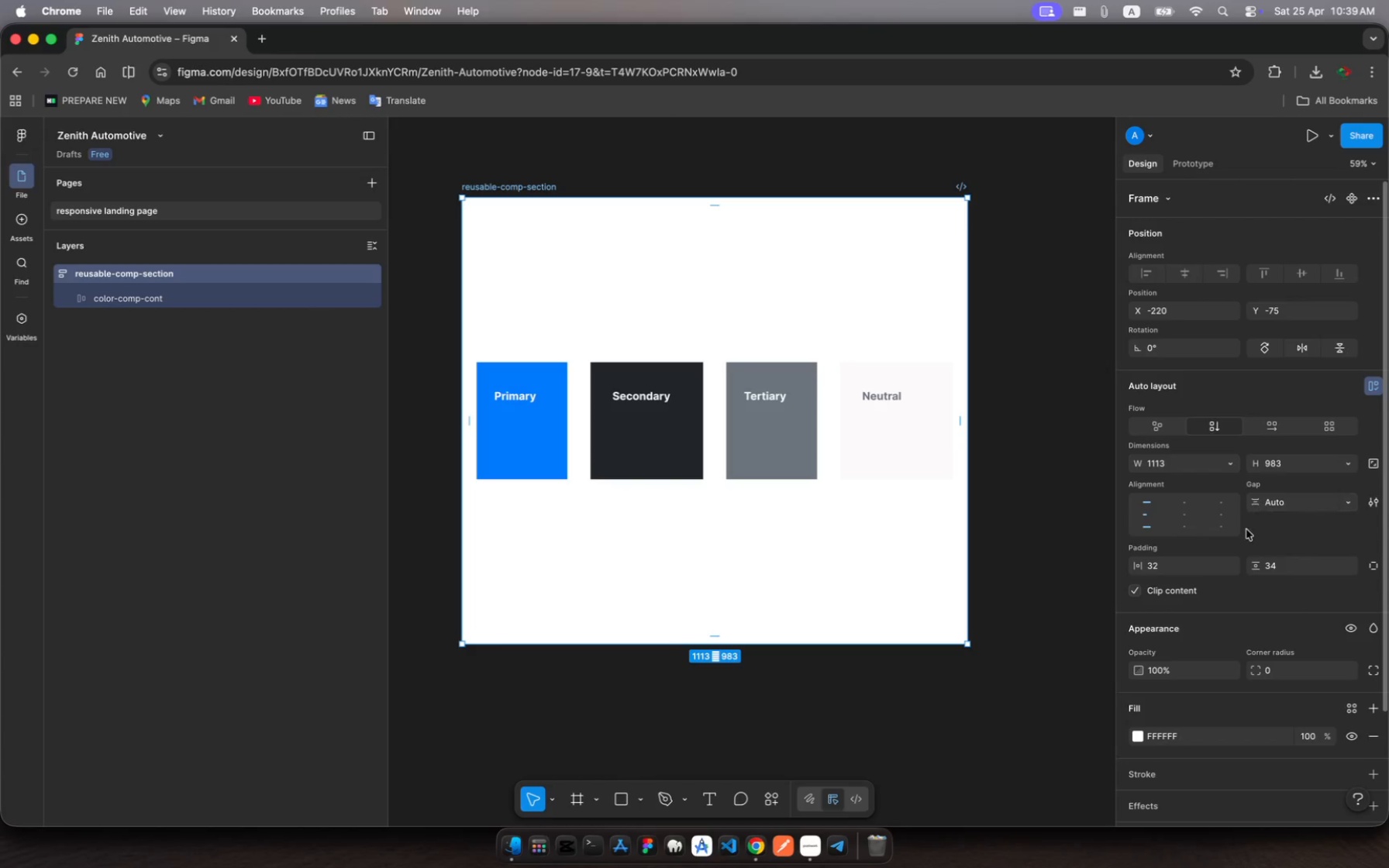 
left_click([100, 306])
 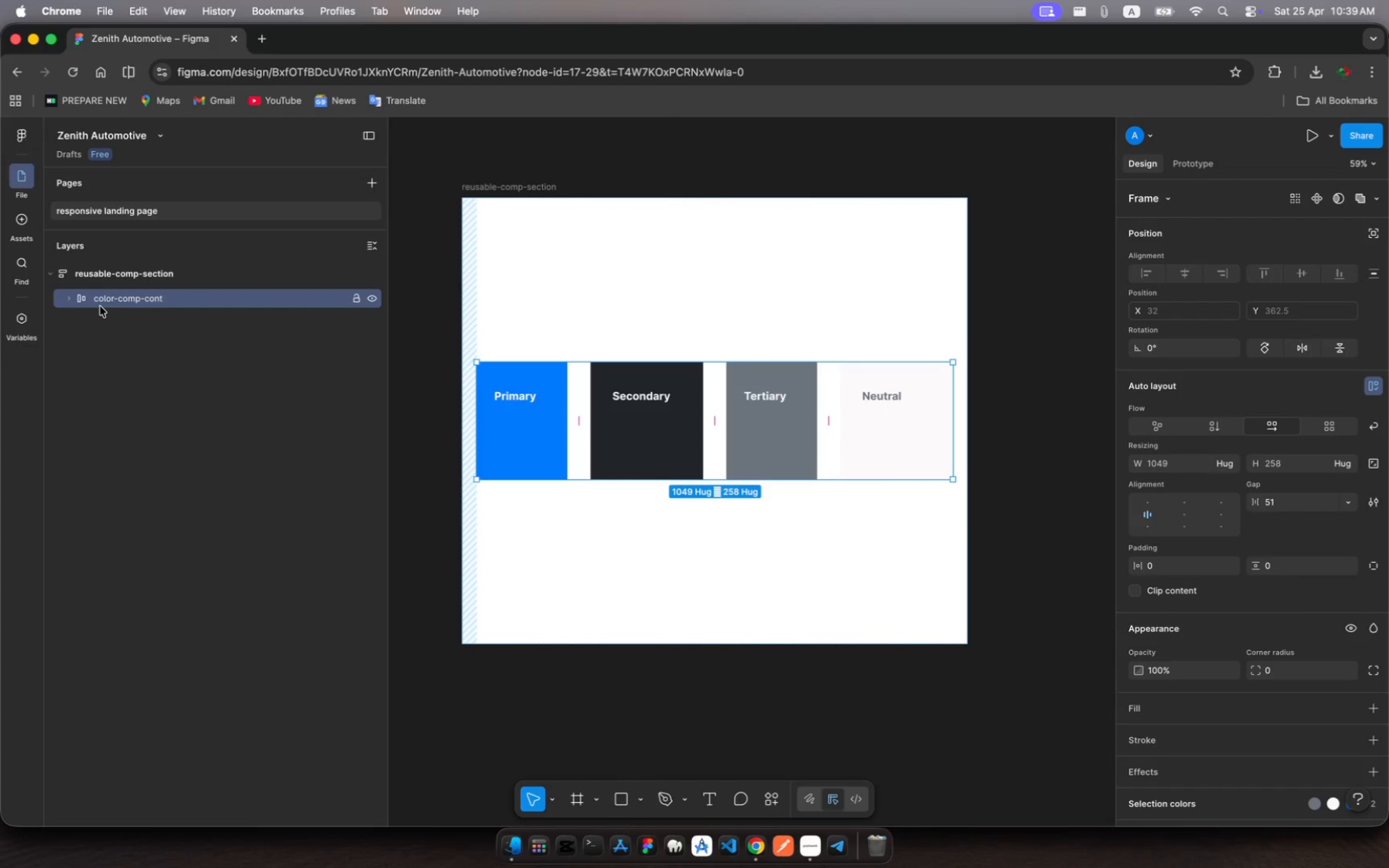 
key(Meta+C)
 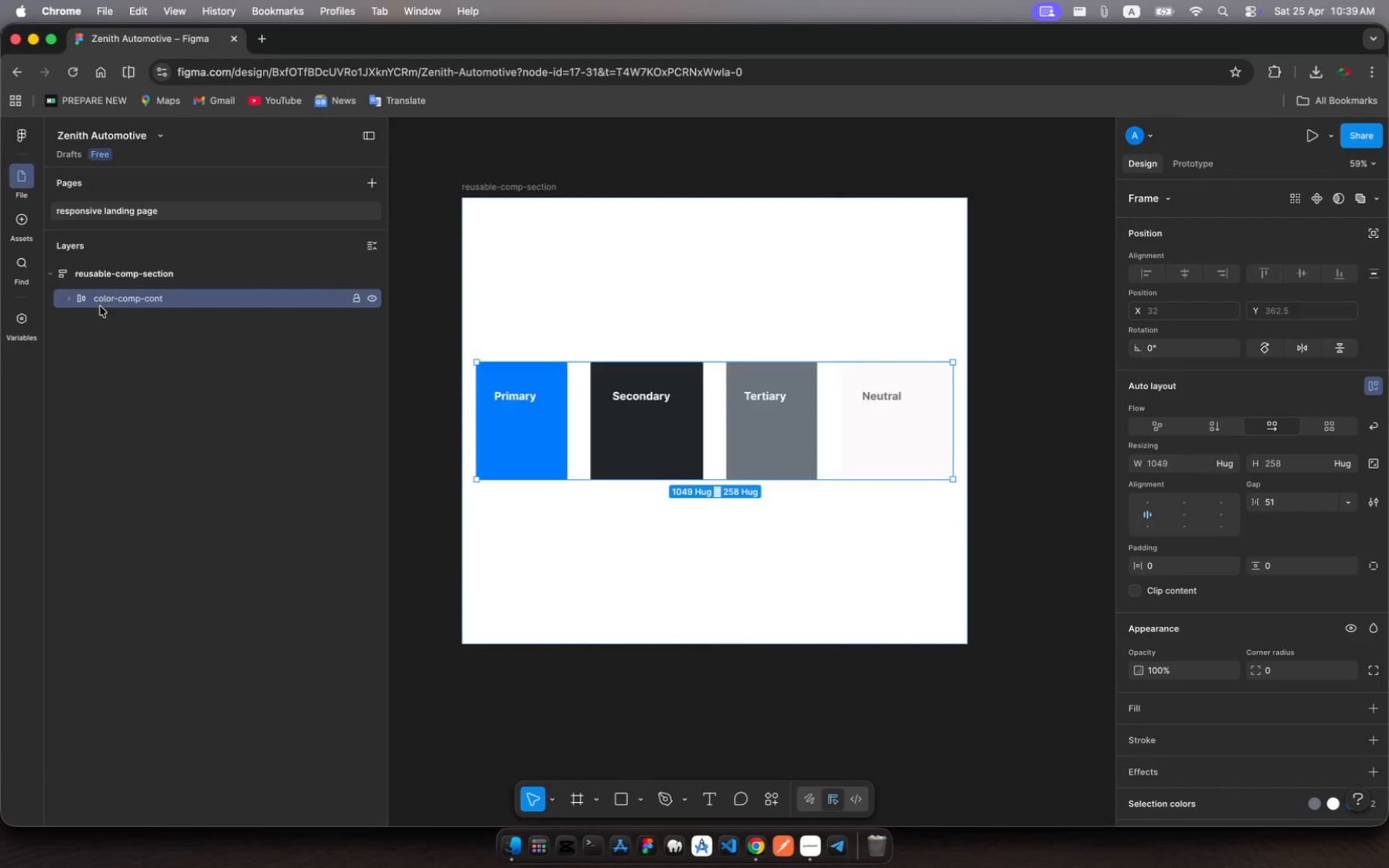 
key(Meta+V)
 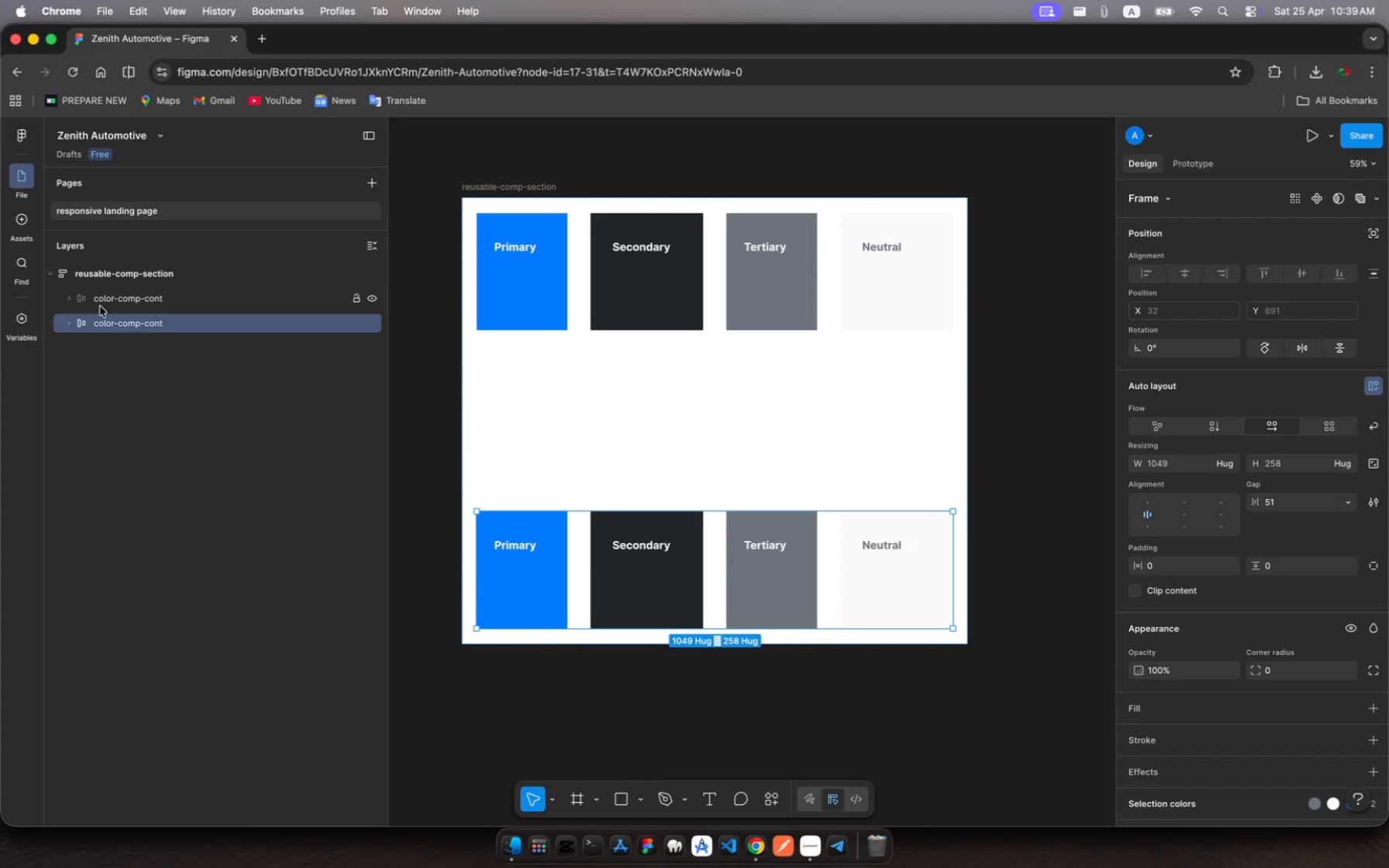 
wait(6.84)
 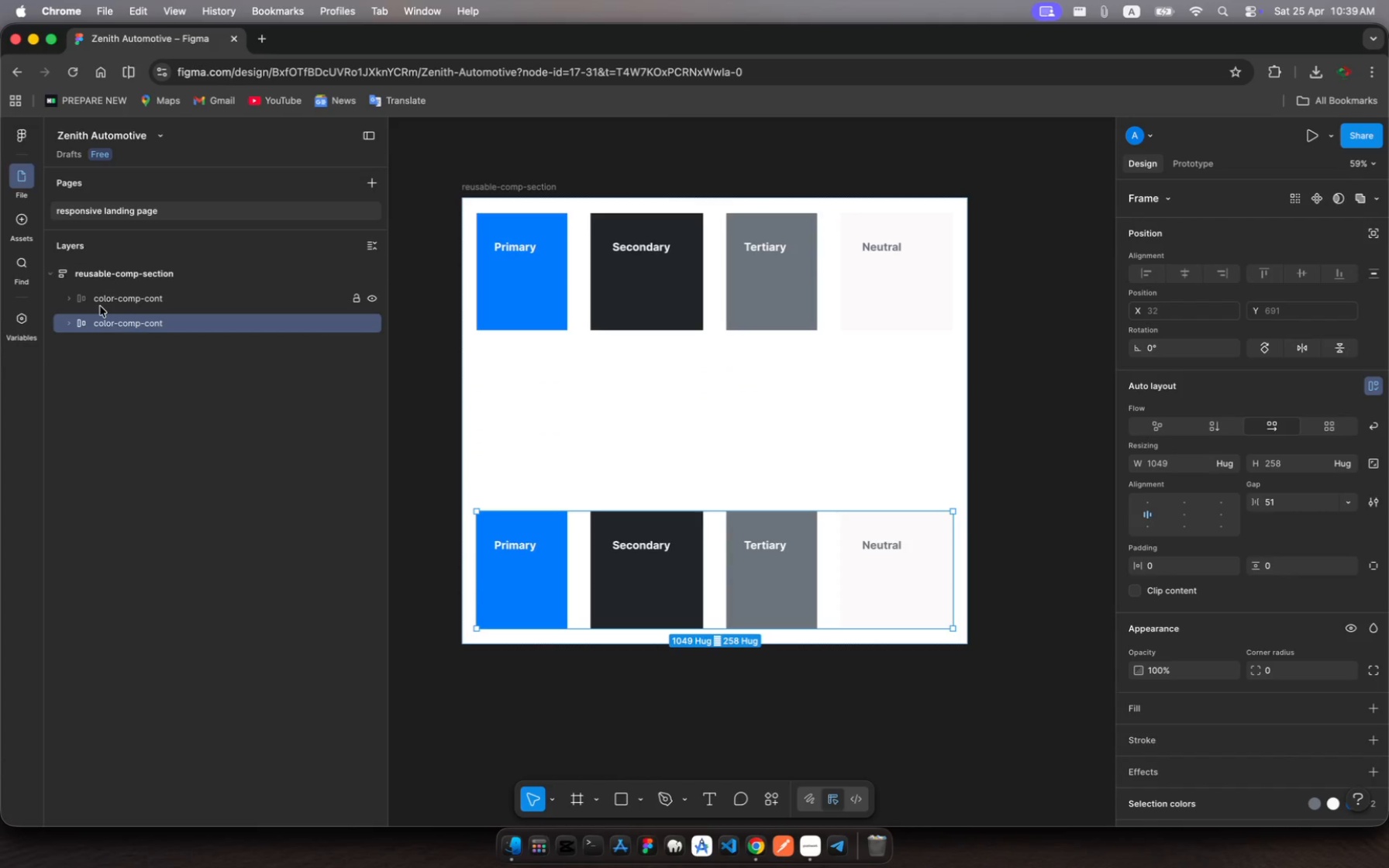 
key(Meta+R)
 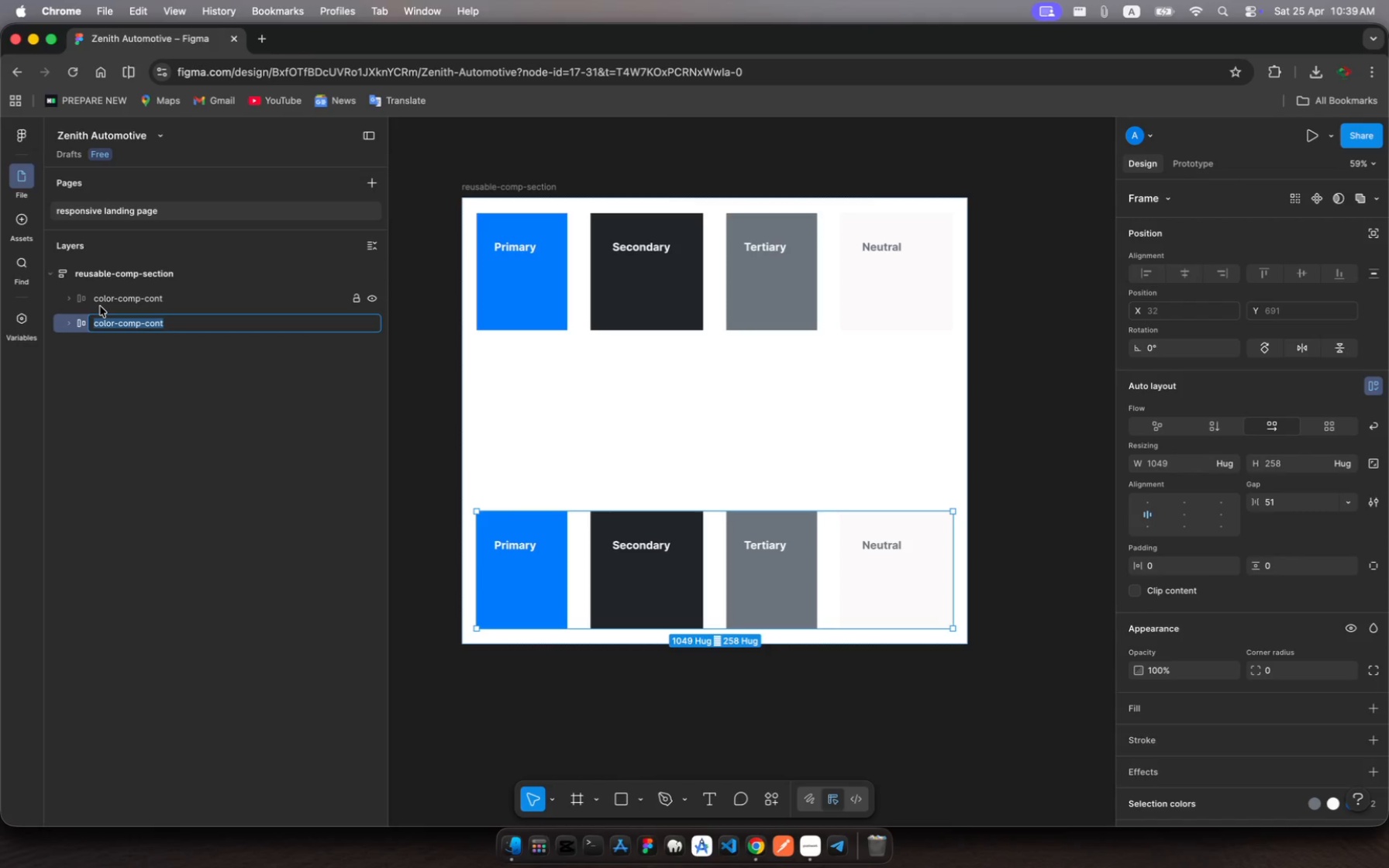 
type(font-comp-cont)
 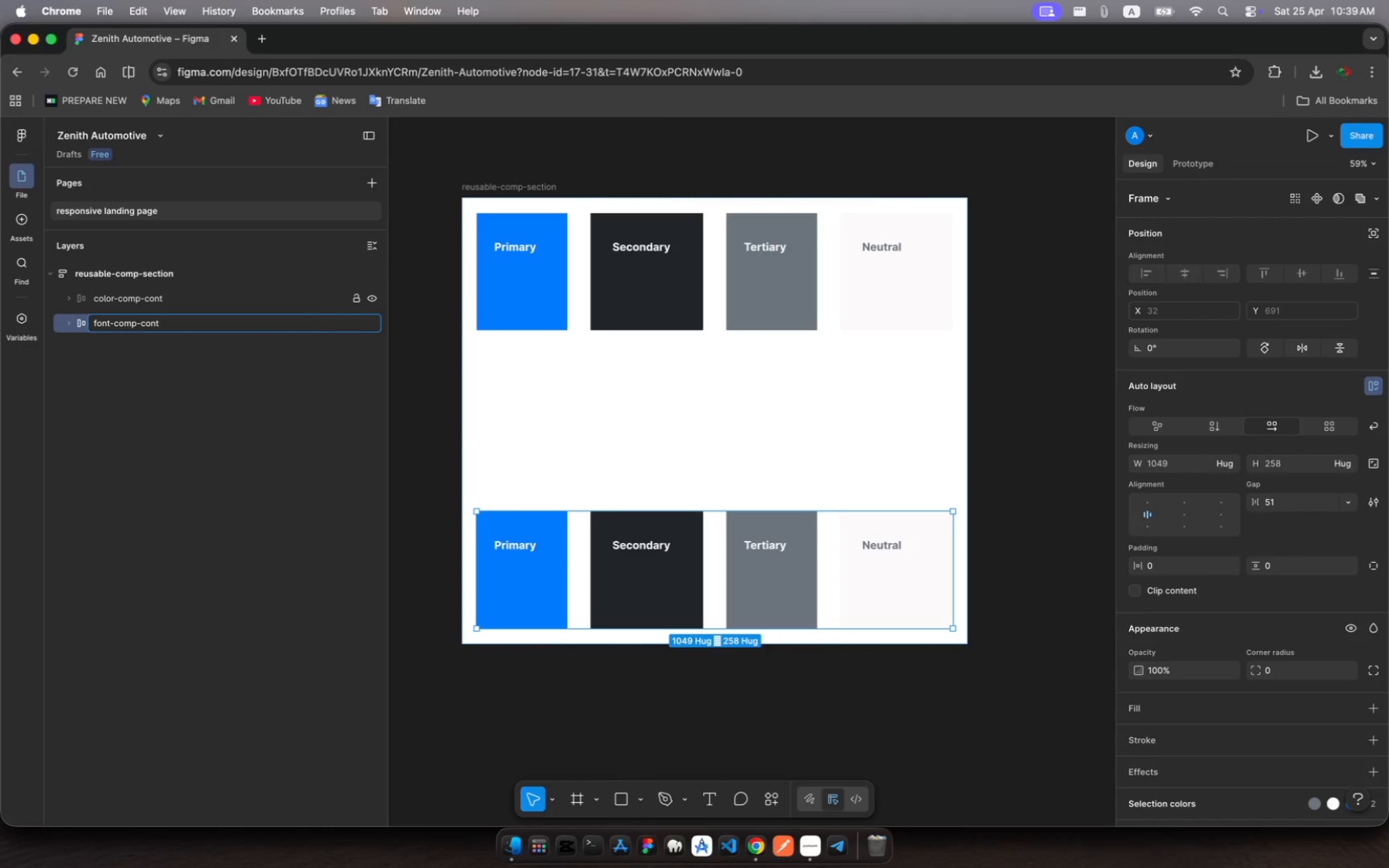 
key(Enter)
 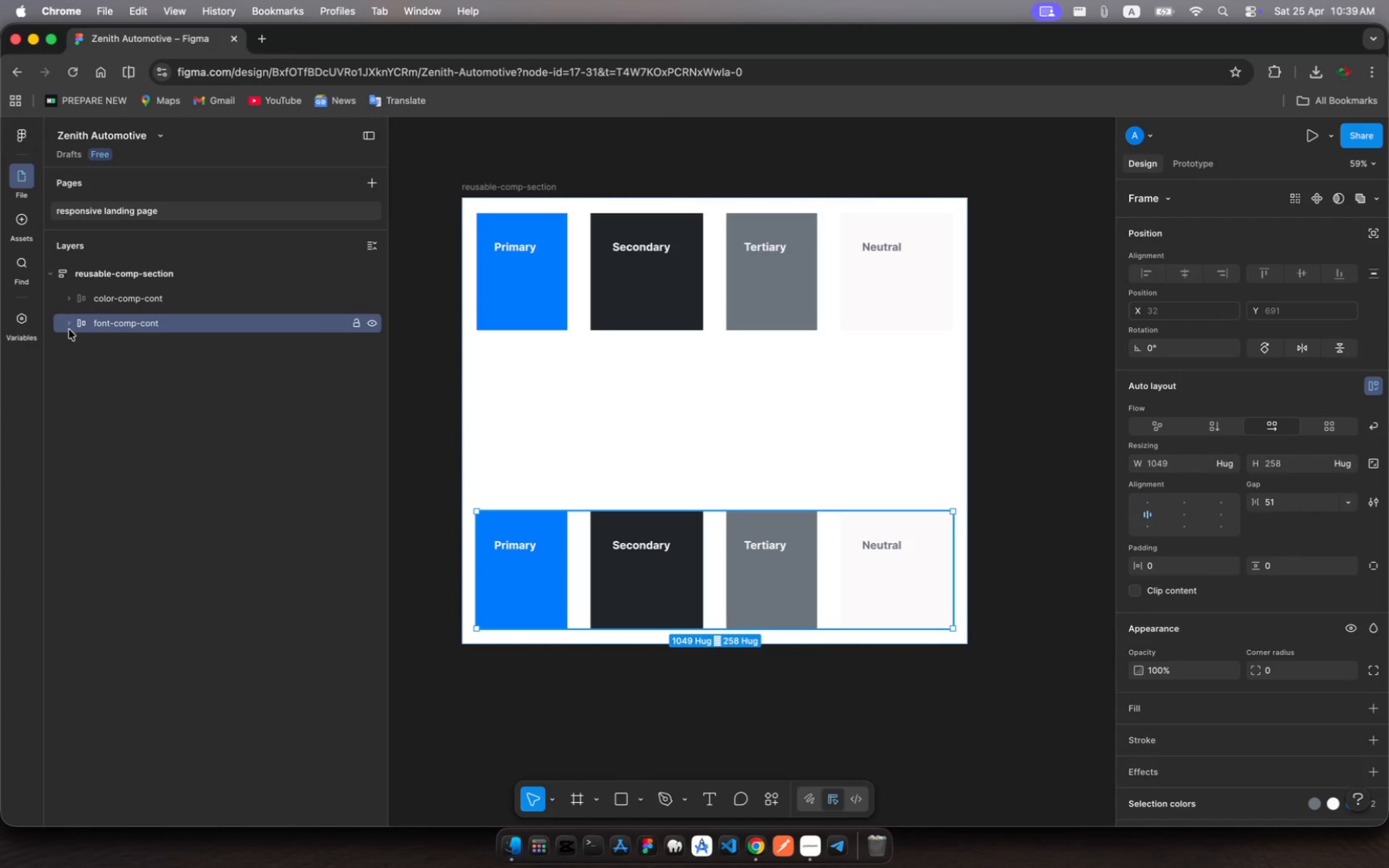 
wait(14.95)
 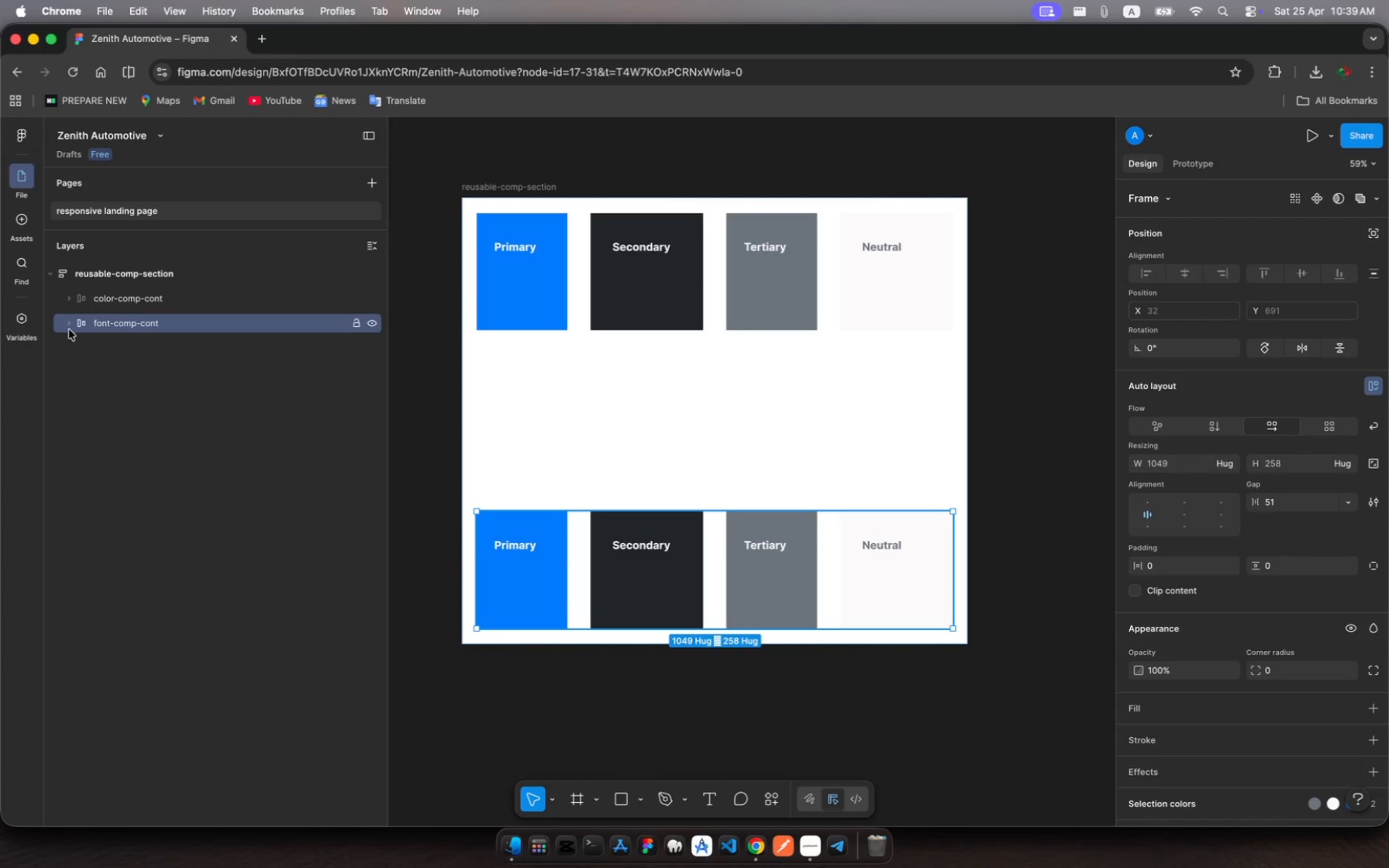 
left_click([1013, 531])
 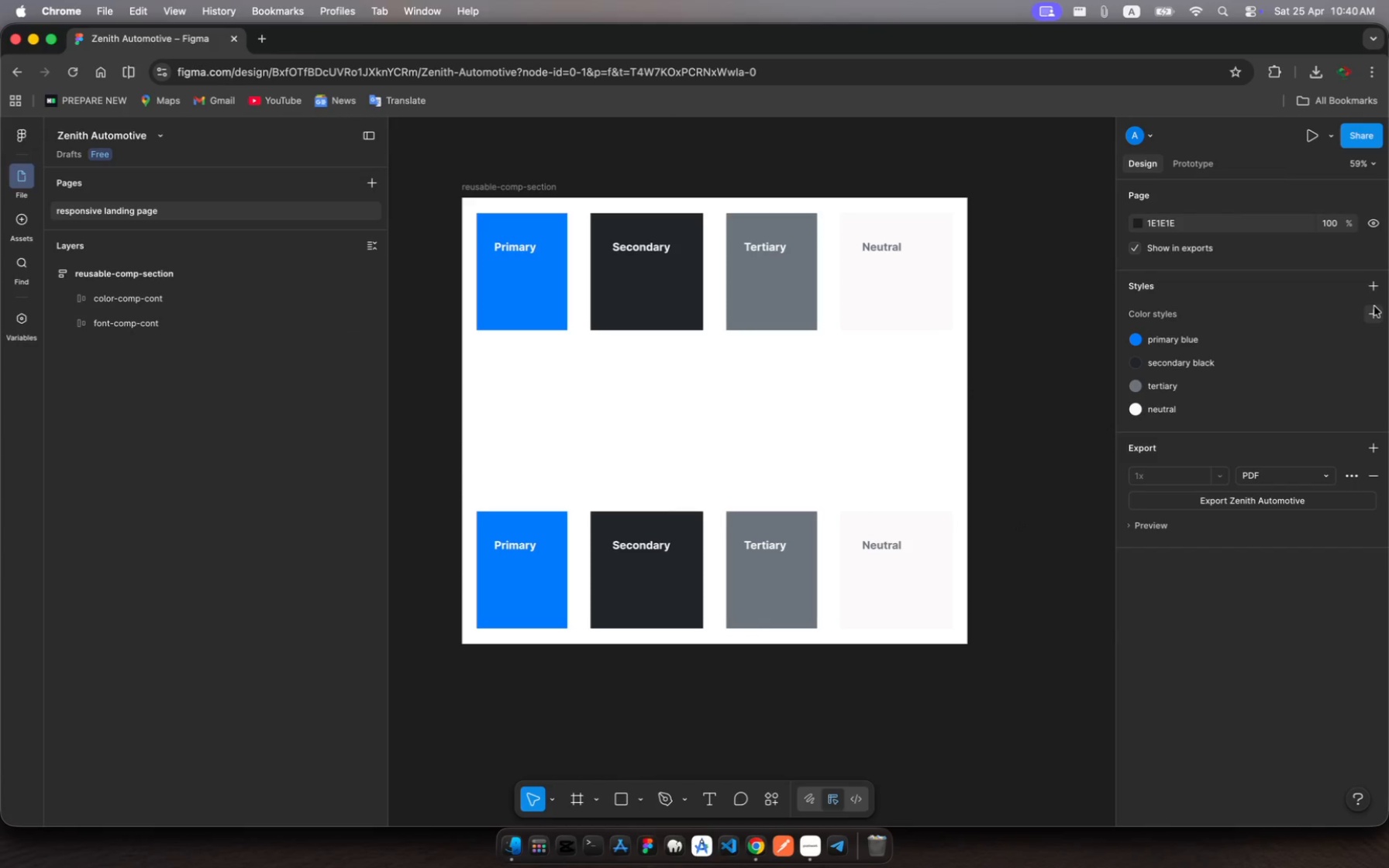 
wait(6.25)
 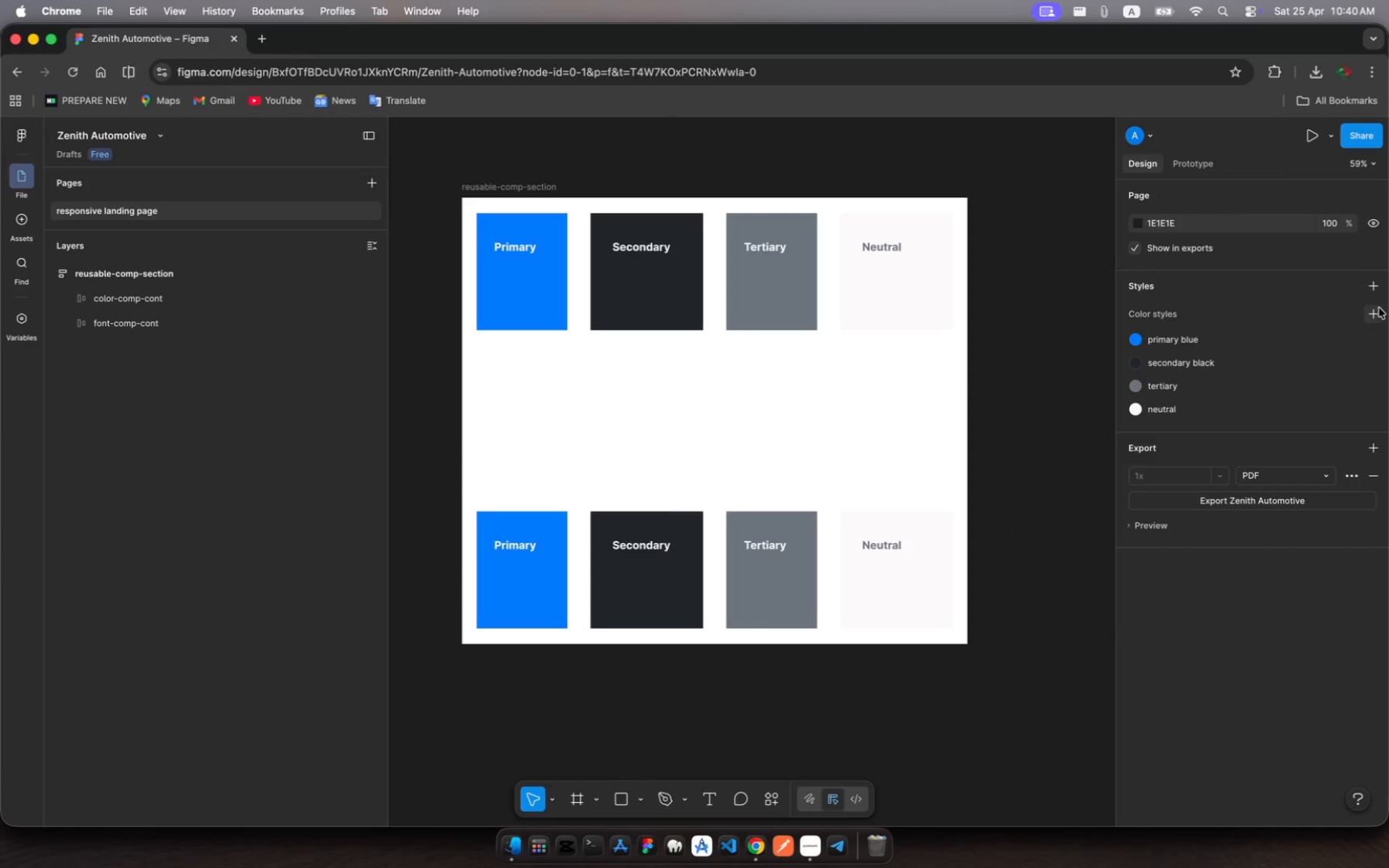 
left_click([1371, 289])
 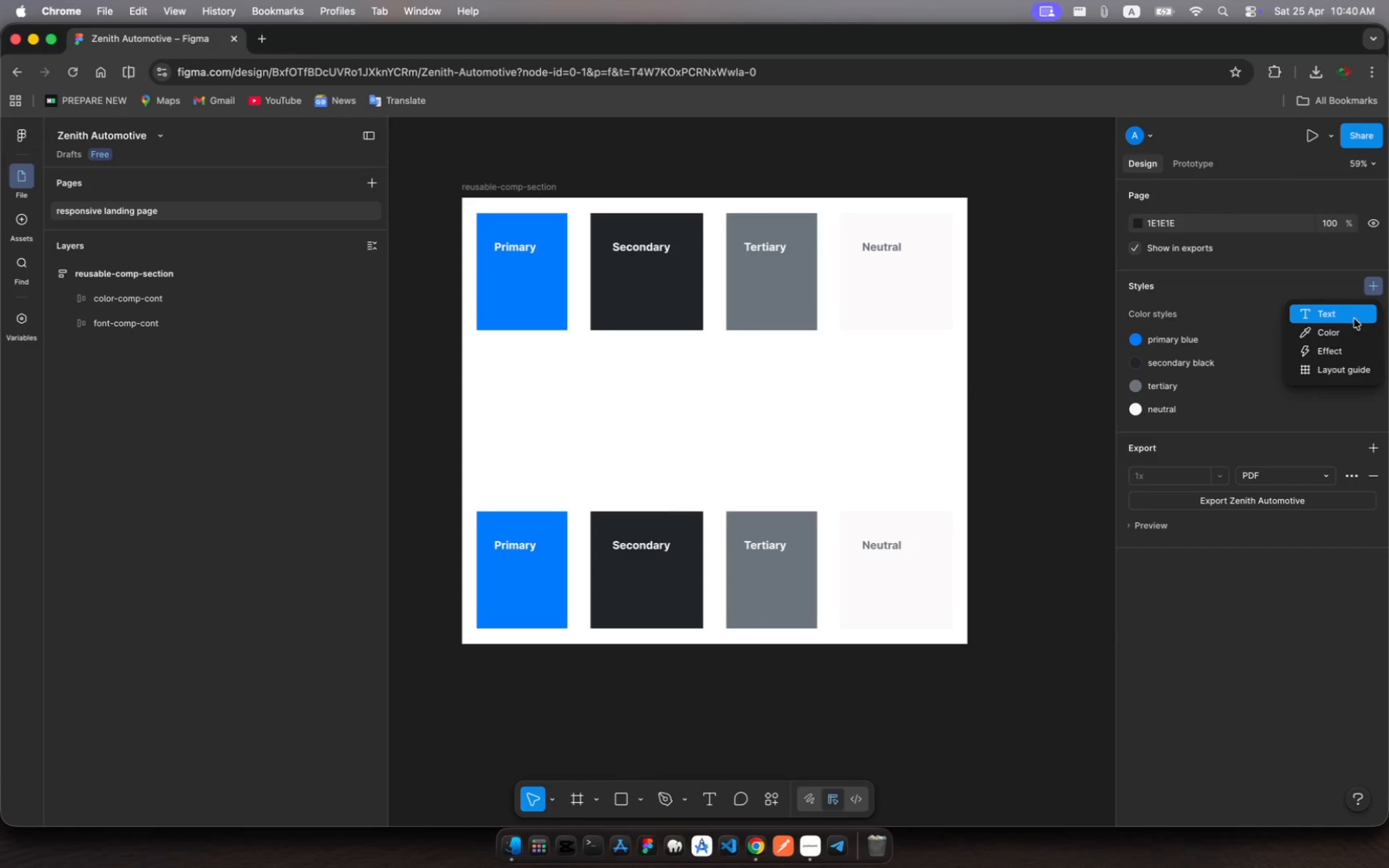 
left_click([1353, 319])
 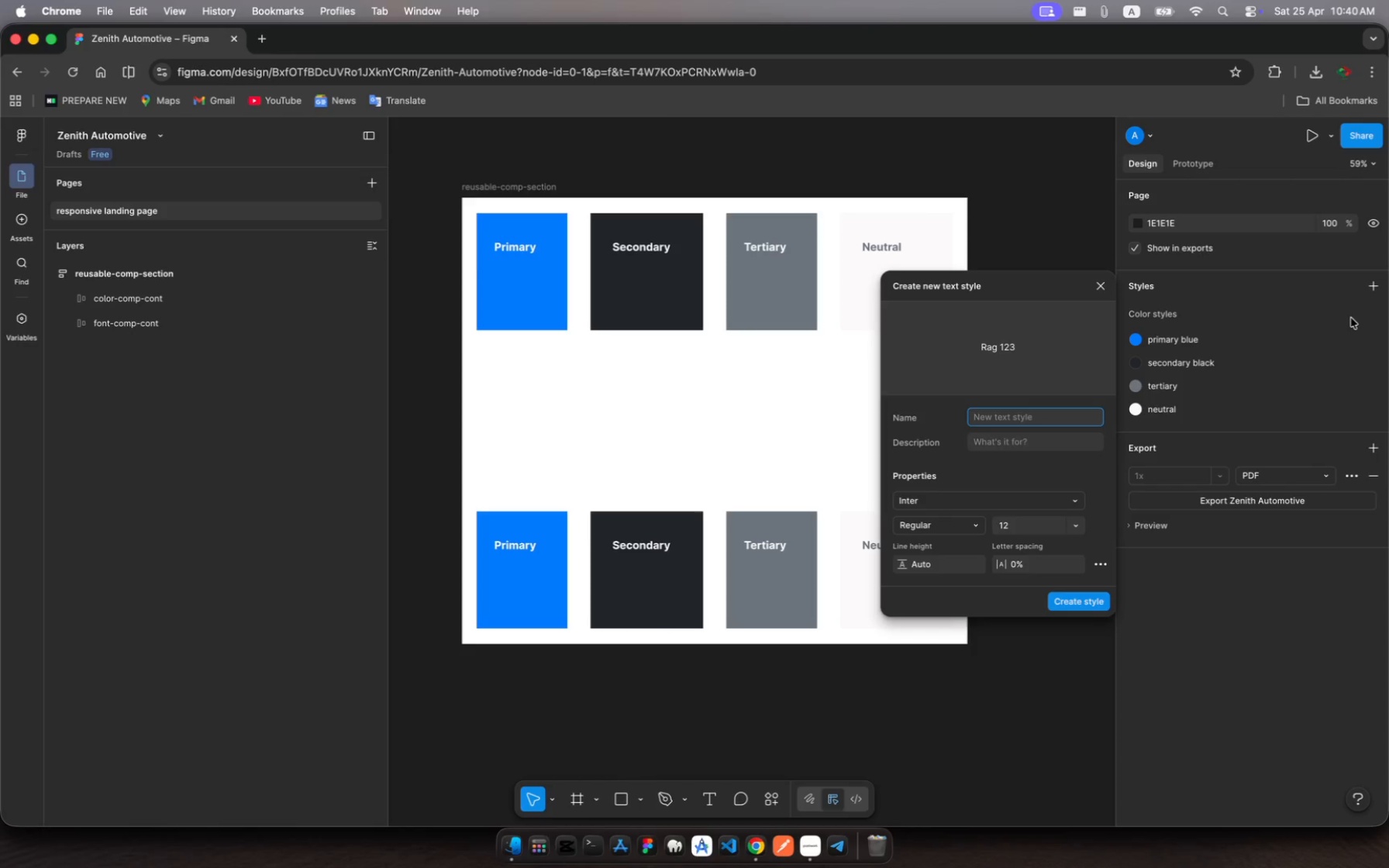 
wait(11.05)
 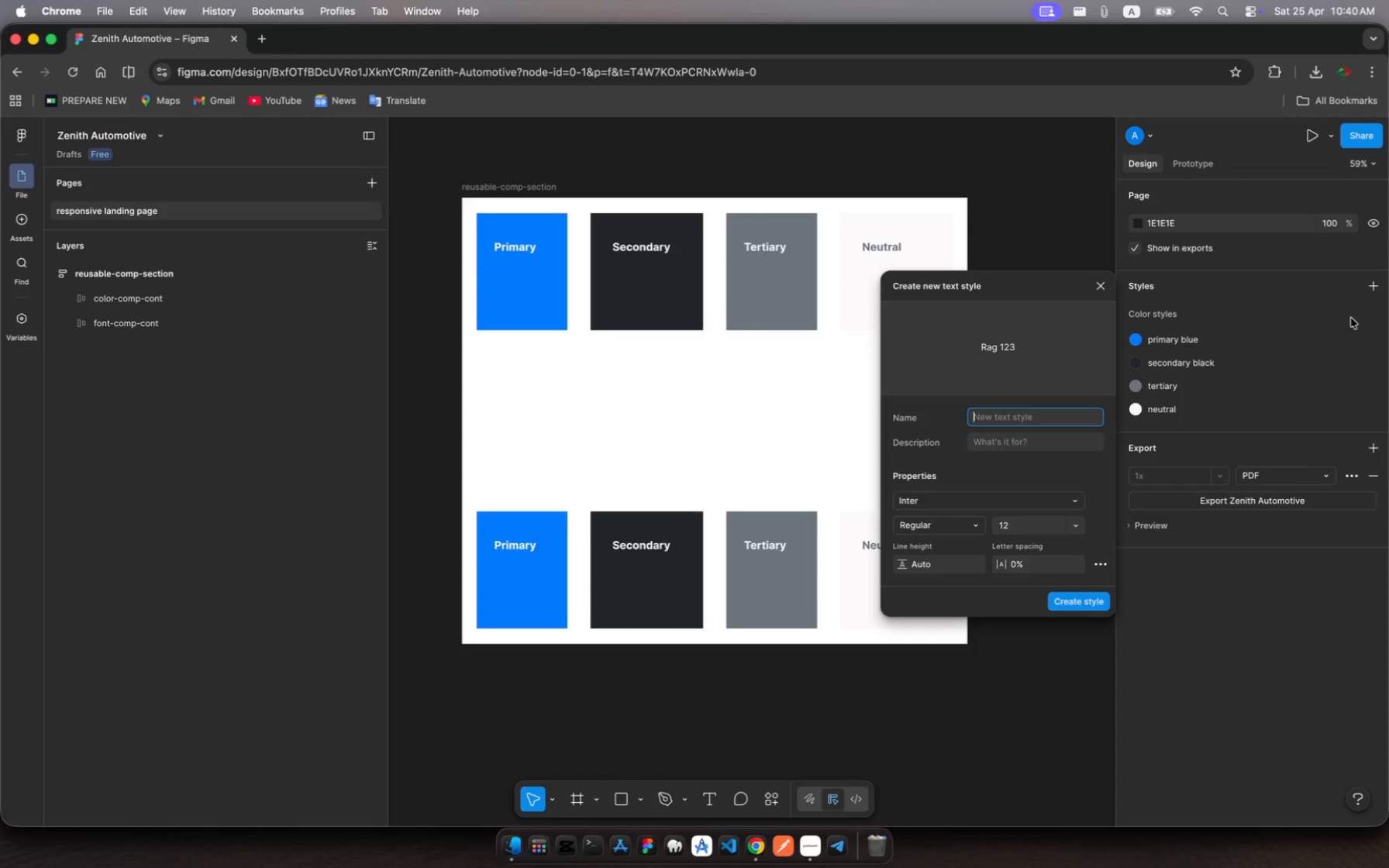 
type(Heading)
 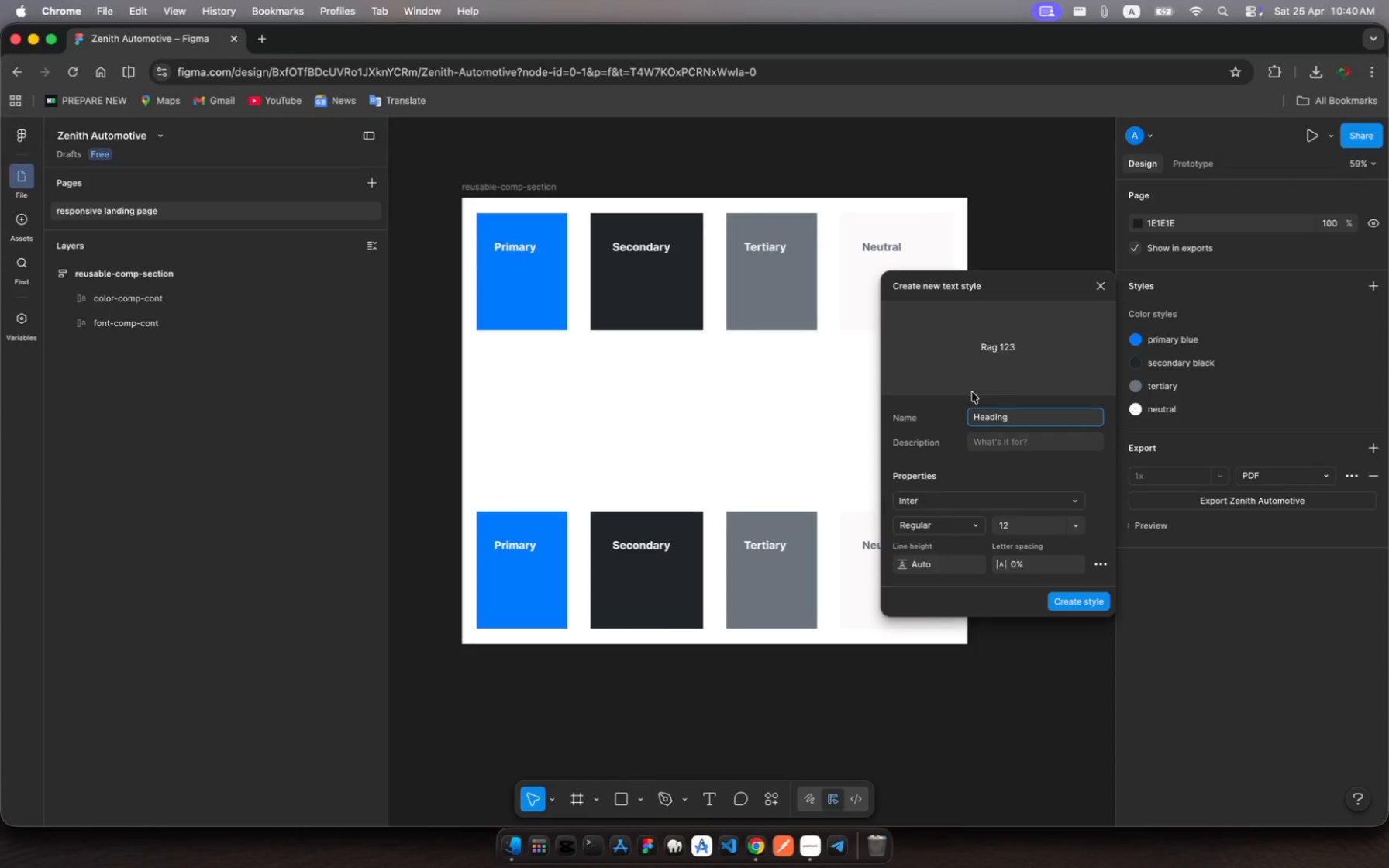 
left_click([994, 438])
 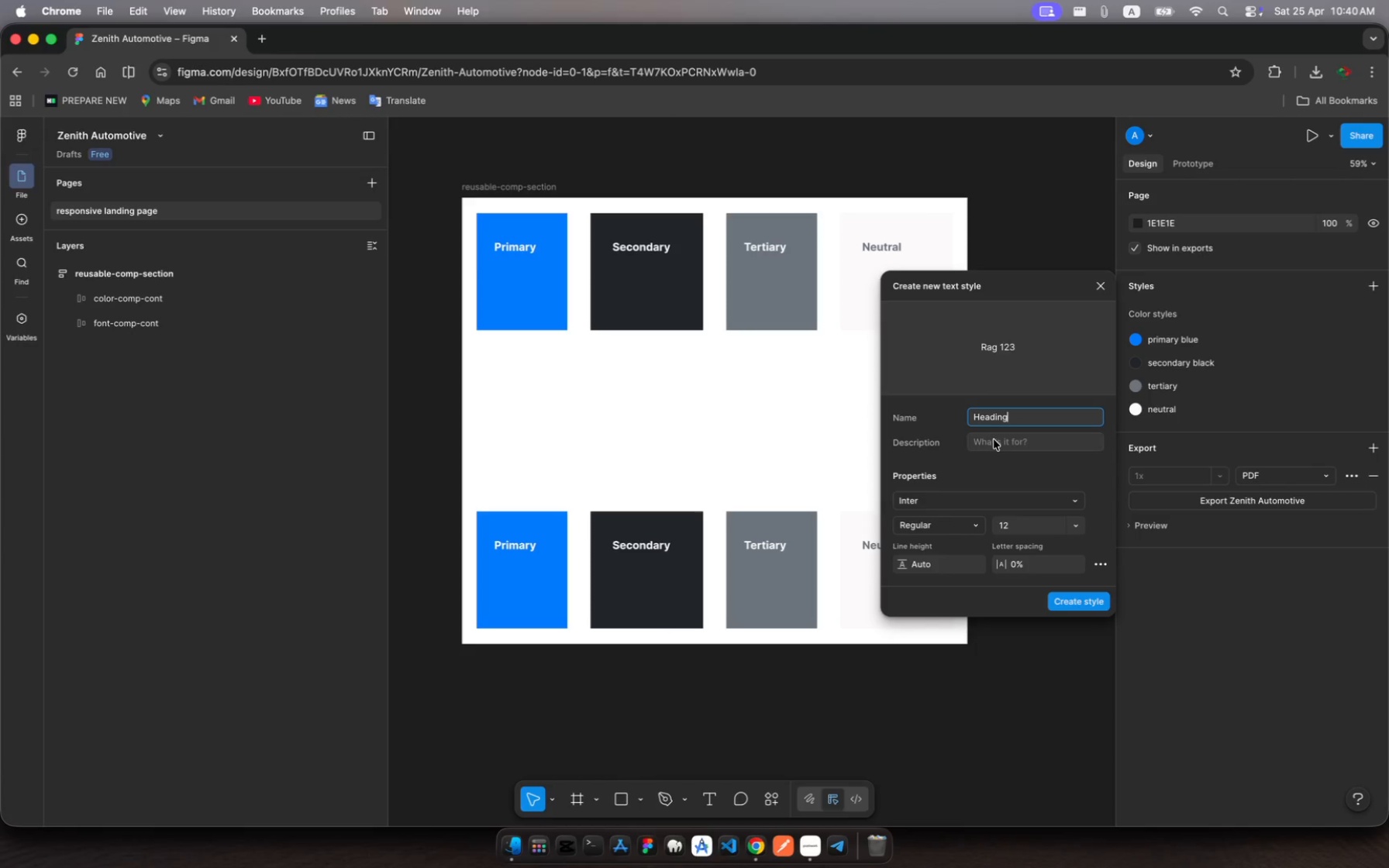 
left_click([992, 442])
 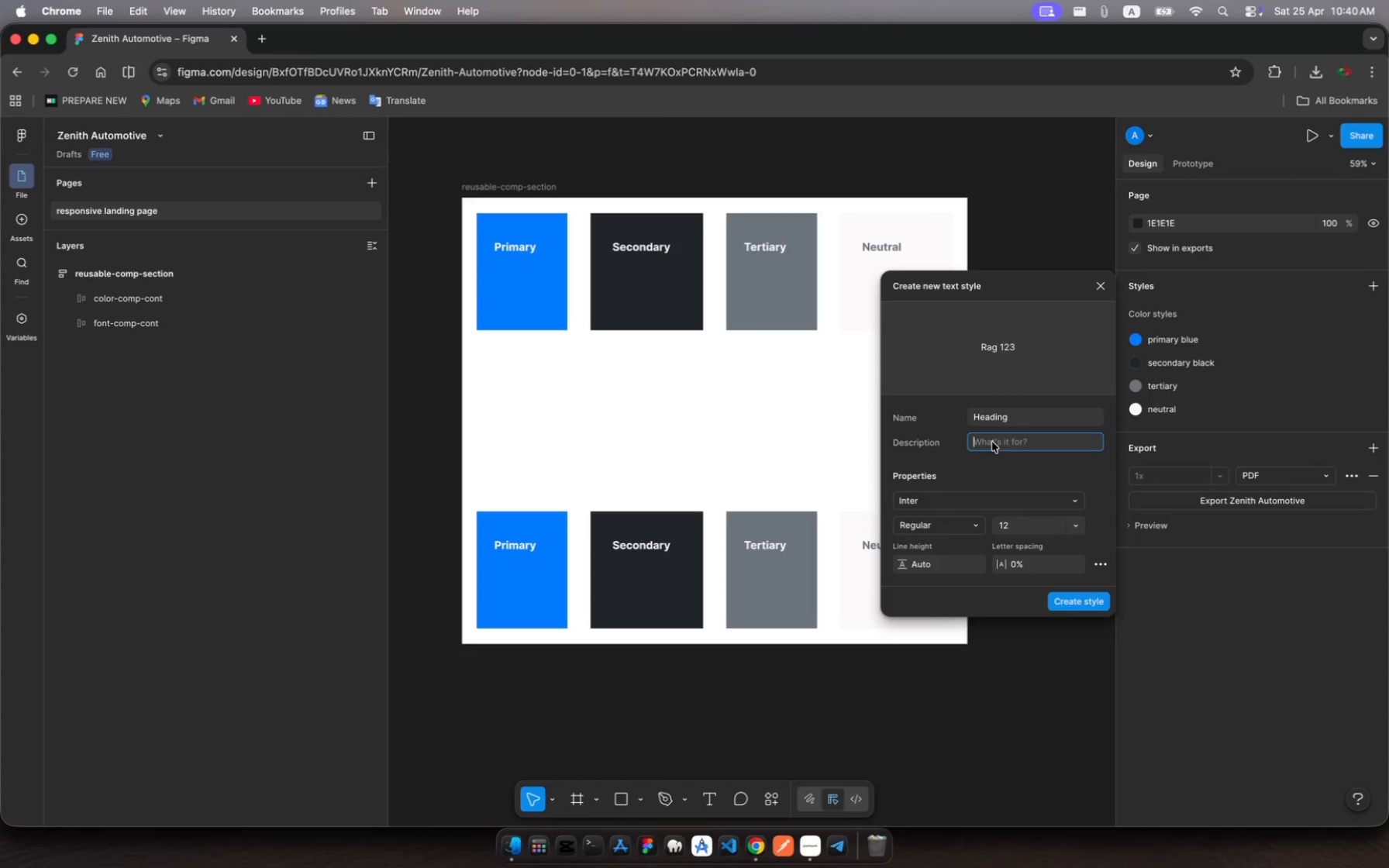 
type(For Heeading)
 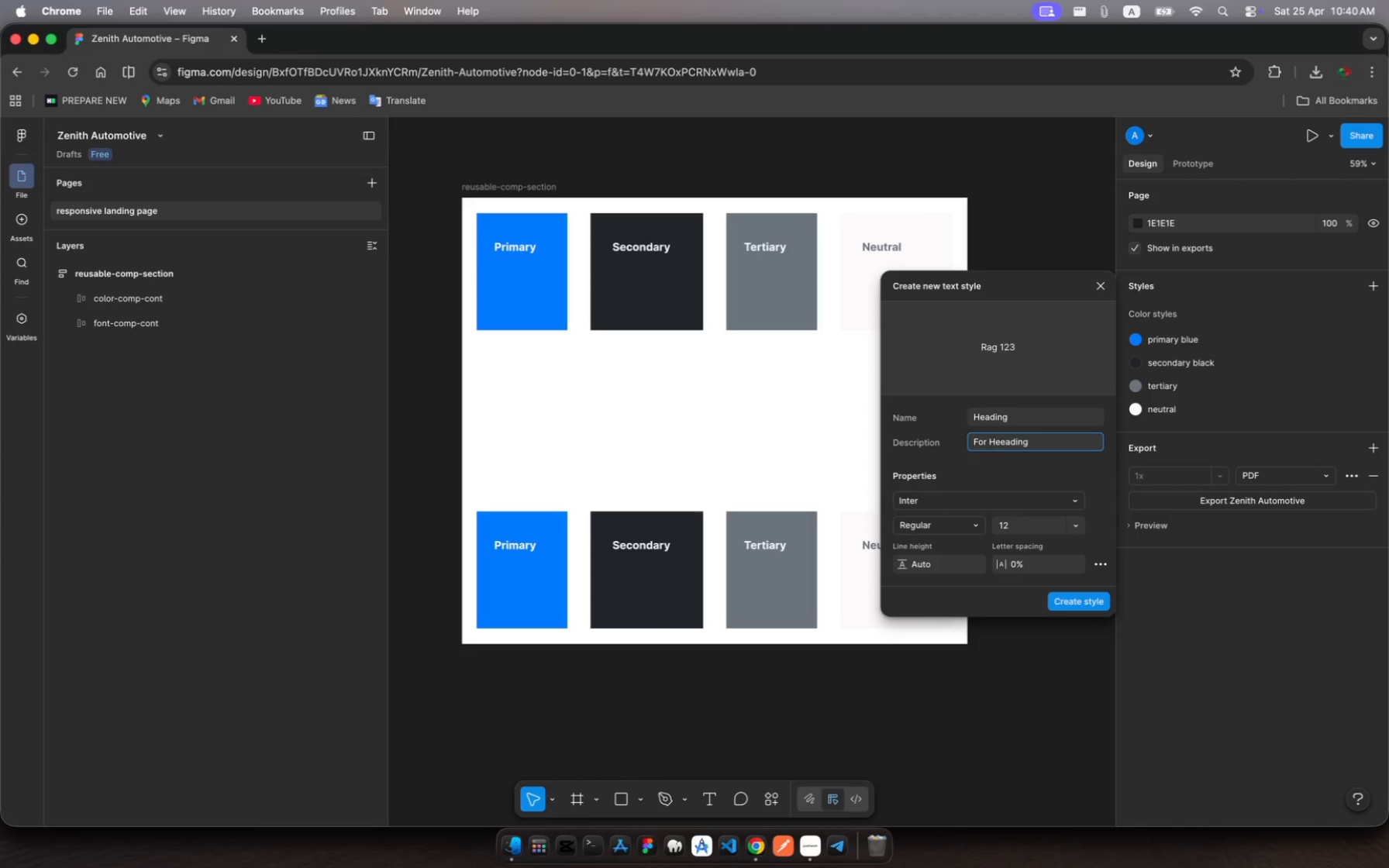 
left_click([1023, 494])
 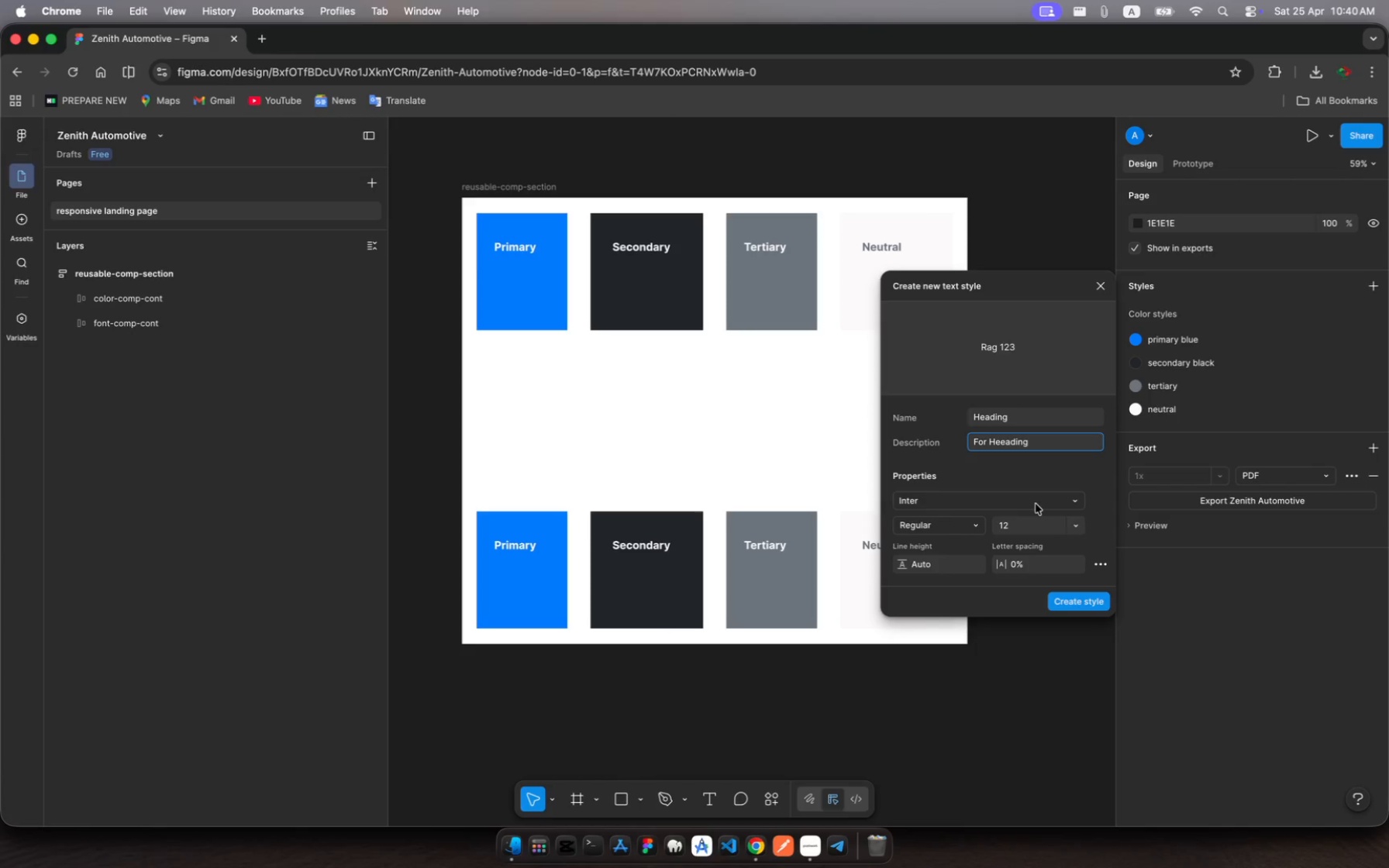 
left_click([1036, 504])
 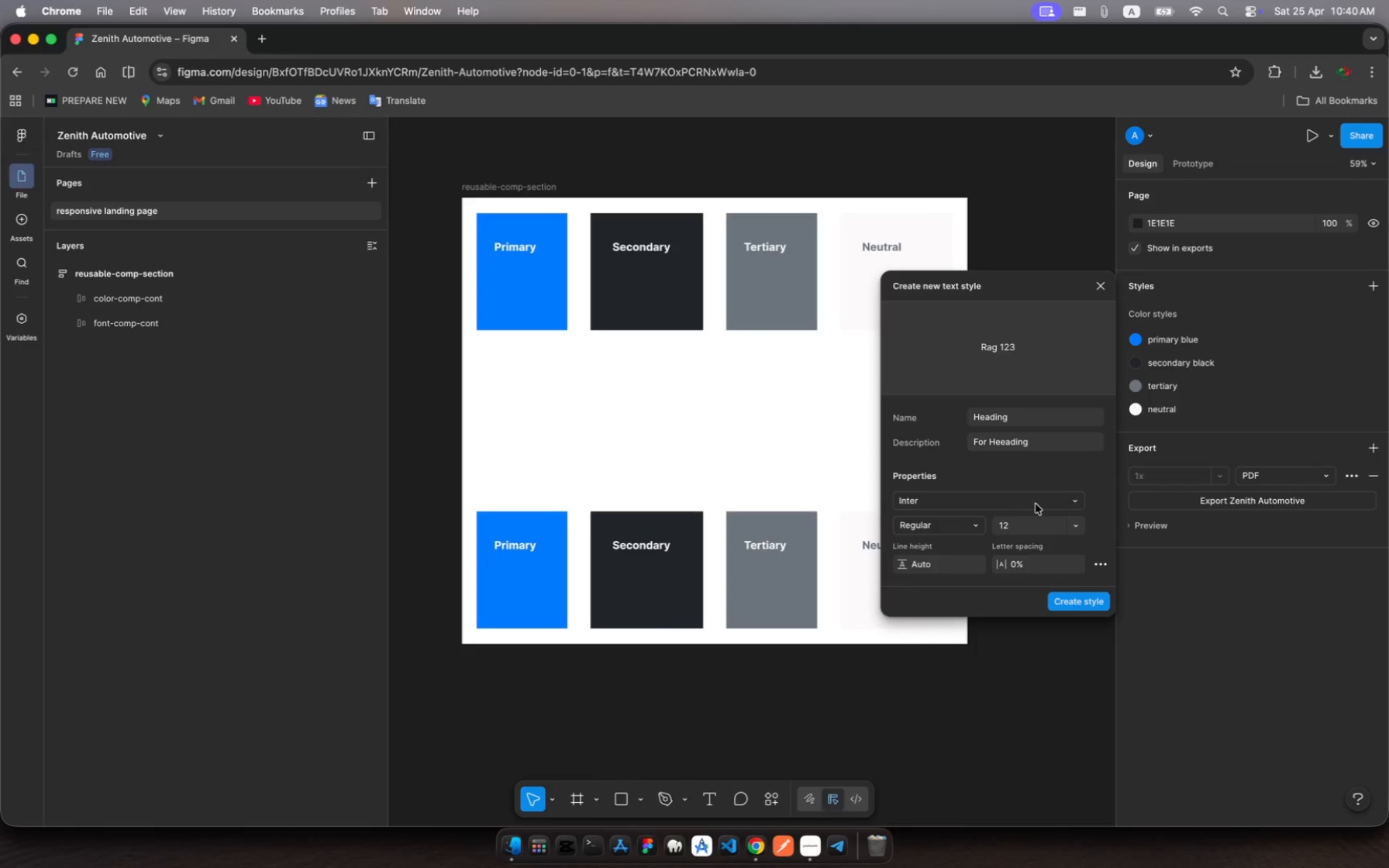 
left_click([1036, 504])
 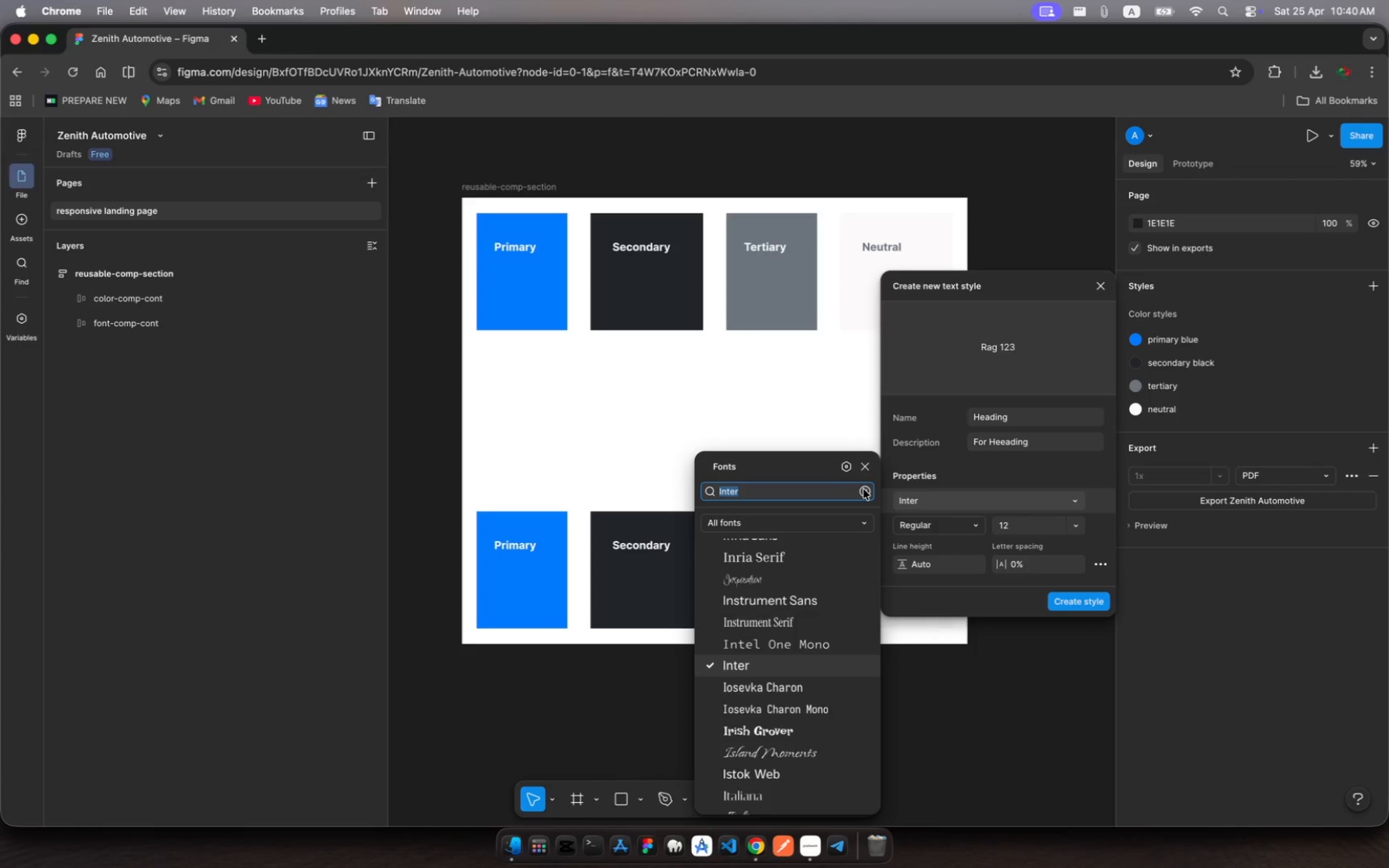 
type(Spec)
 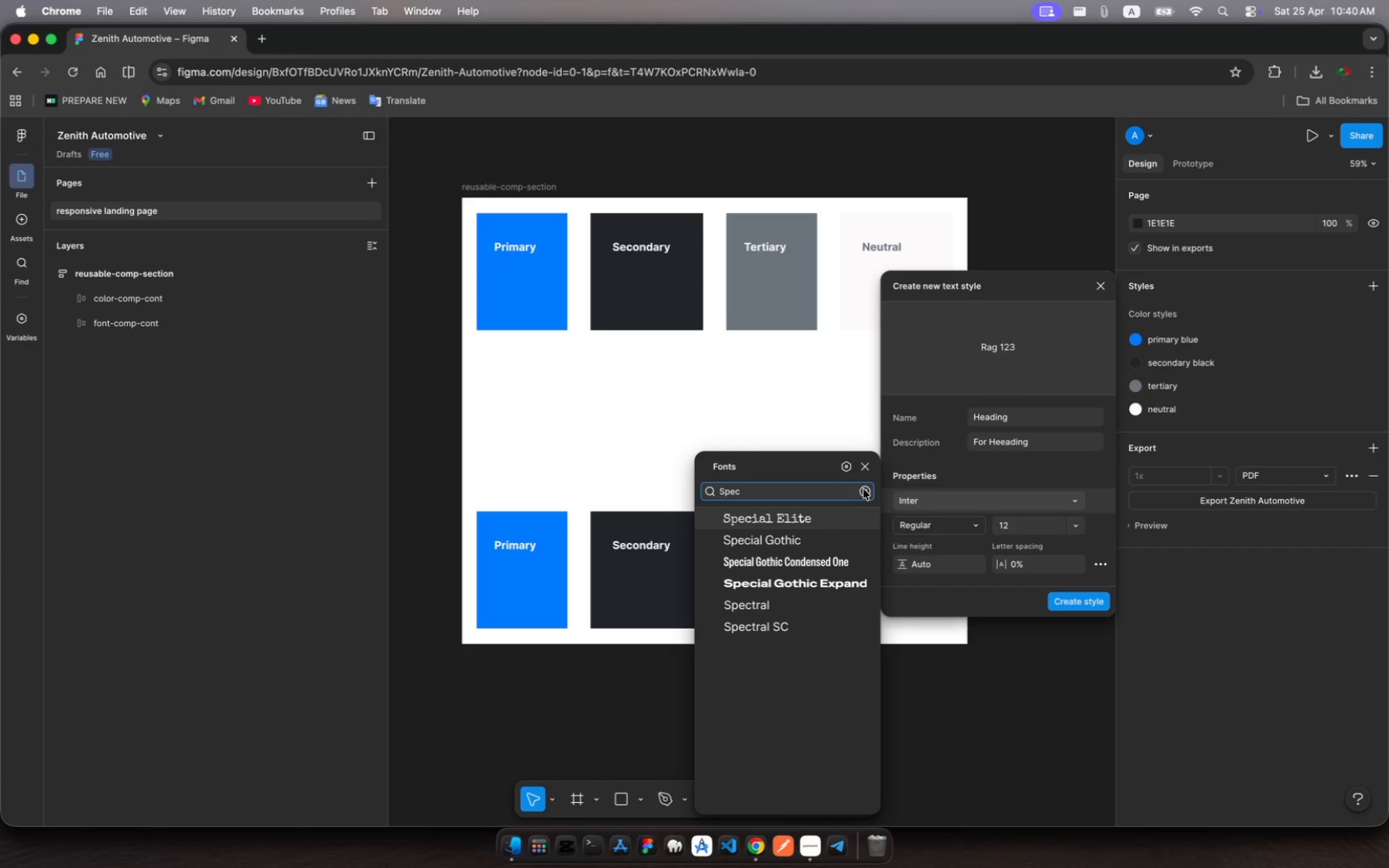 
wait(7.15)
 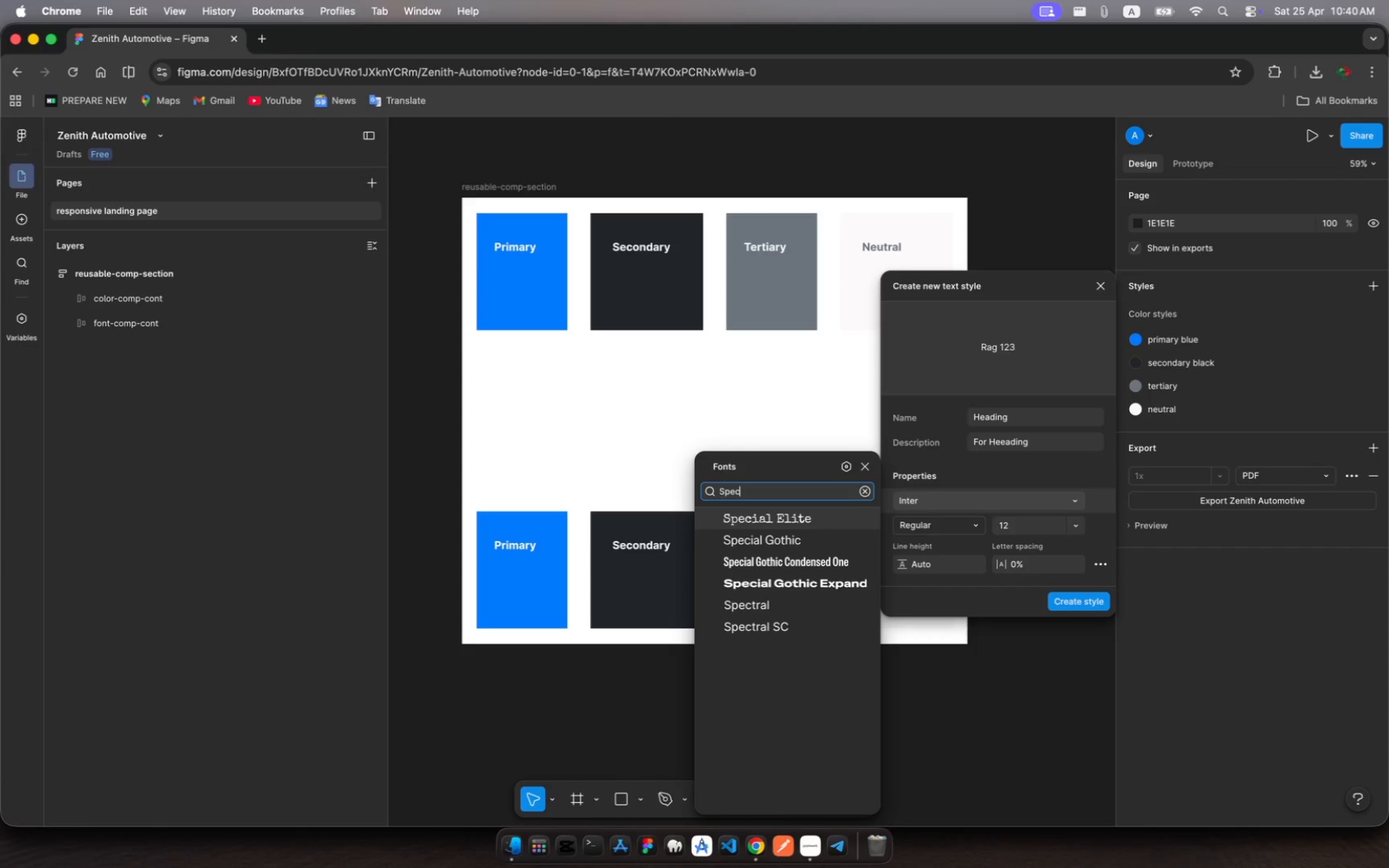 
key(E)
 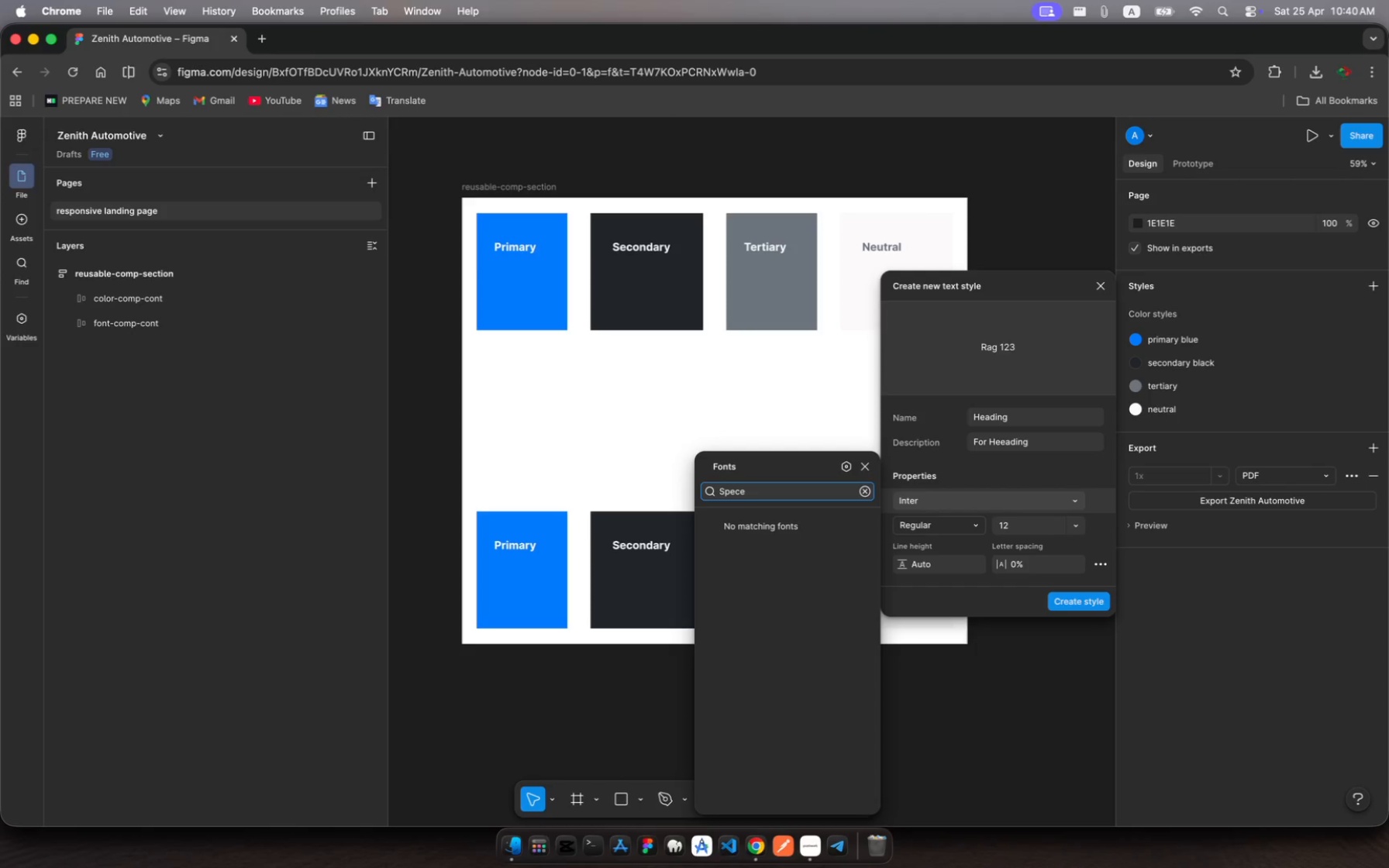 
key(Backspace)
 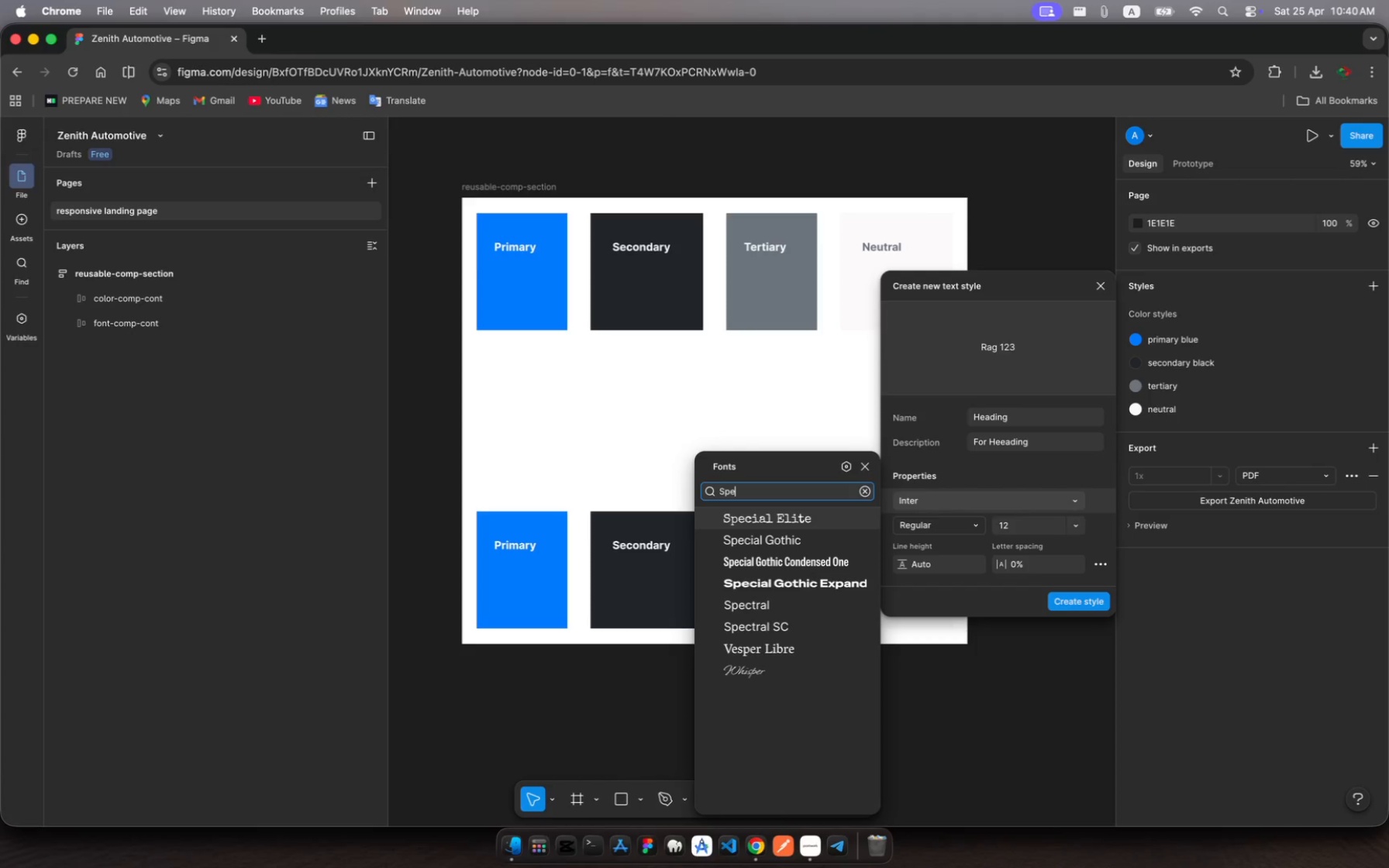 
key(Backspace)
 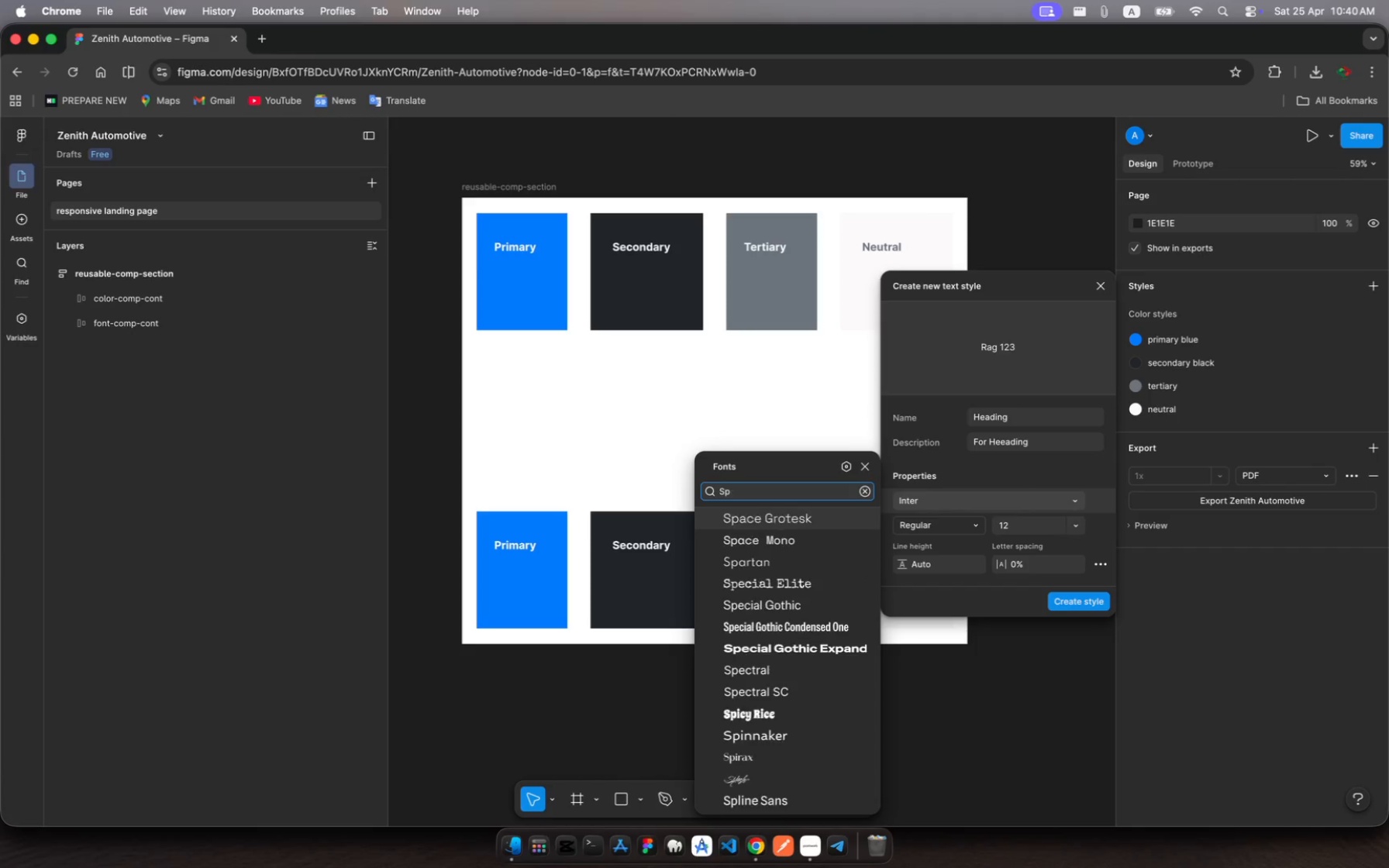 
key(Backspace)
 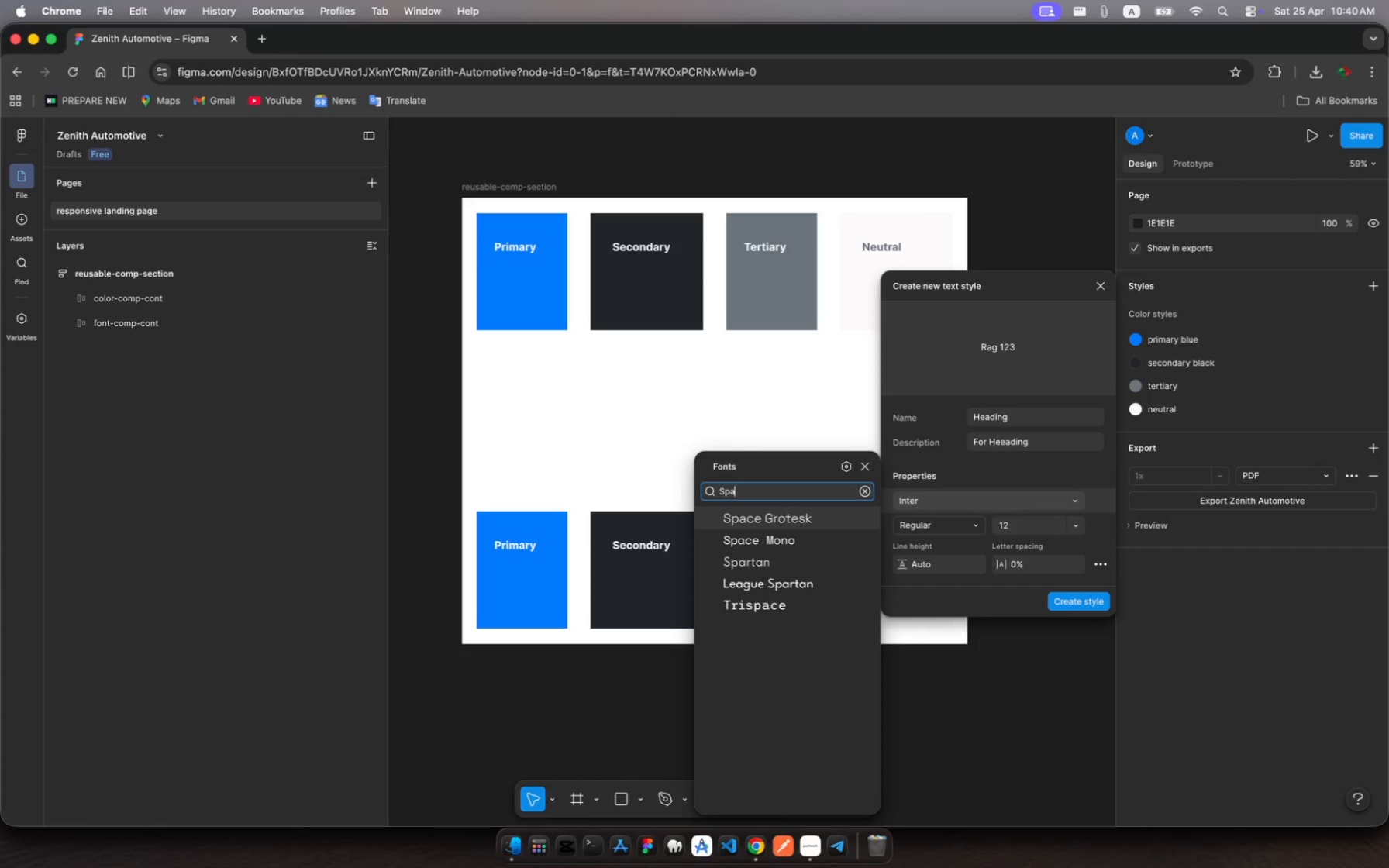 
key(A)
 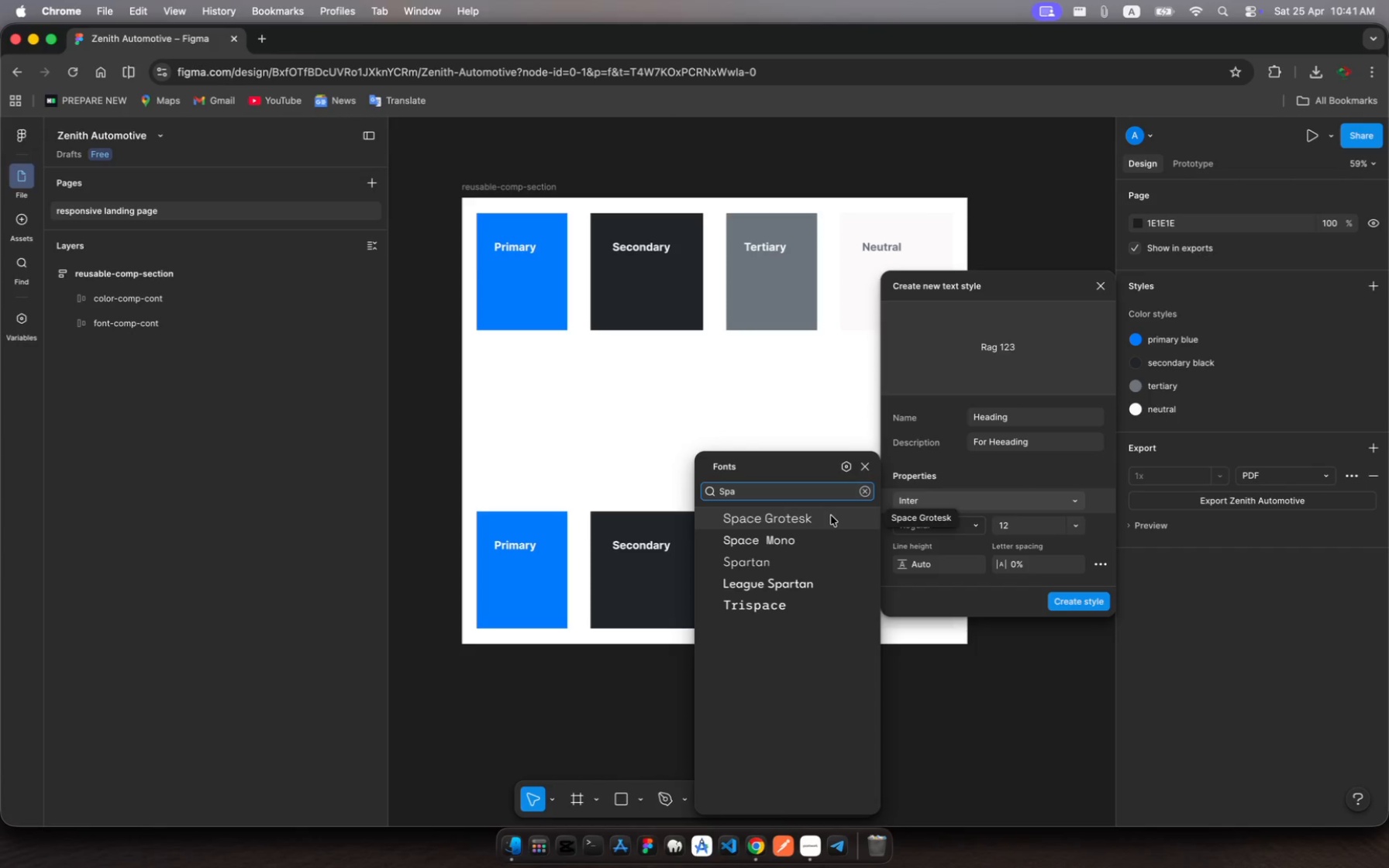 
wait(5.09)
 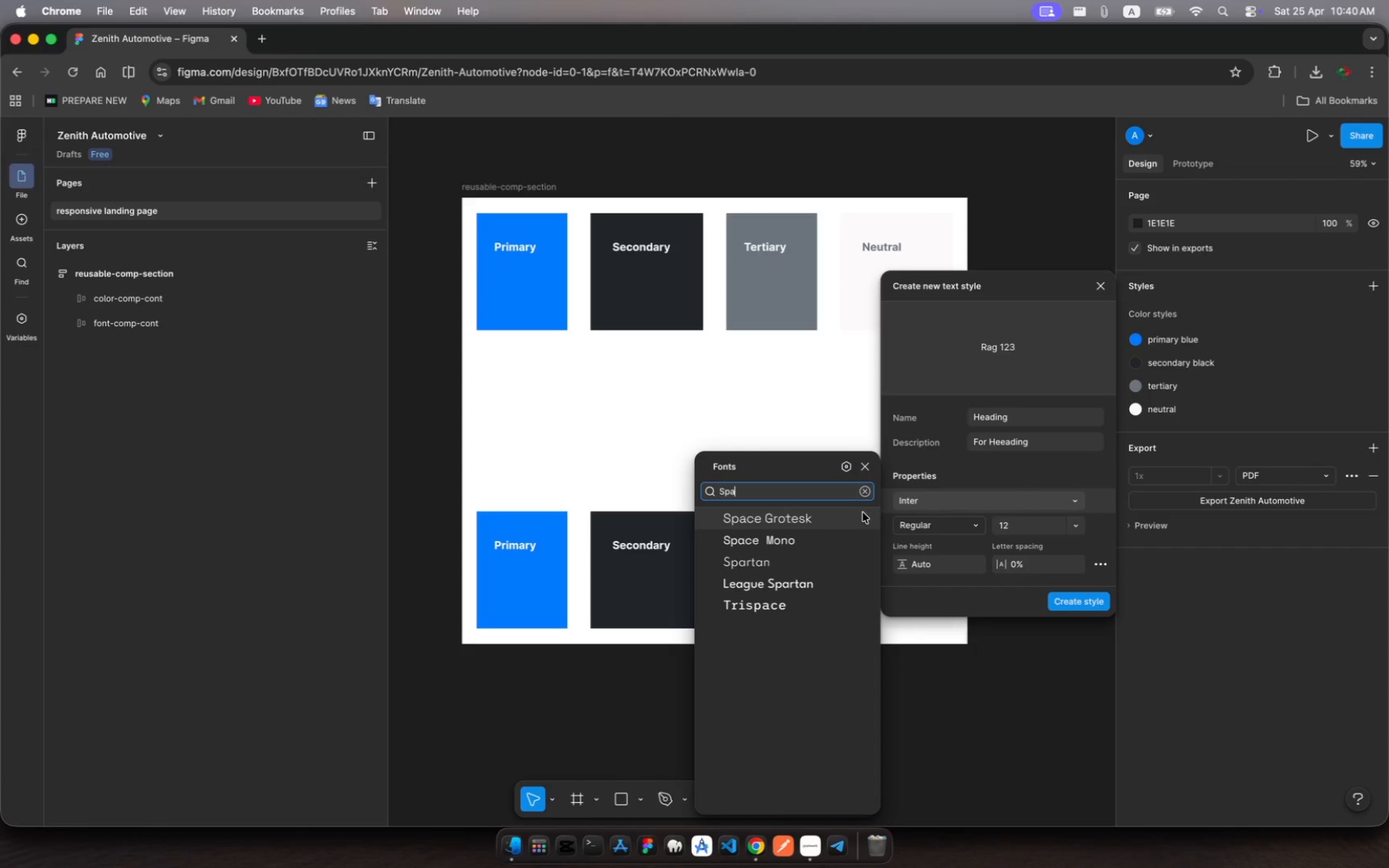 
left_click([831, 515])
 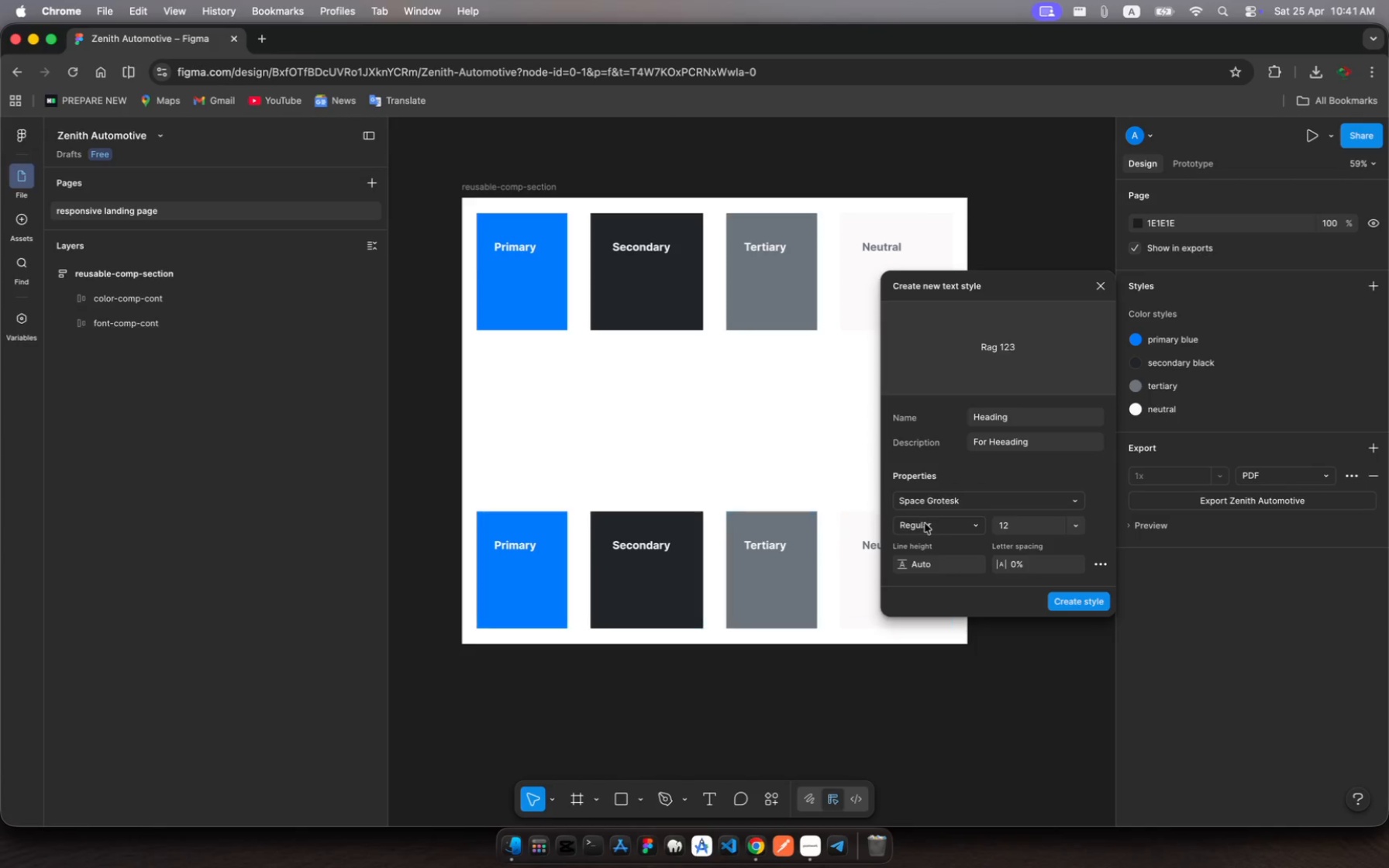 
left_click([946, 522])
 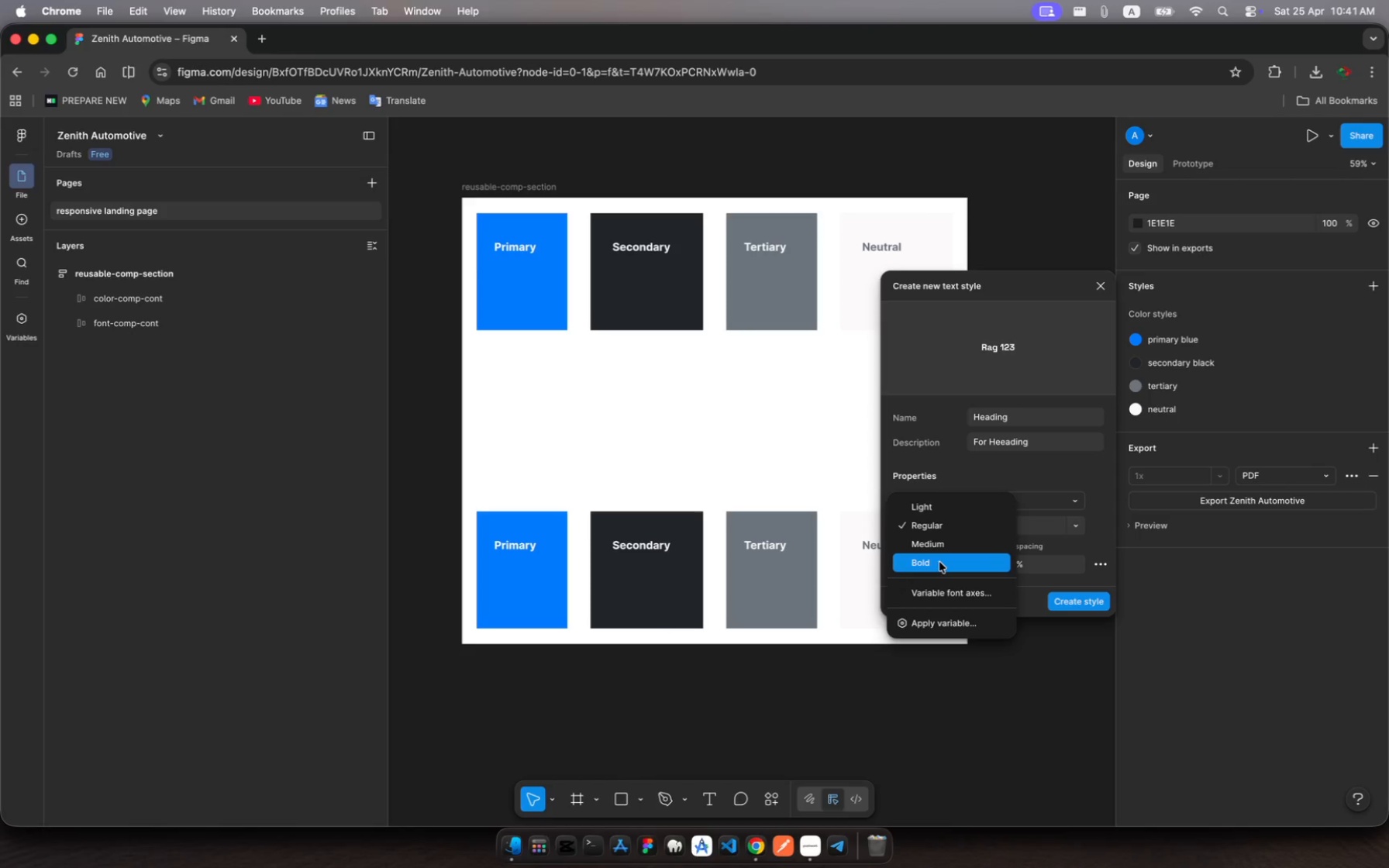 
left_click([939, 562])
 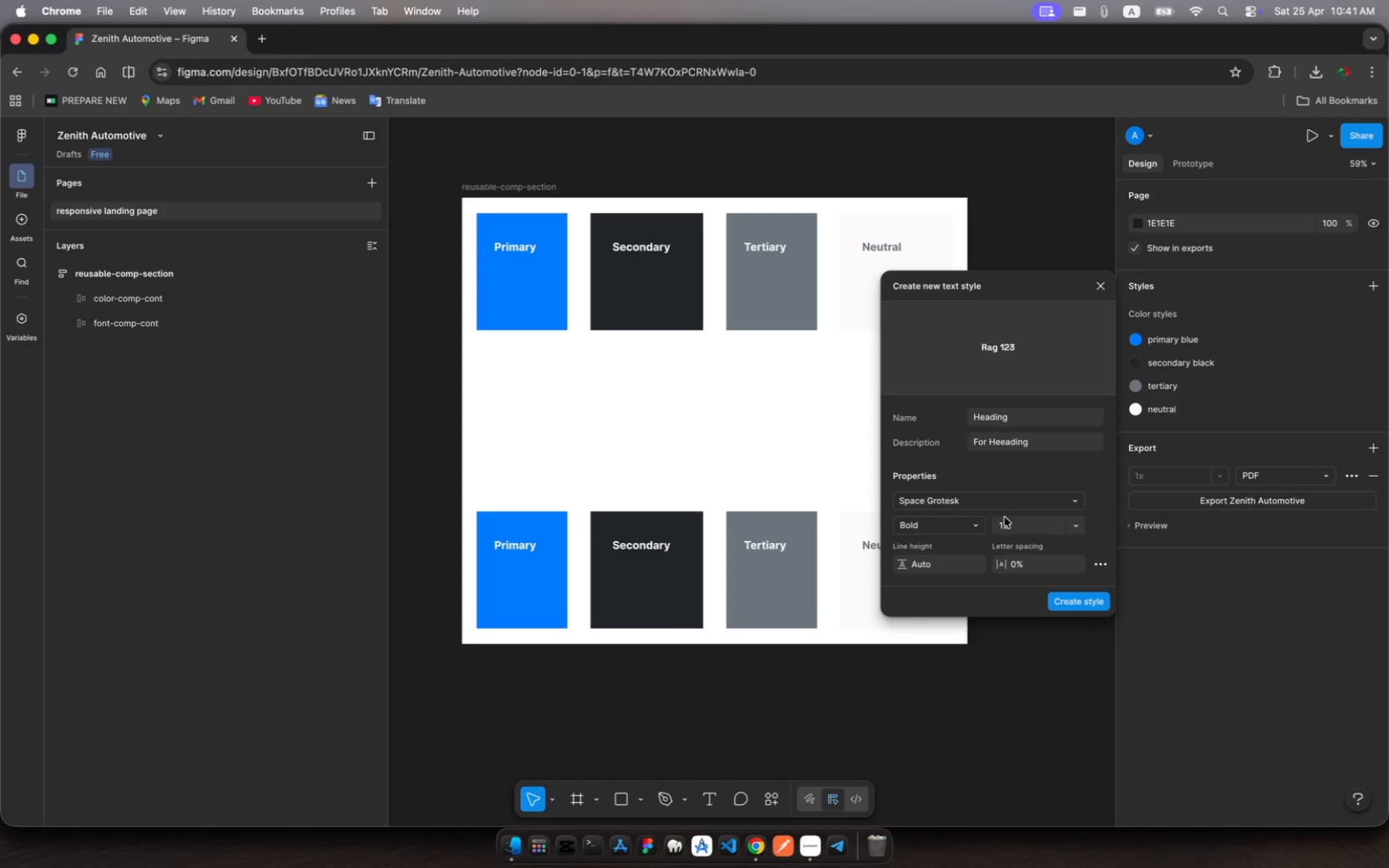 
left_click([1005, 525])
 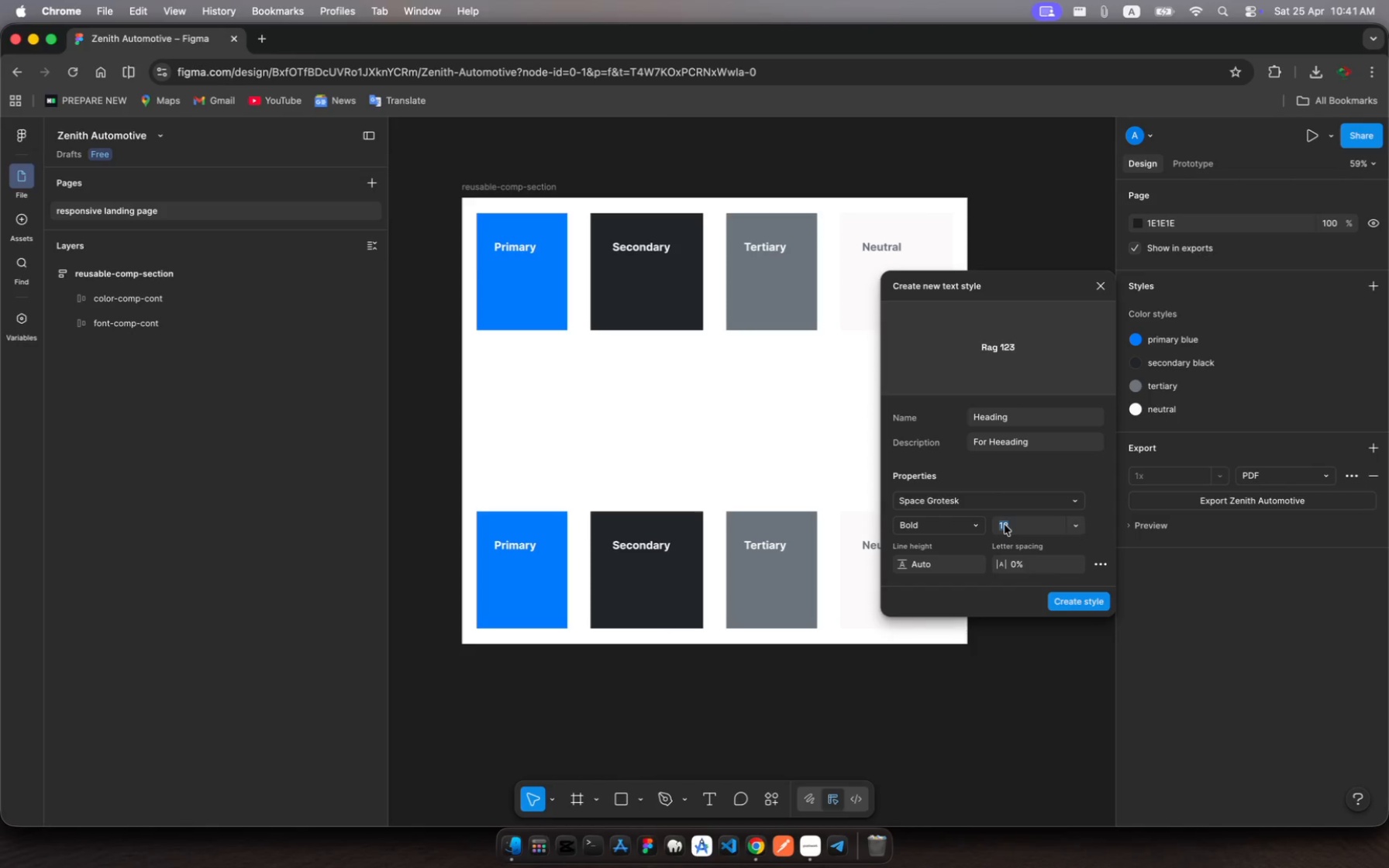 
type(32)
 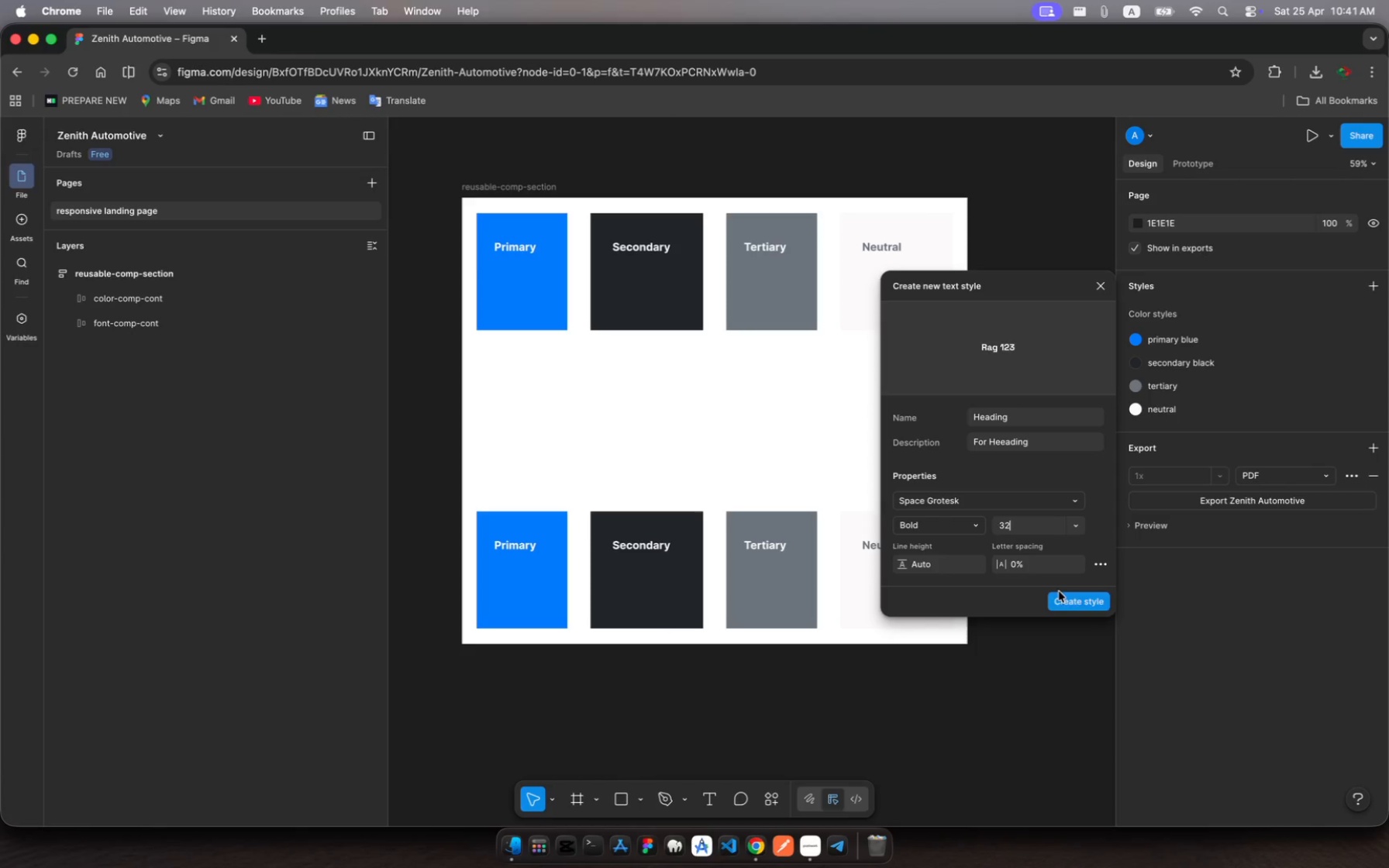 
wait(10.16)
 